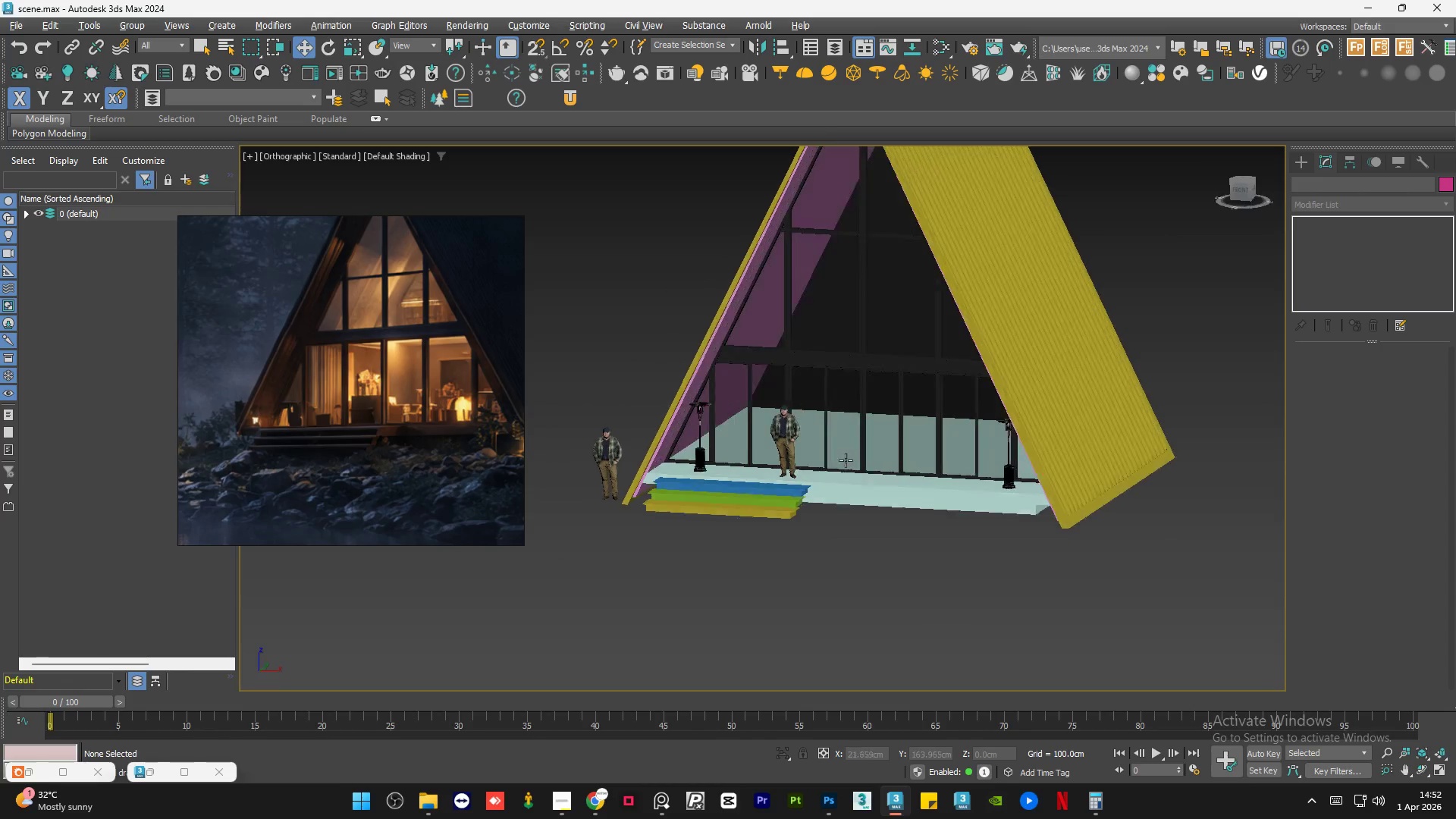 
scroll: coordinate [604, 415], scroll_direction: down, amount: 2.0
 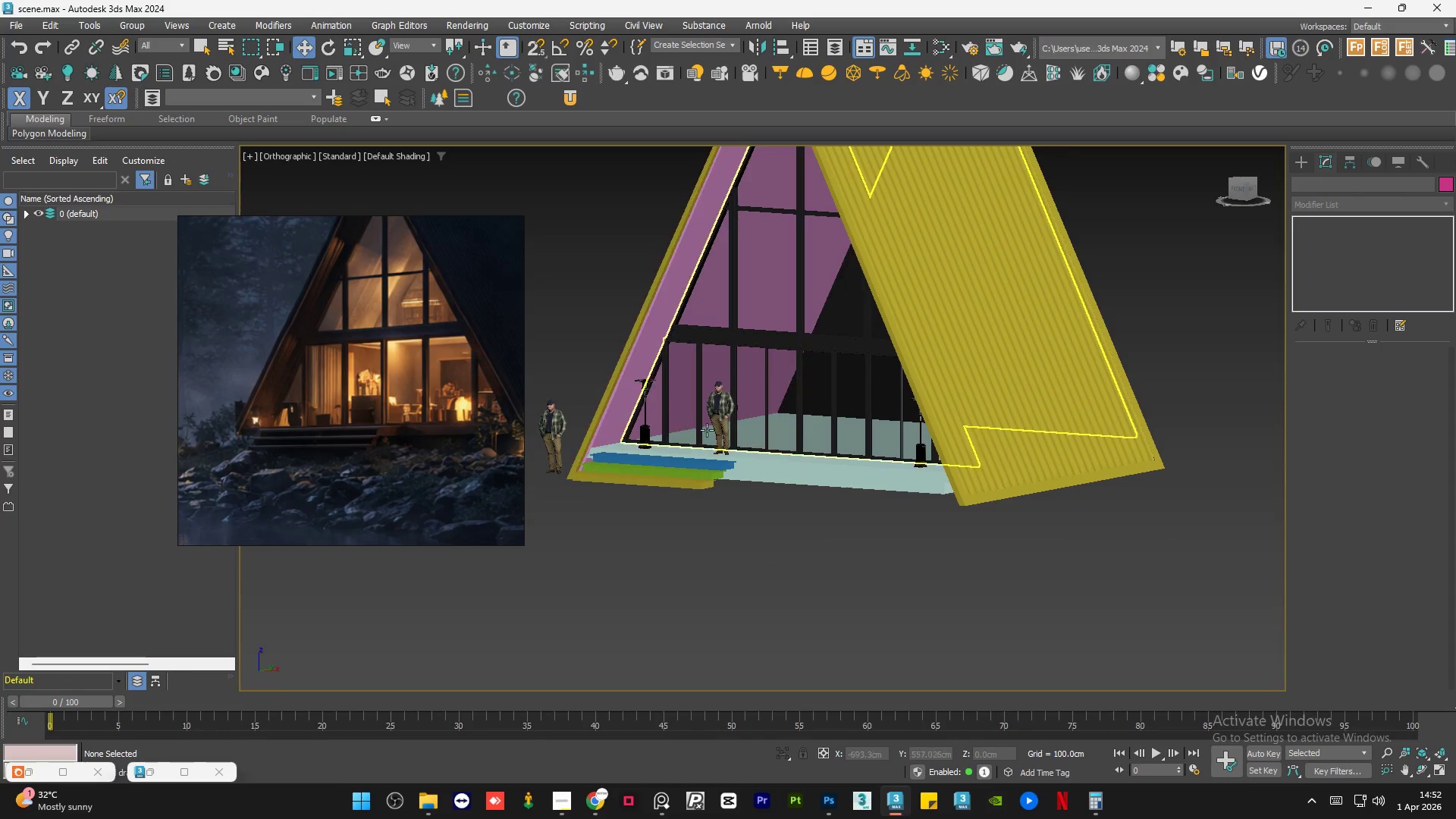 
hold_key(key=AltLeft, duration=1.51)
 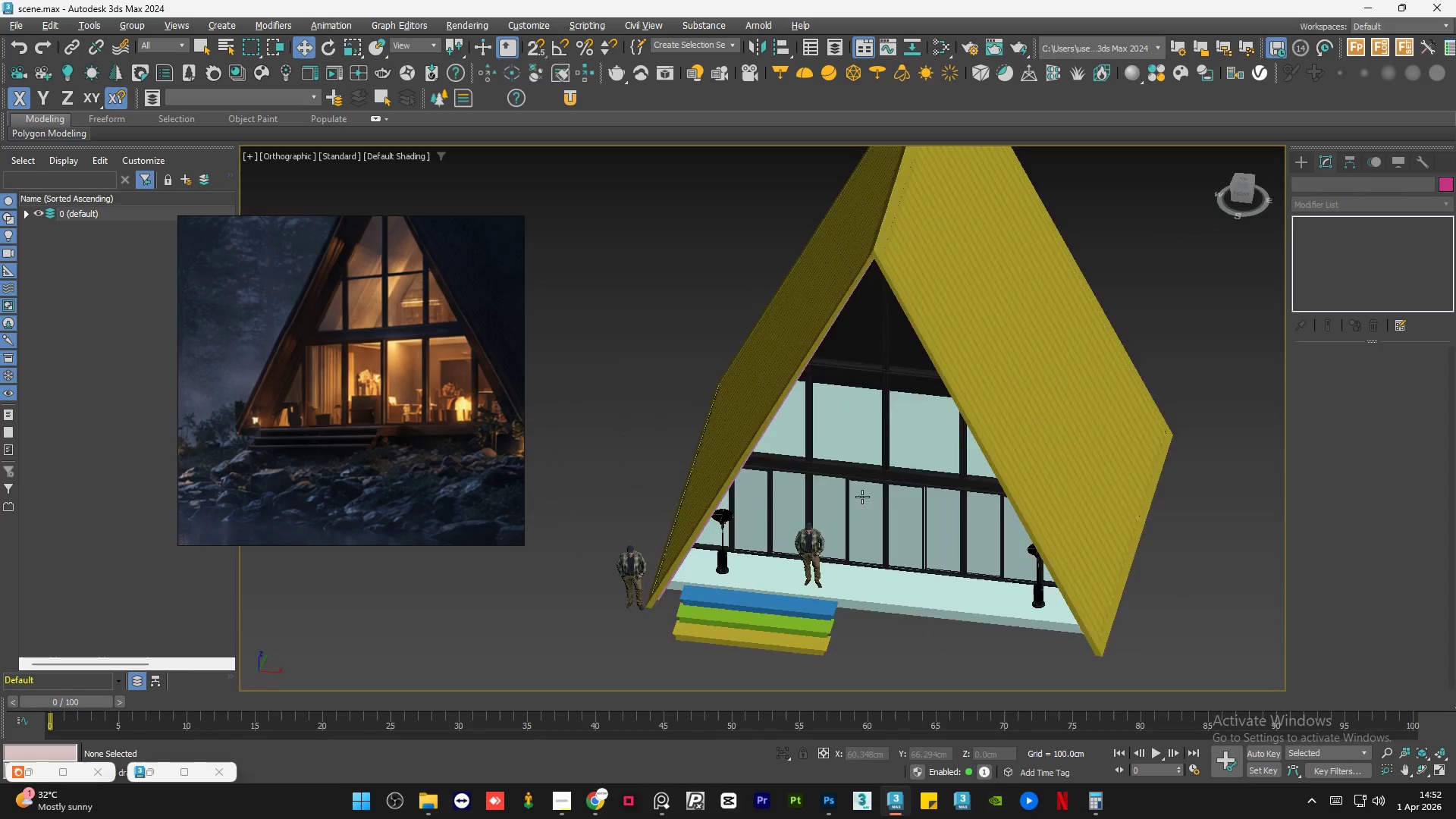 
key(Alt+AltLeft)
 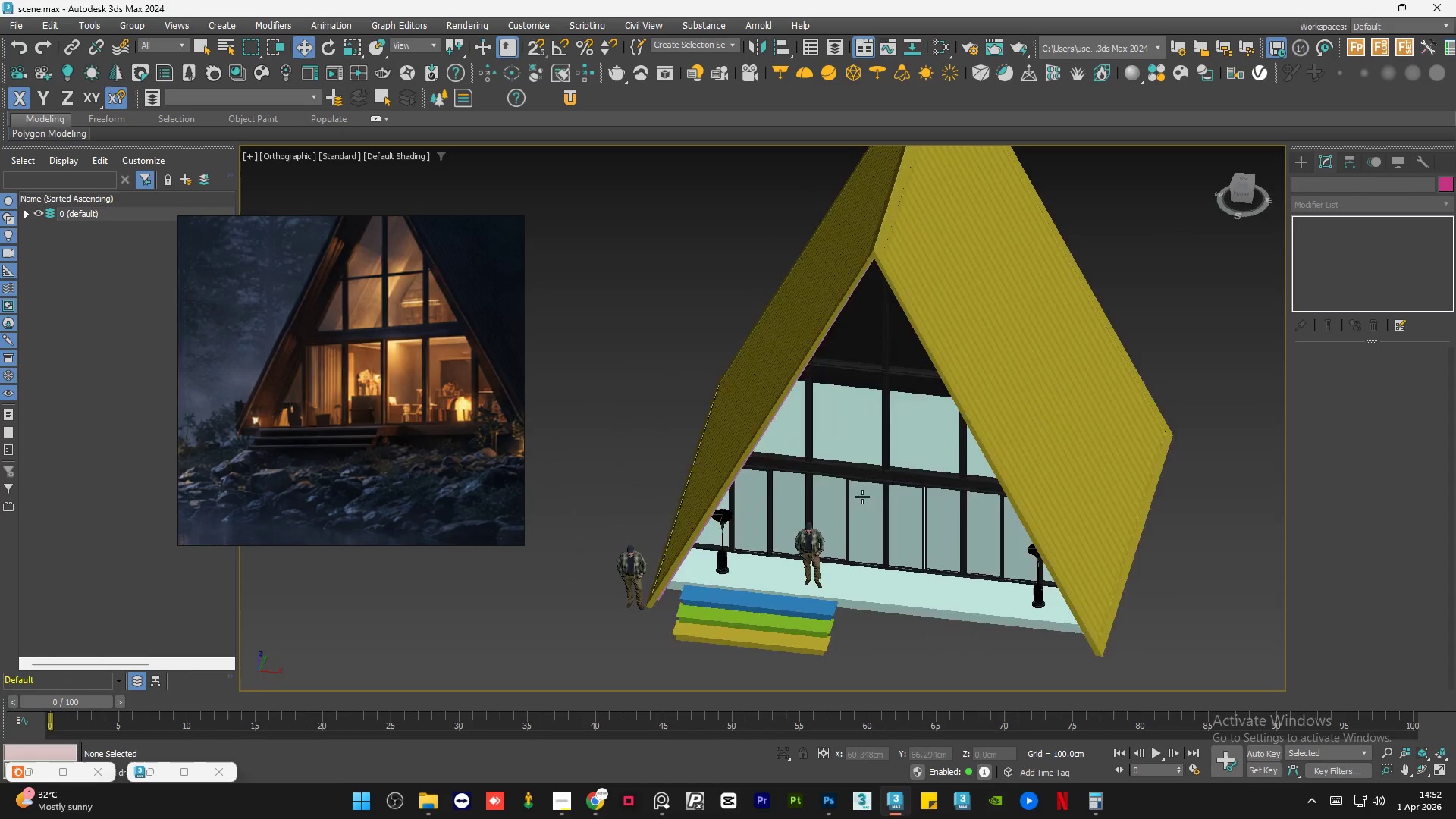 
key(Alt+AltLeft)
 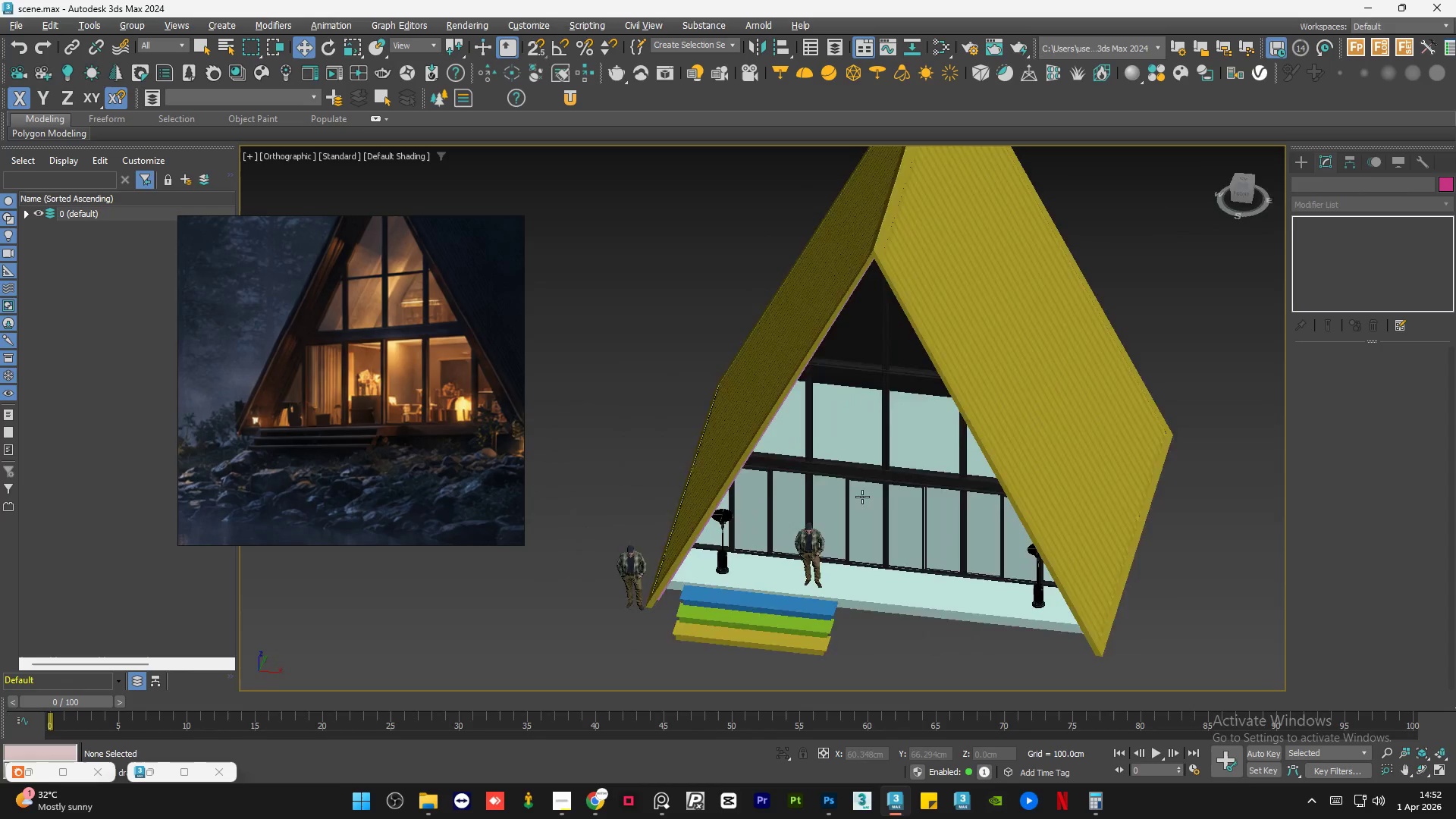 
key(Alt+AltLeft)
 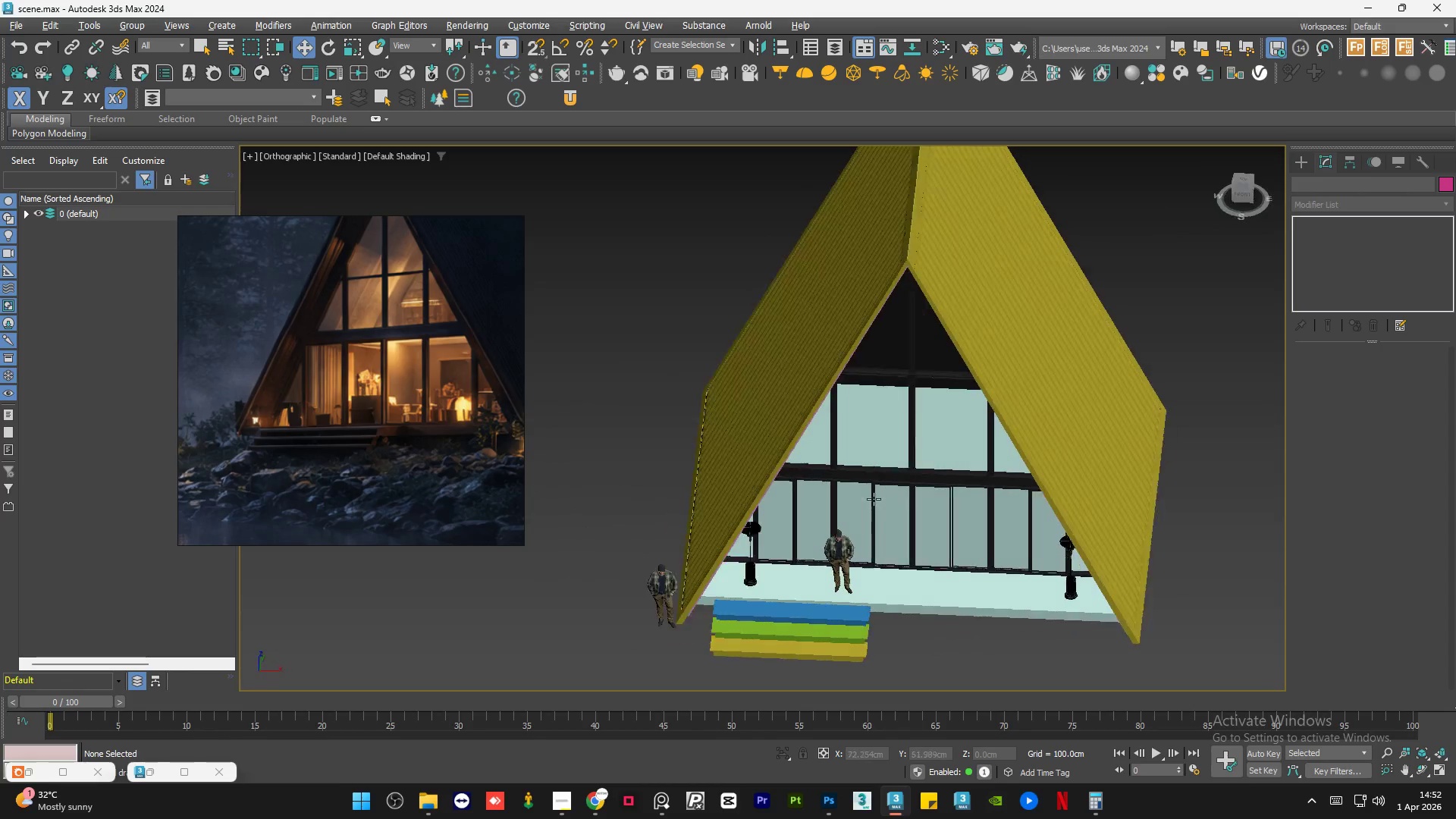 
key(Alt+AltLeft)
 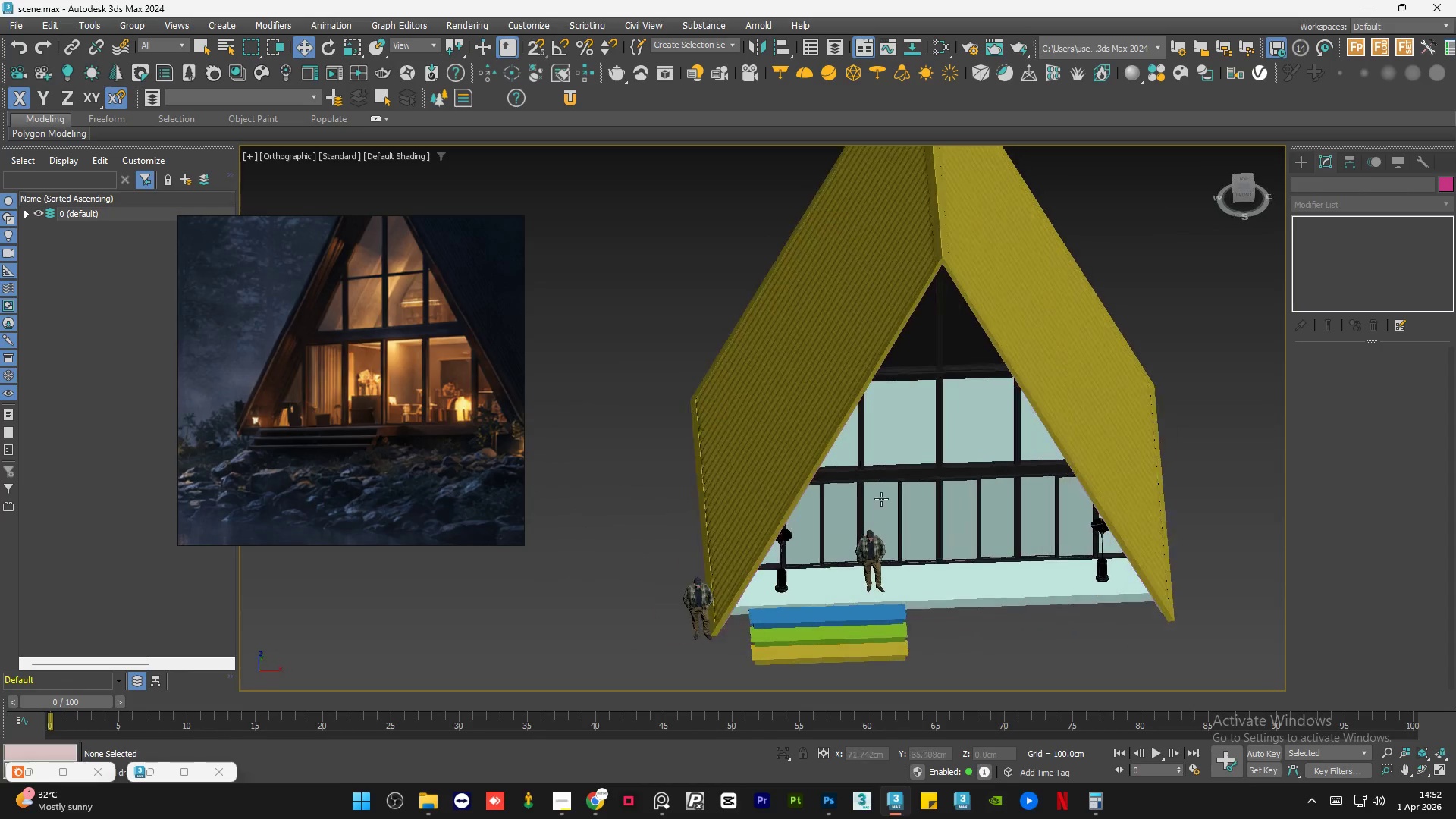 
key(Alt+AltLeft)
 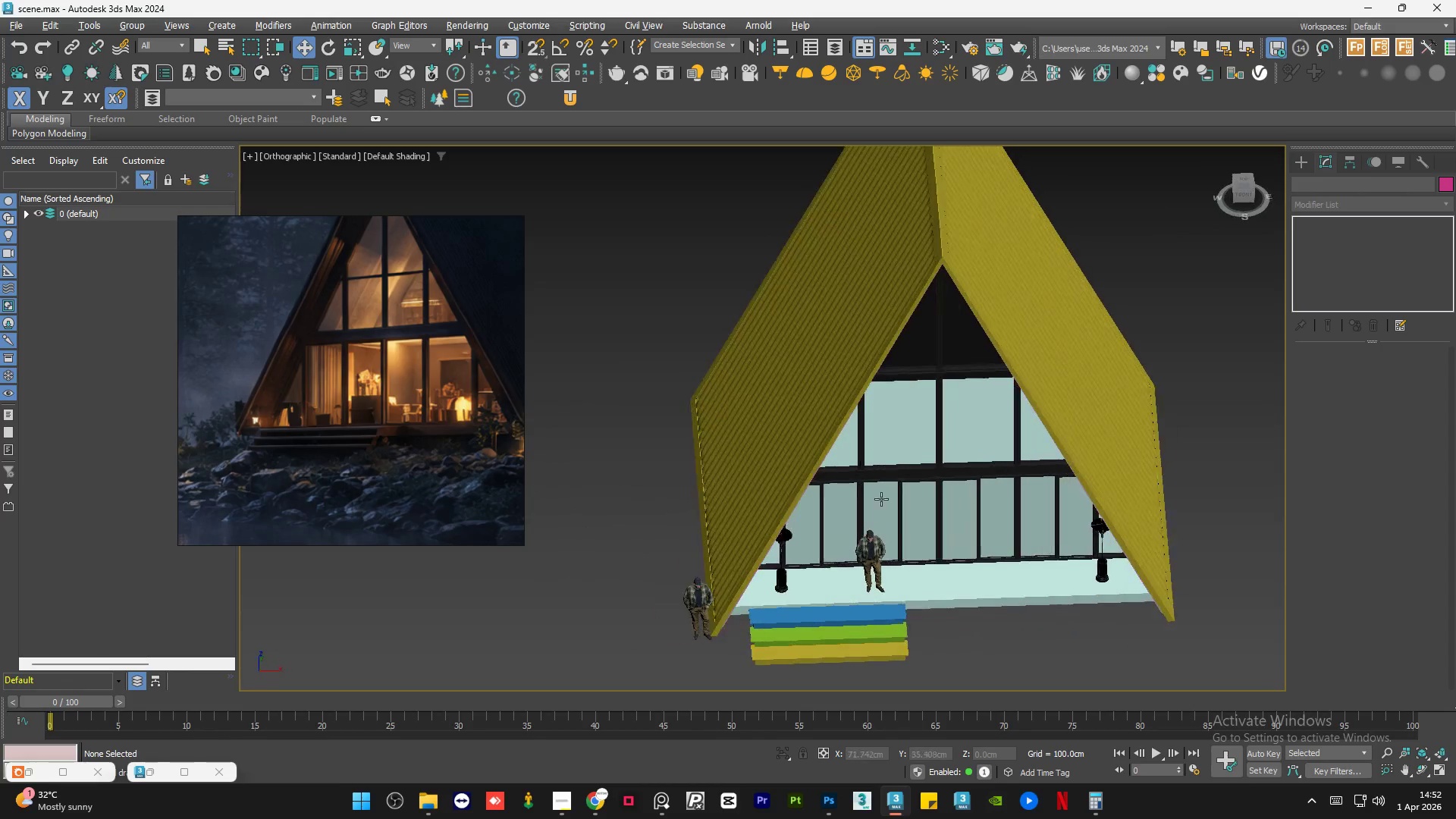 
key(Alt+AltLeft)
 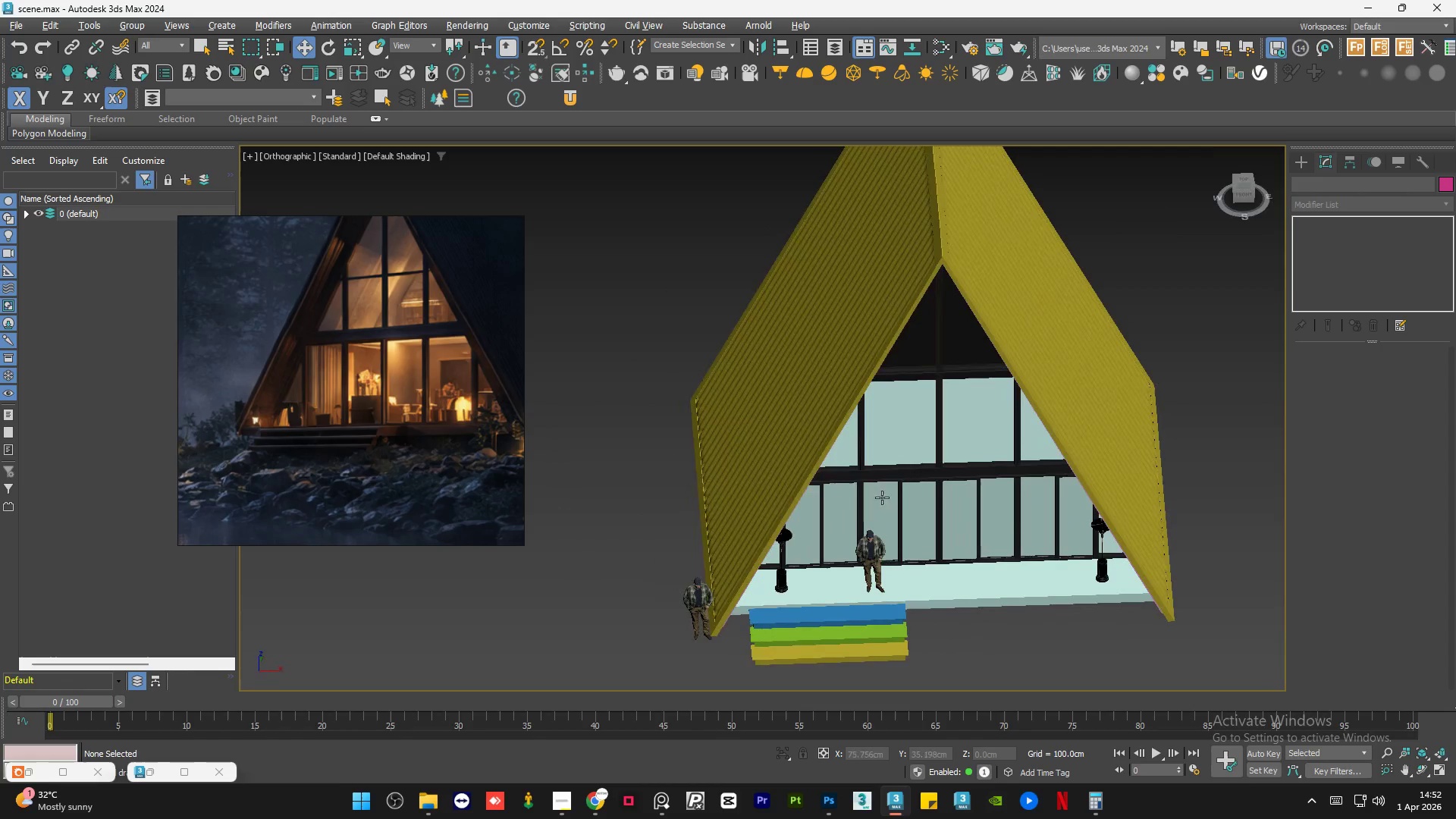 
key(Alt+AltLeft)
 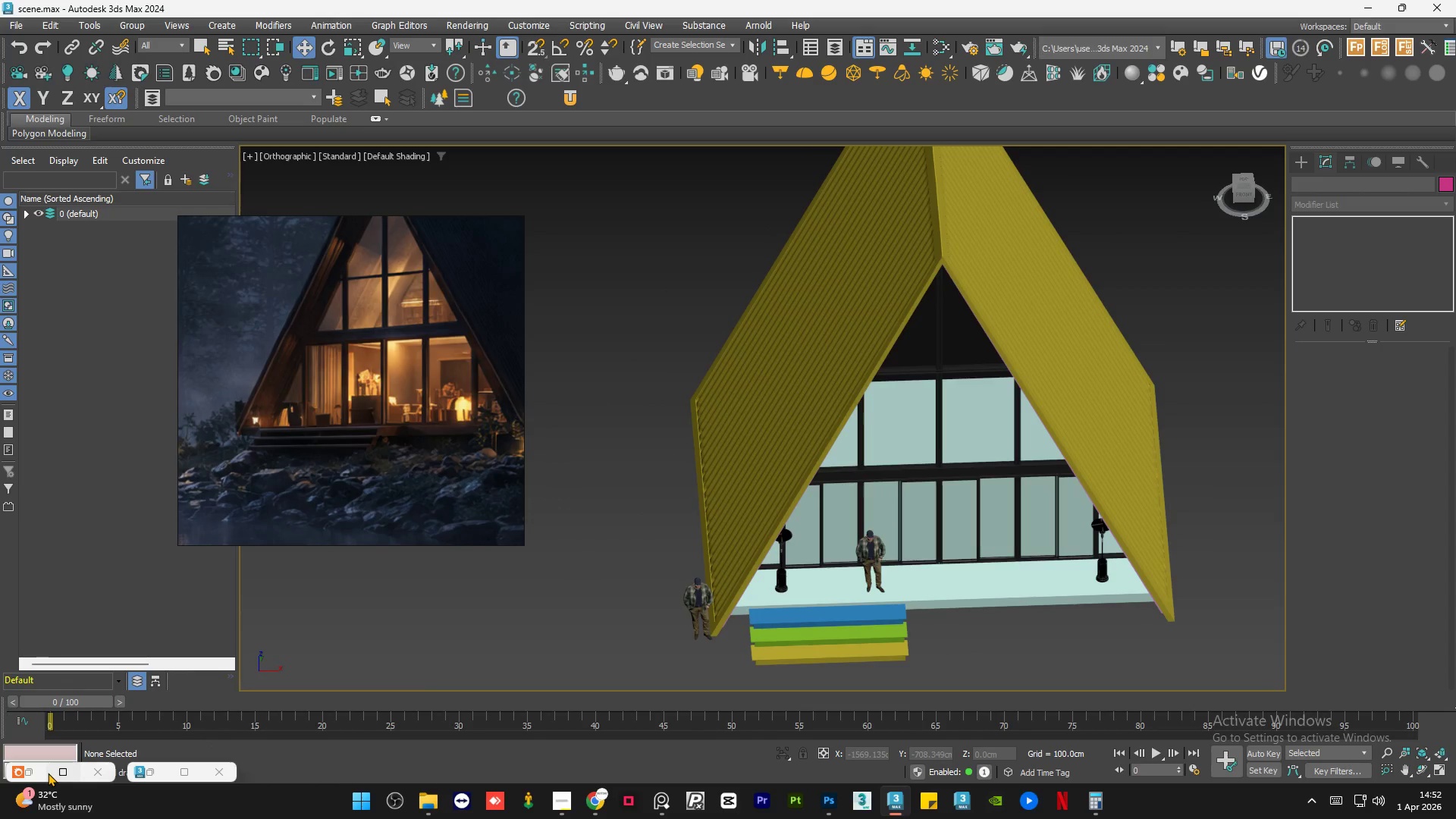 
left_click([37, 769])
 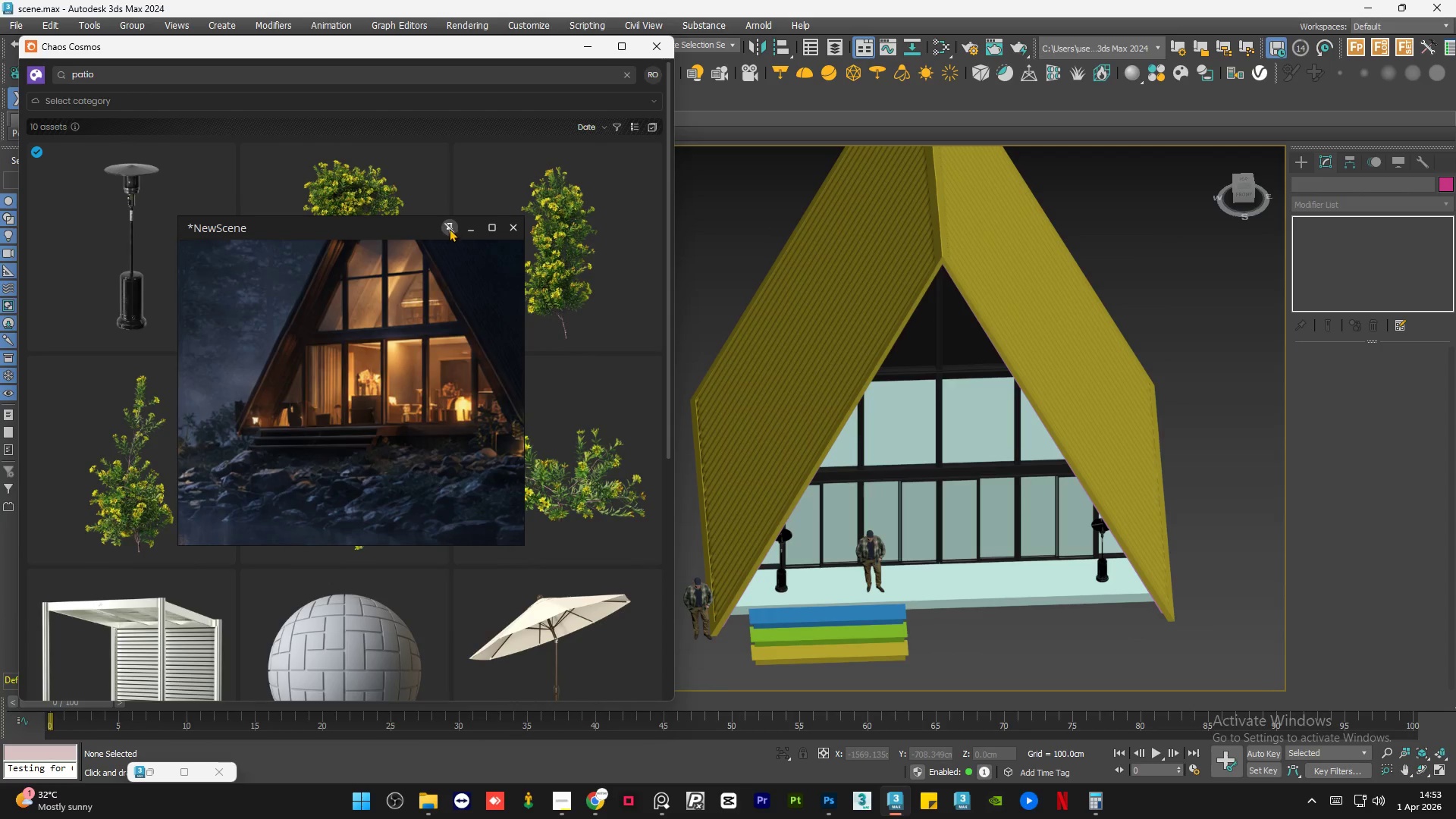 
left_click([472, 228])
 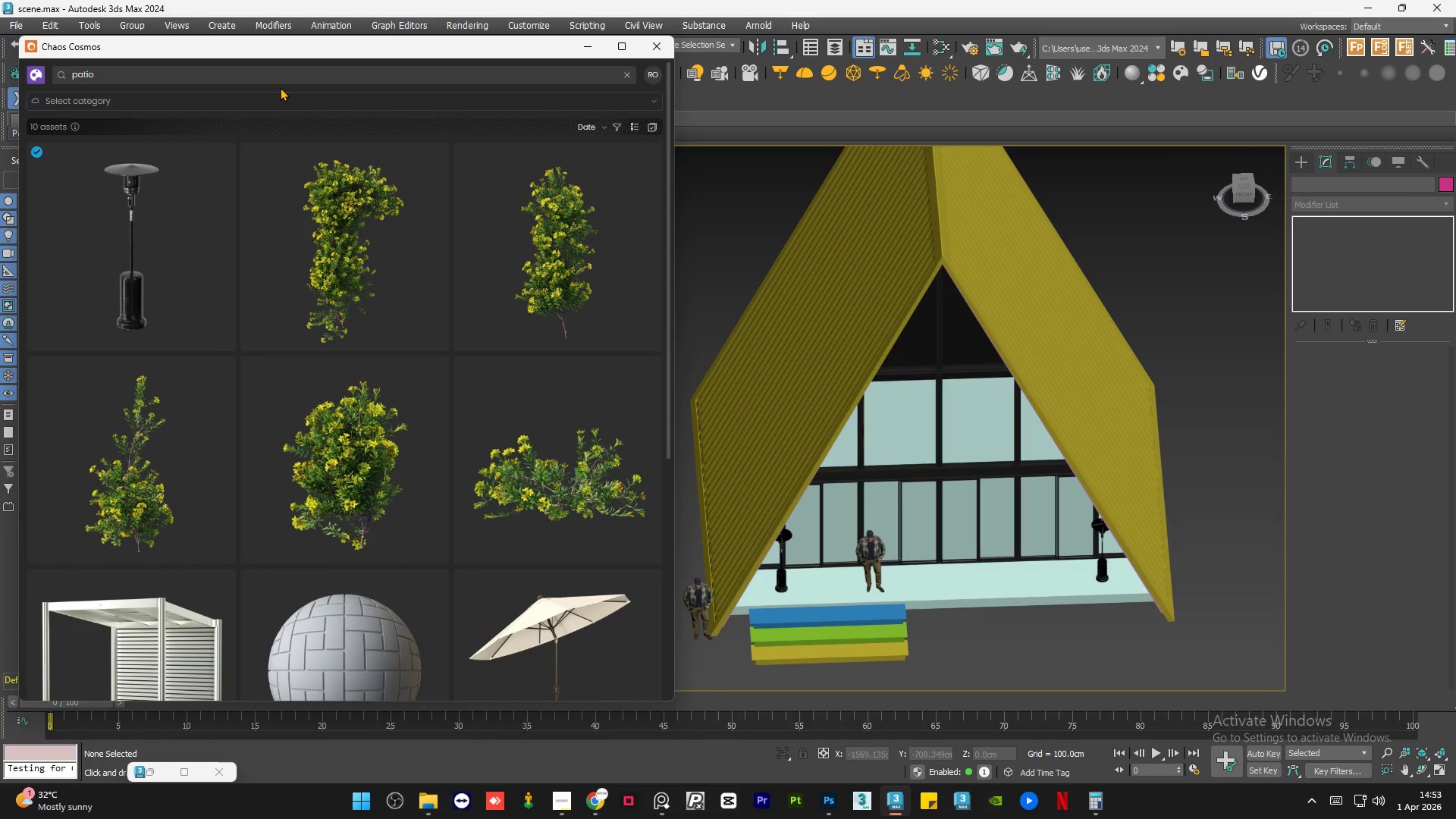 
double_click([282, 78])
 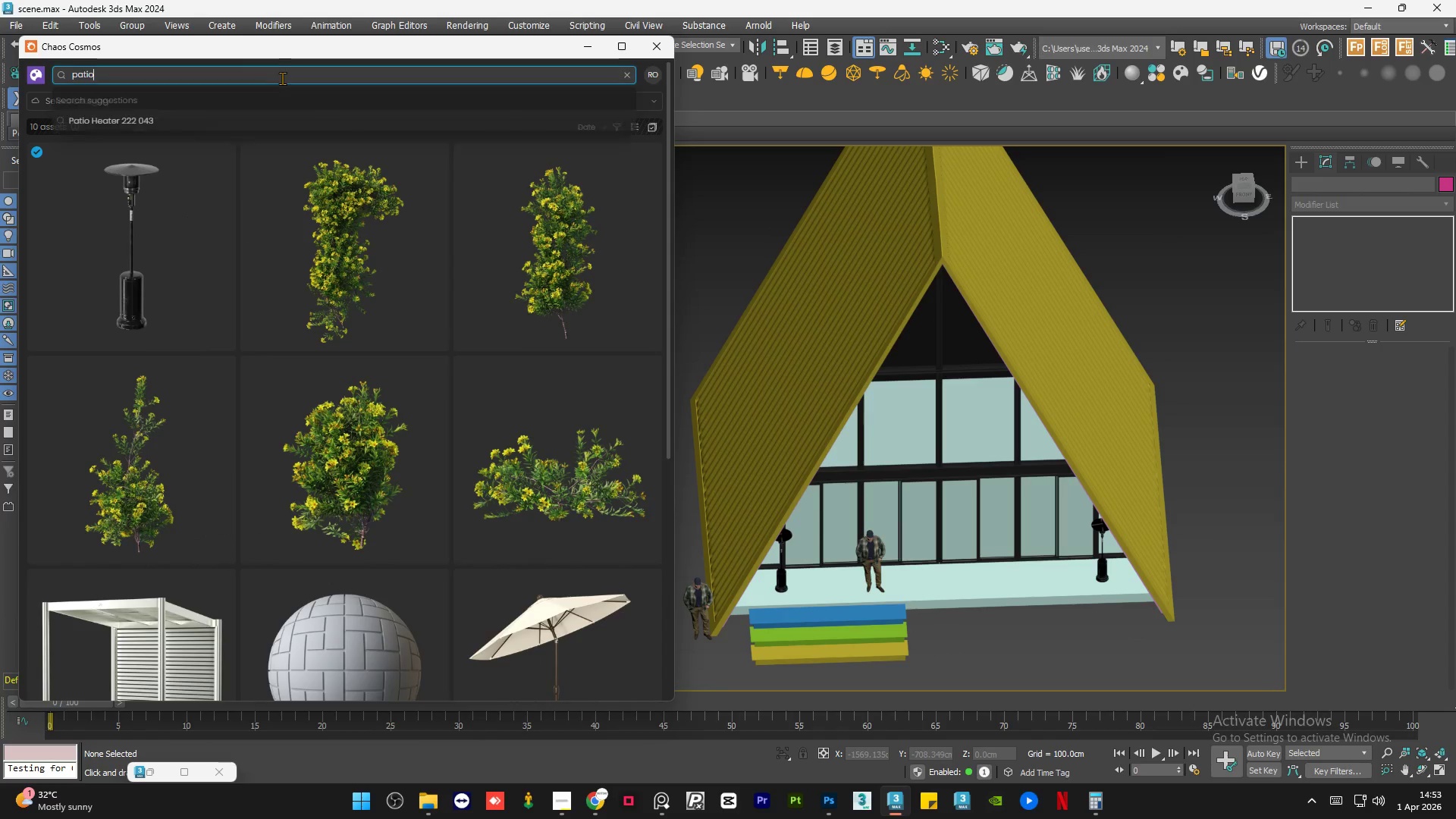 
triple_click([282, 78])
 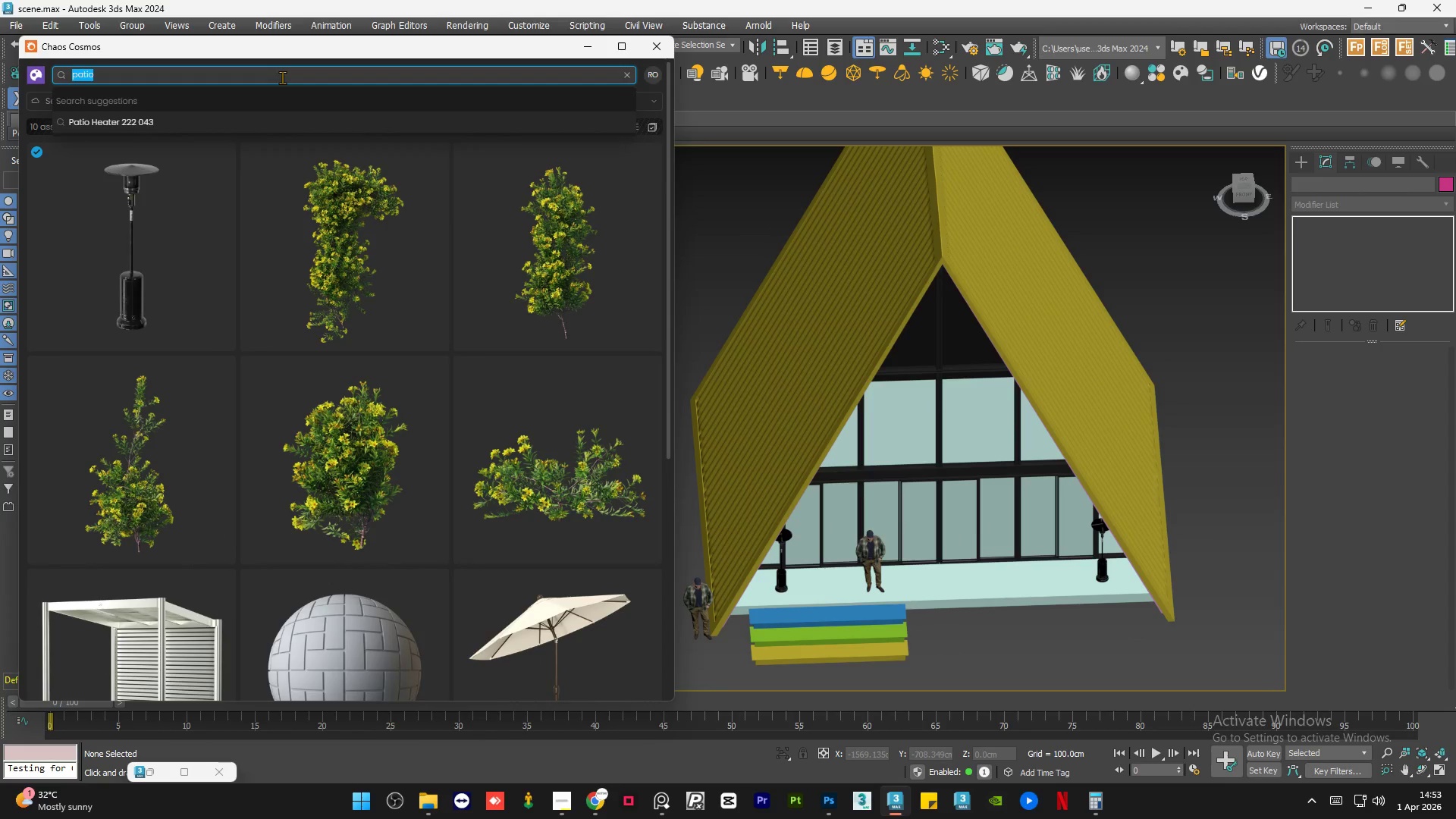 
type(outdoor chair)
 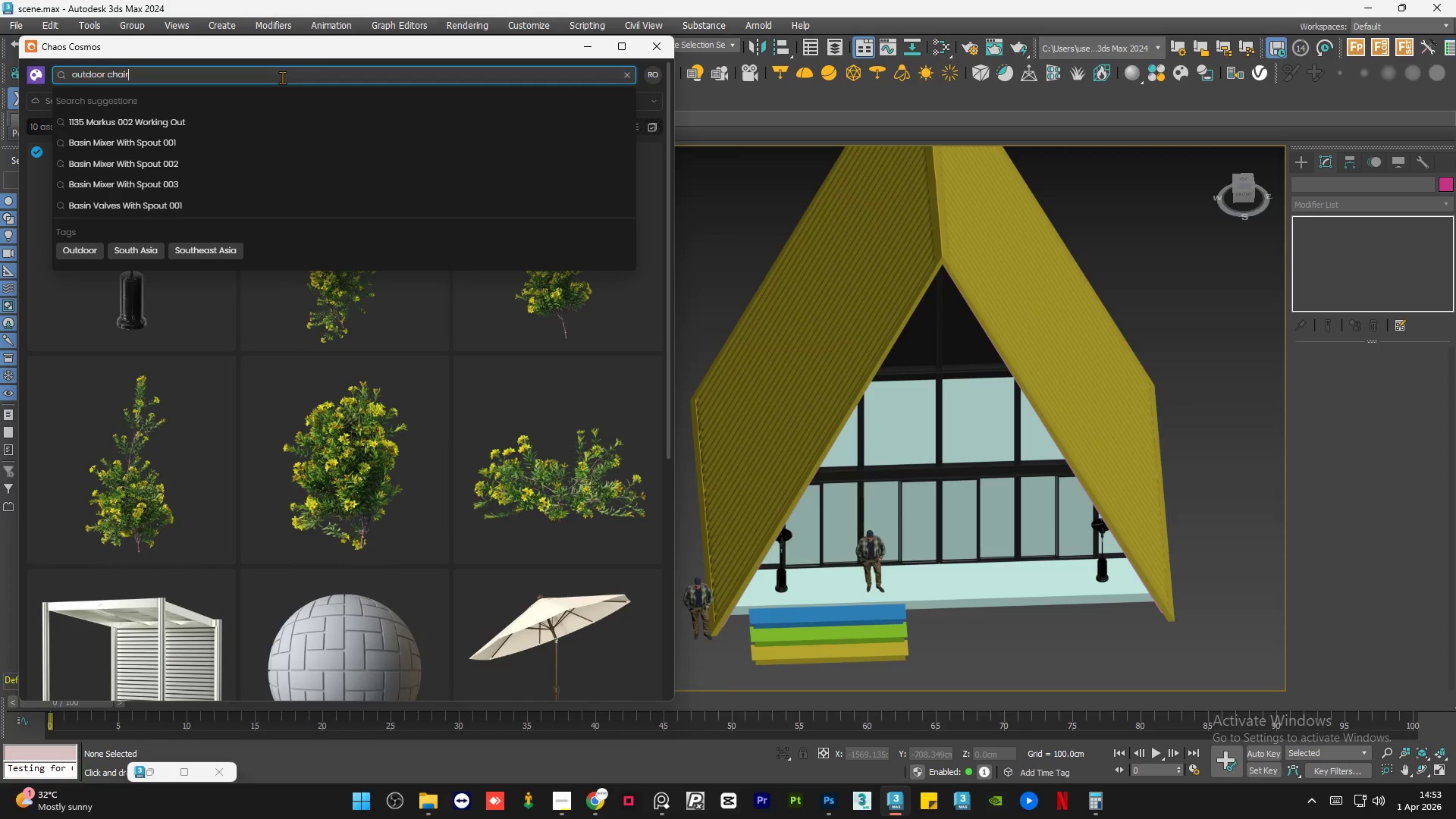 
key(Enter)
 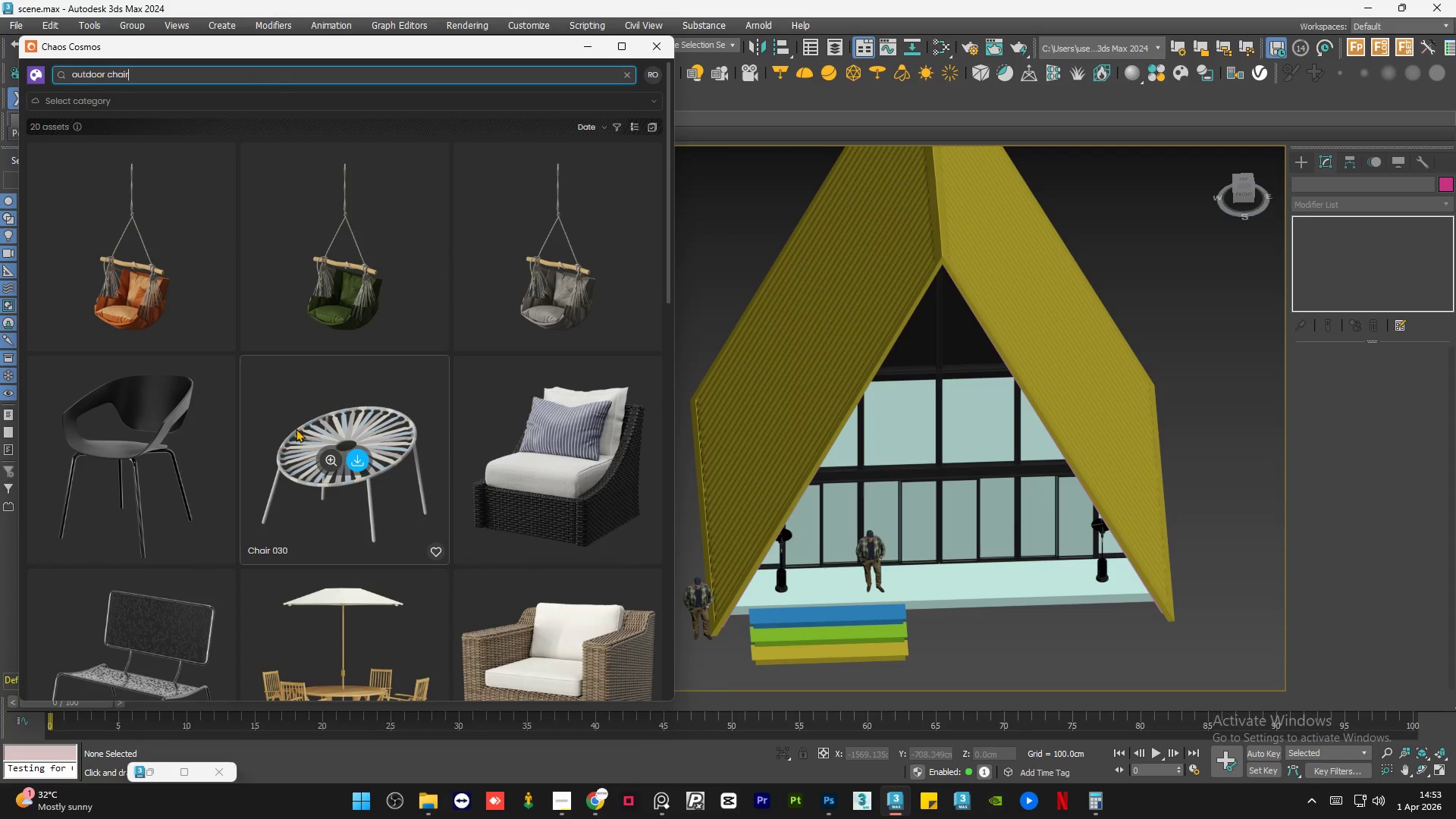 
wait(5.77)
 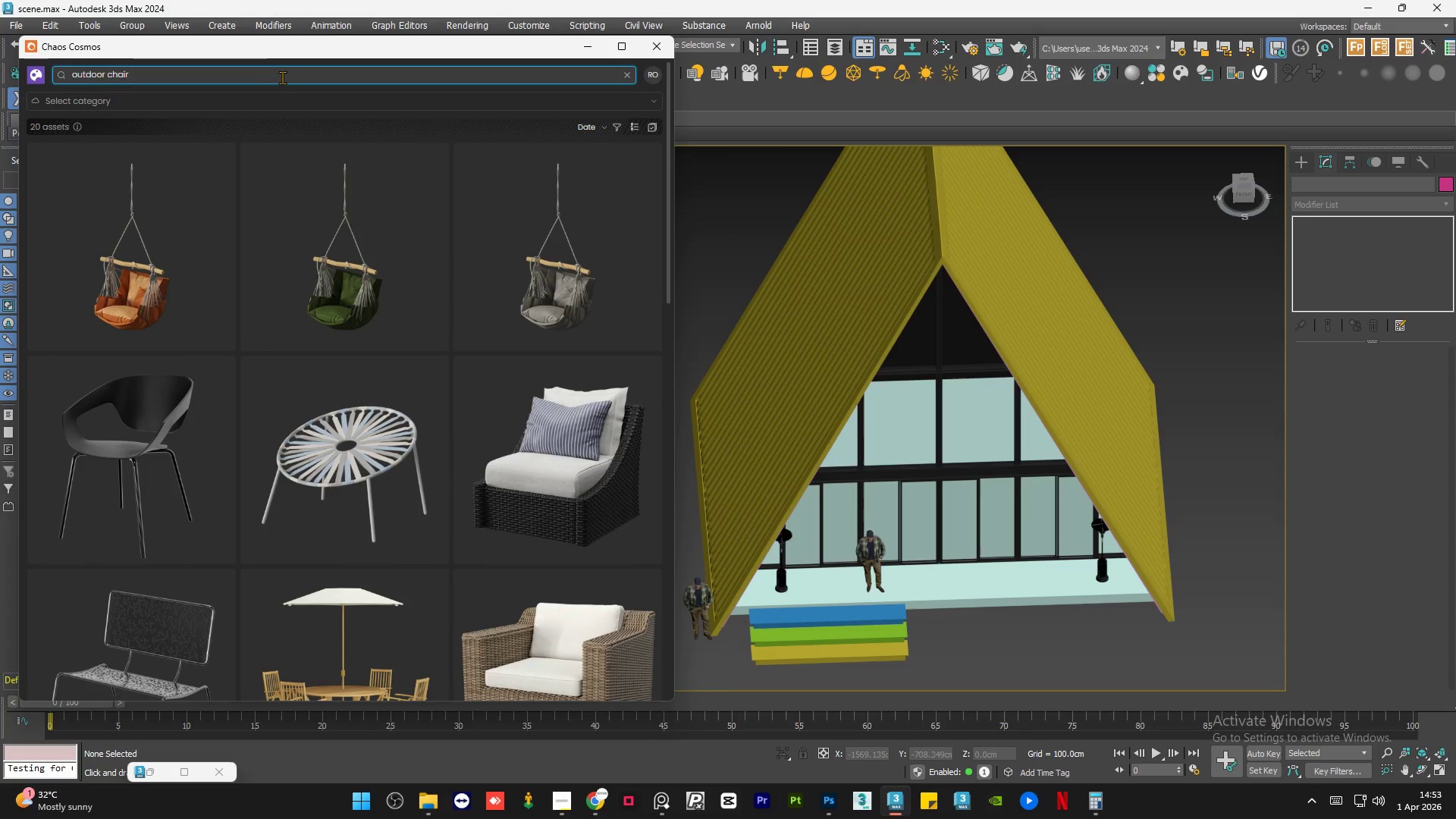 
mouse_move([595, 288])
 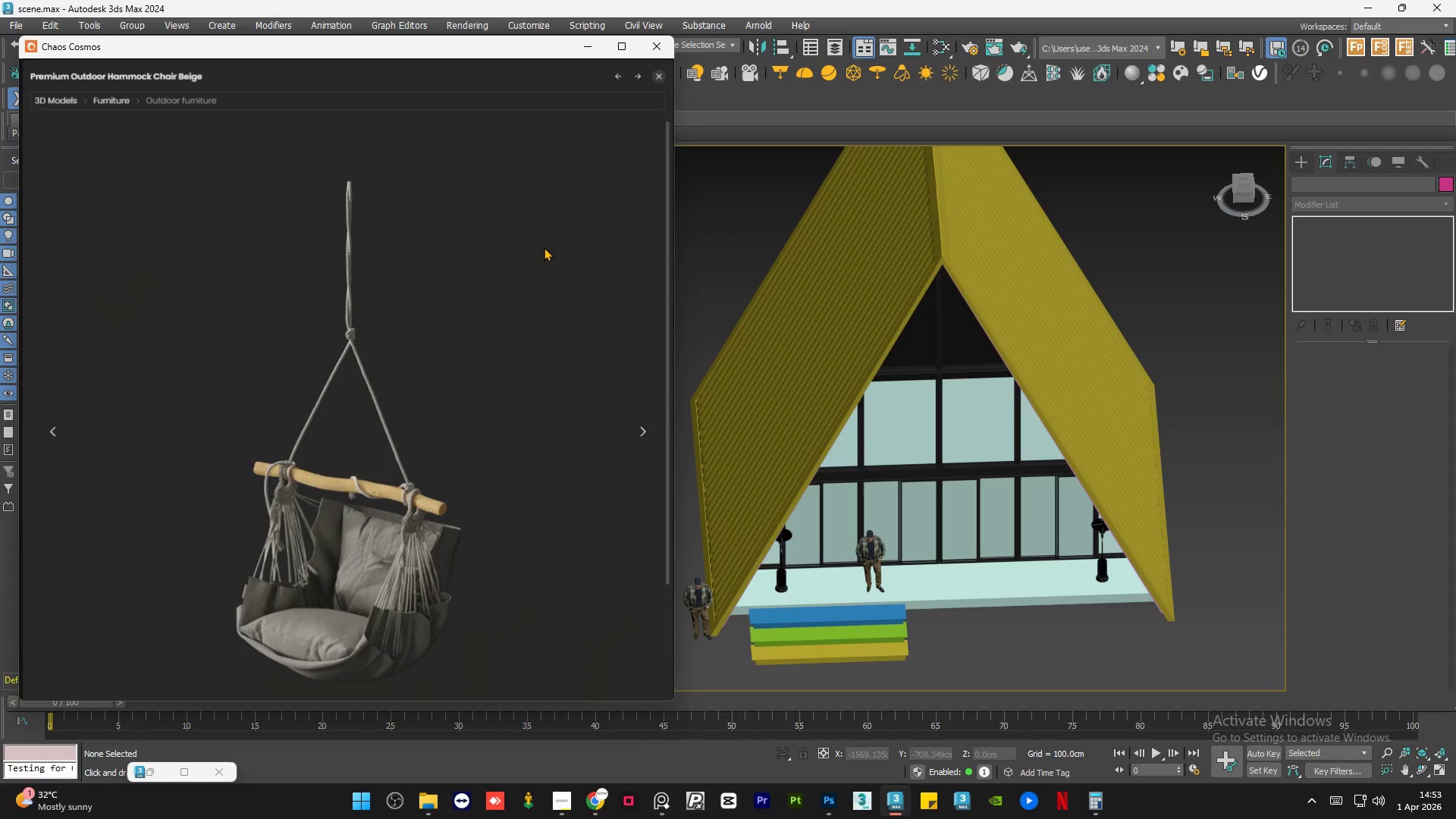 
scroll: coordinate [325, 654], scroll_direction: up, amount: 3.0
 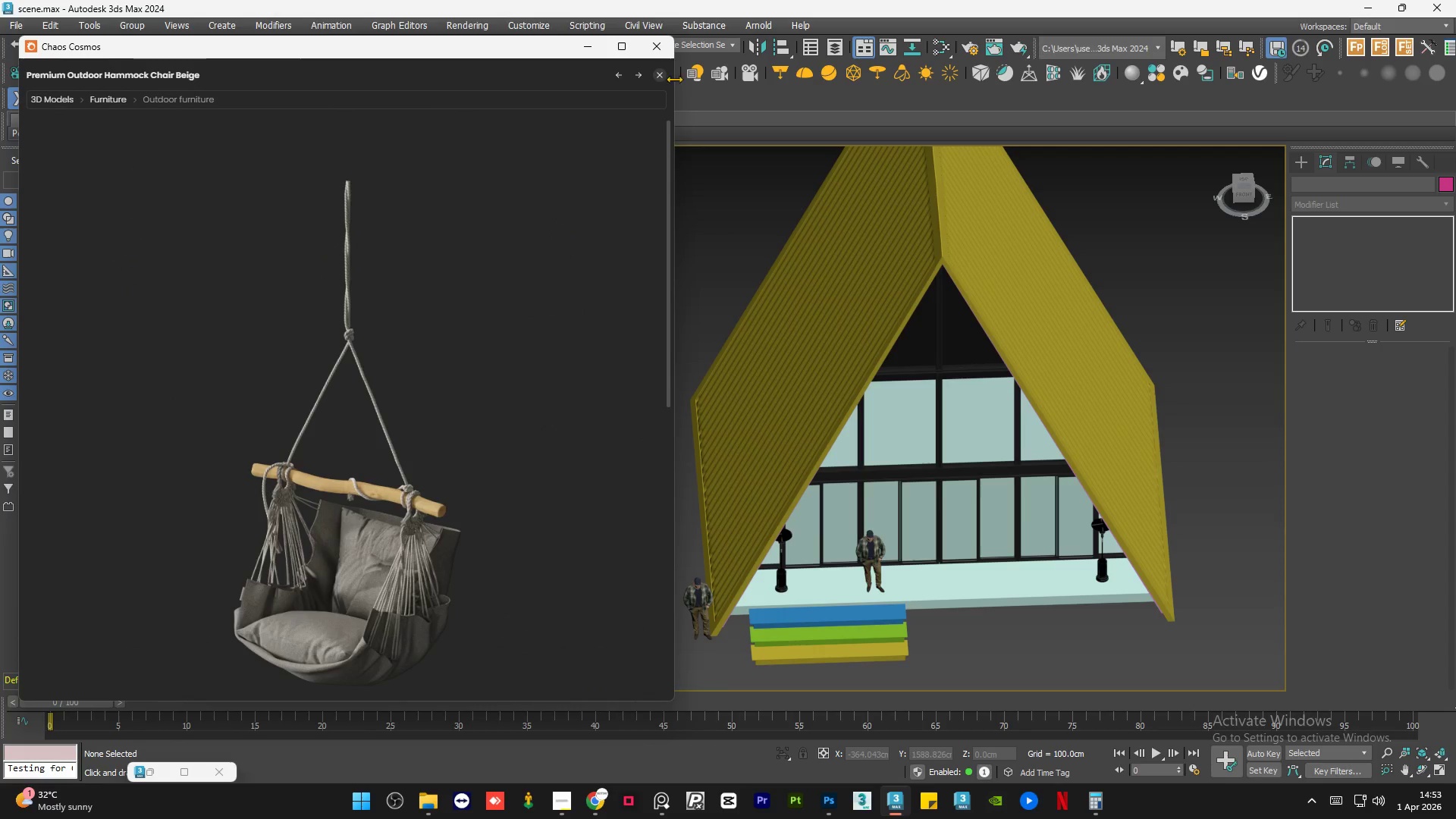 
left_click([656, 79])
 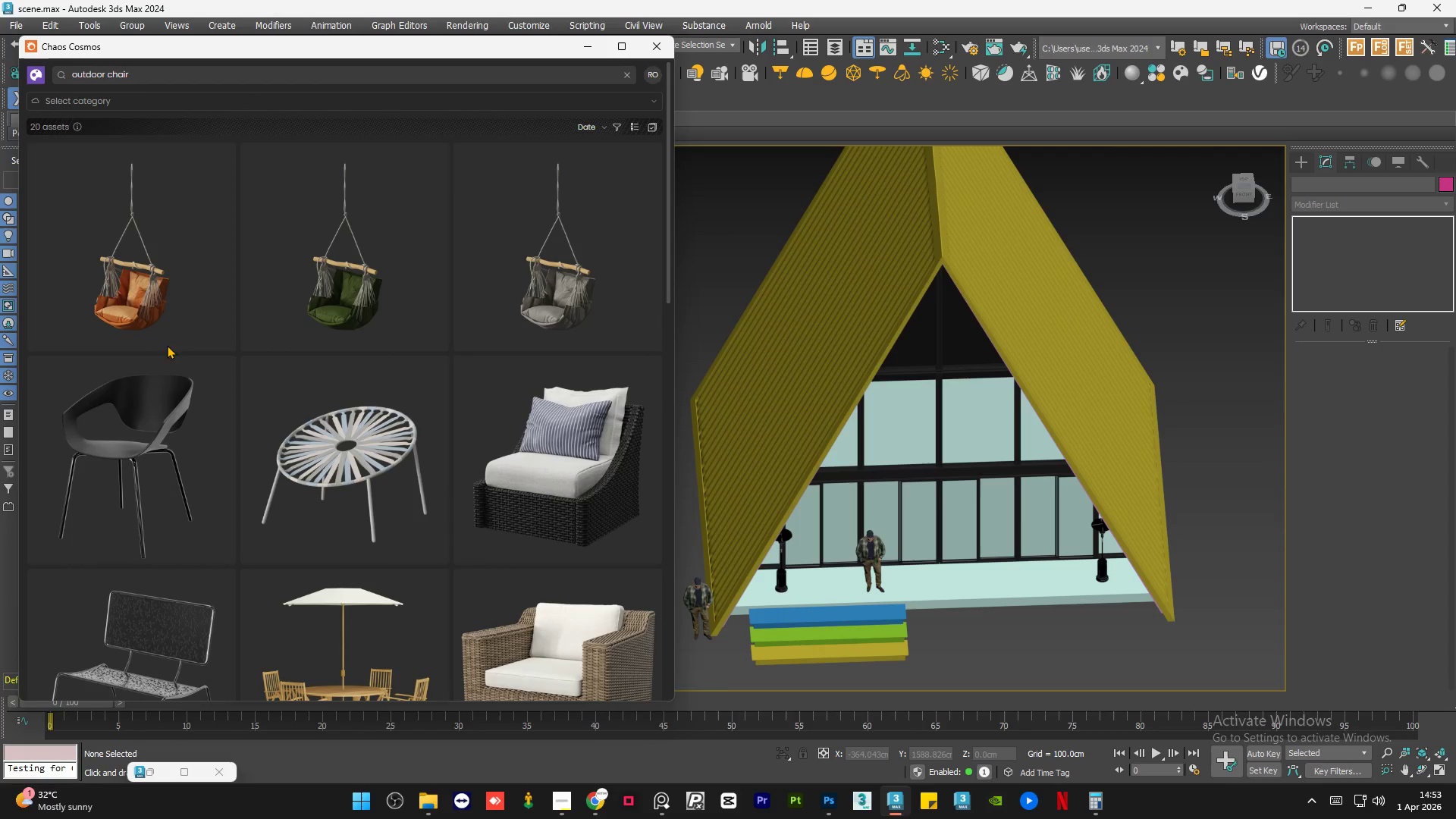 
scroll: coordinate [212, 312], scroll_direction: down, amount: 9.0
 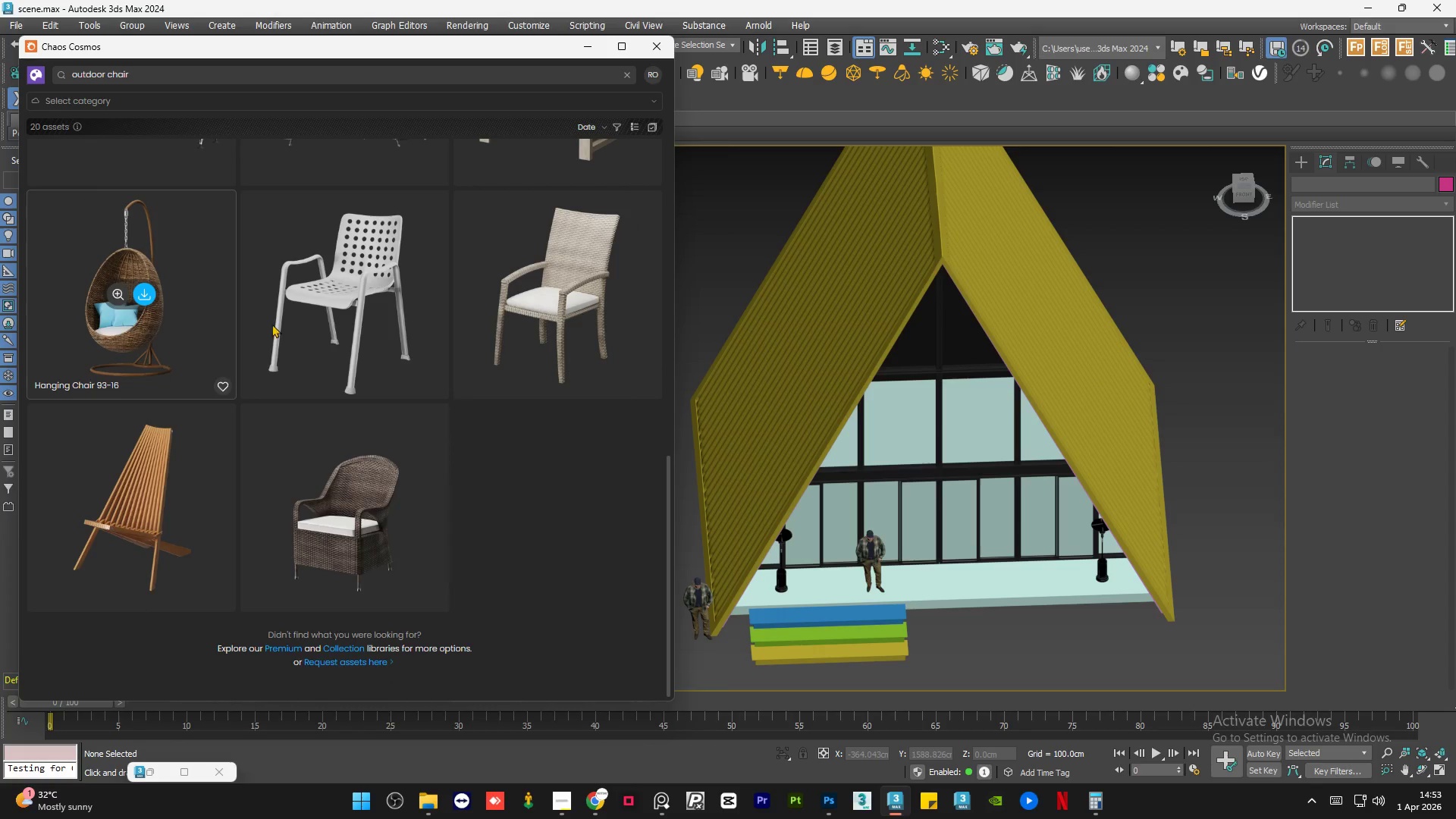 
hold_key(key=AltLeft, duration=1.53)
 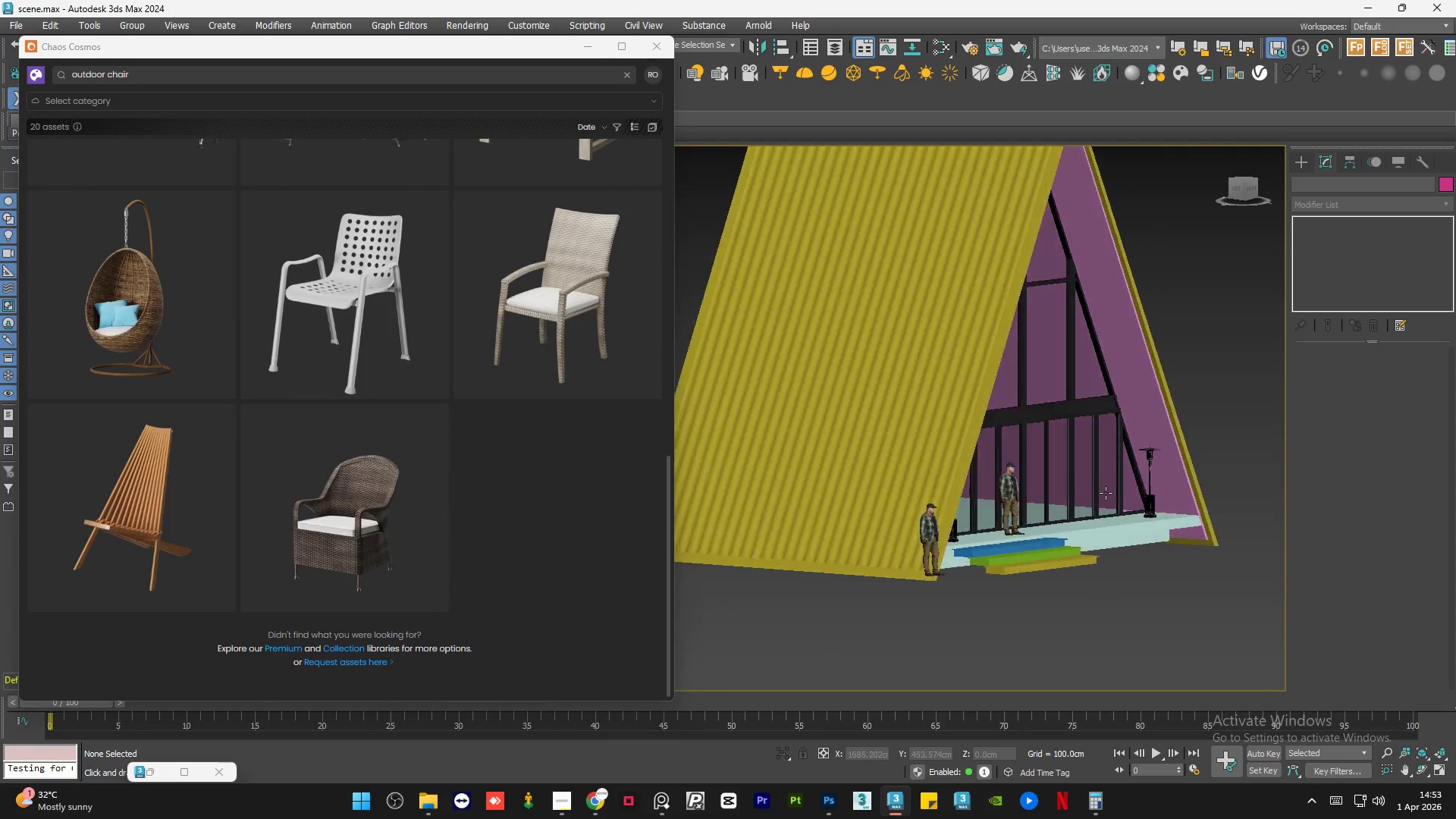 
hold_key(key=AltLeft, duration=1.34)
 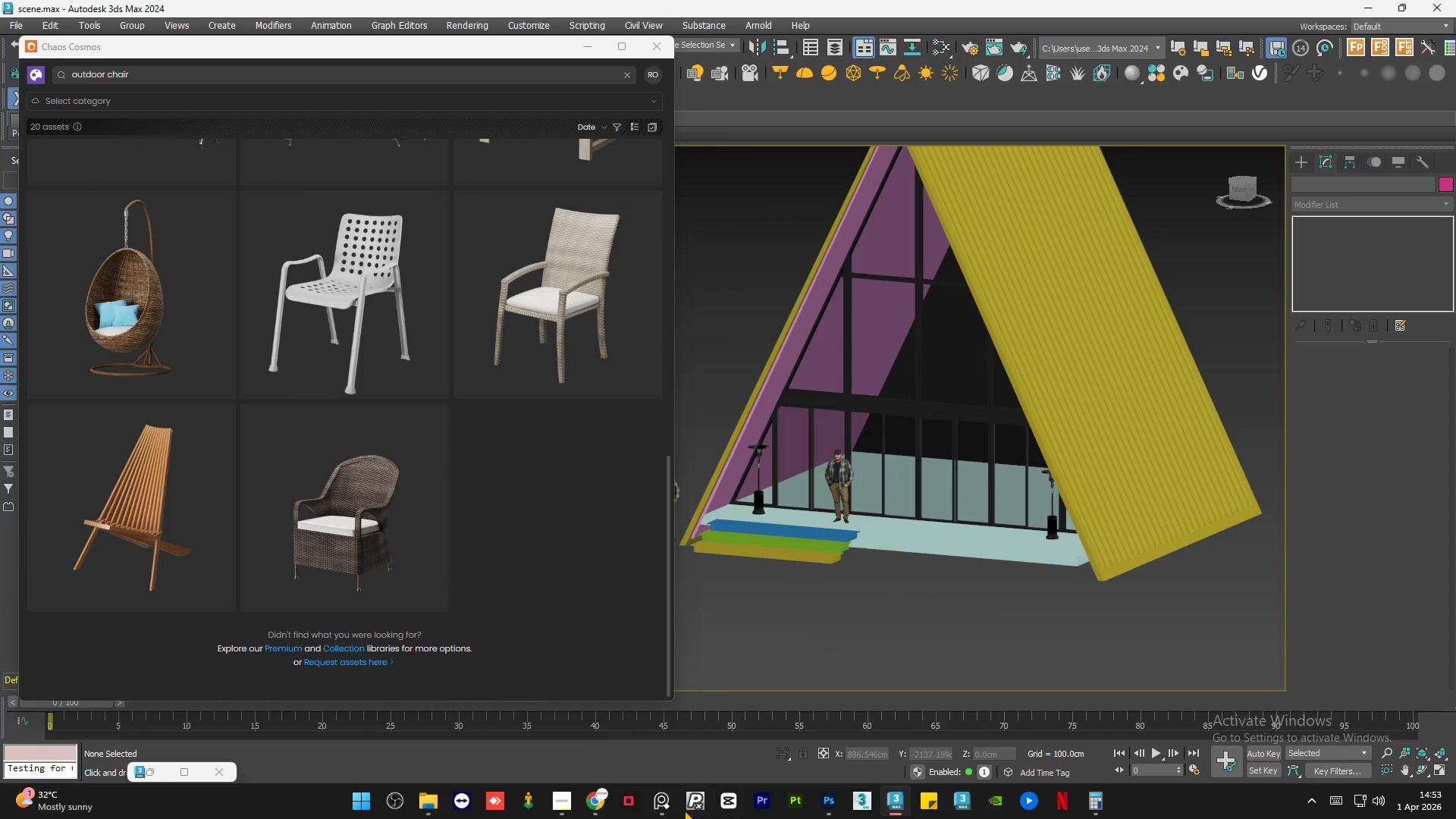 
left_click([661, 807])
 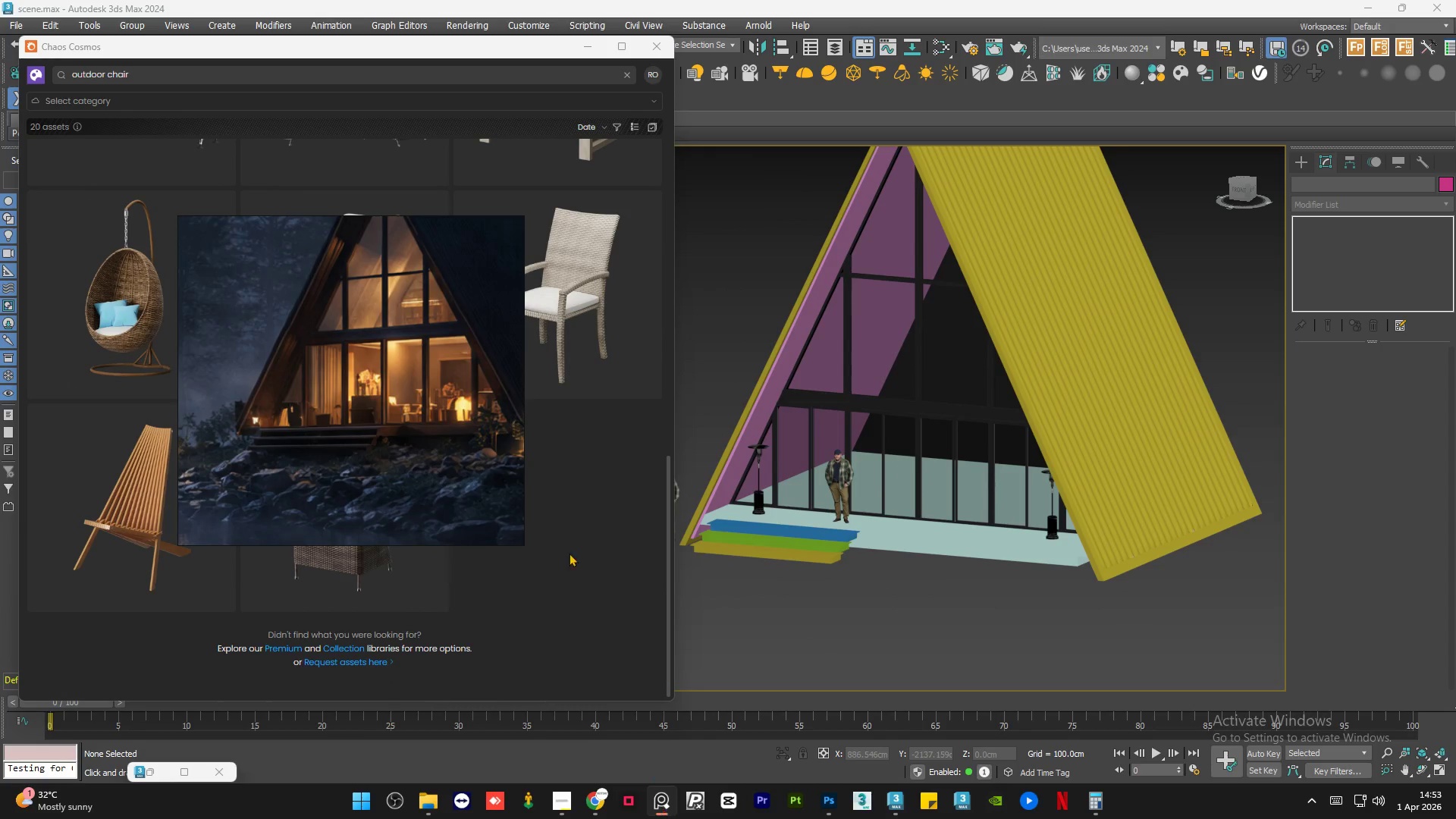 
scroll: coordinate [333, 394], scroll_direction: down, amount: 3.0
 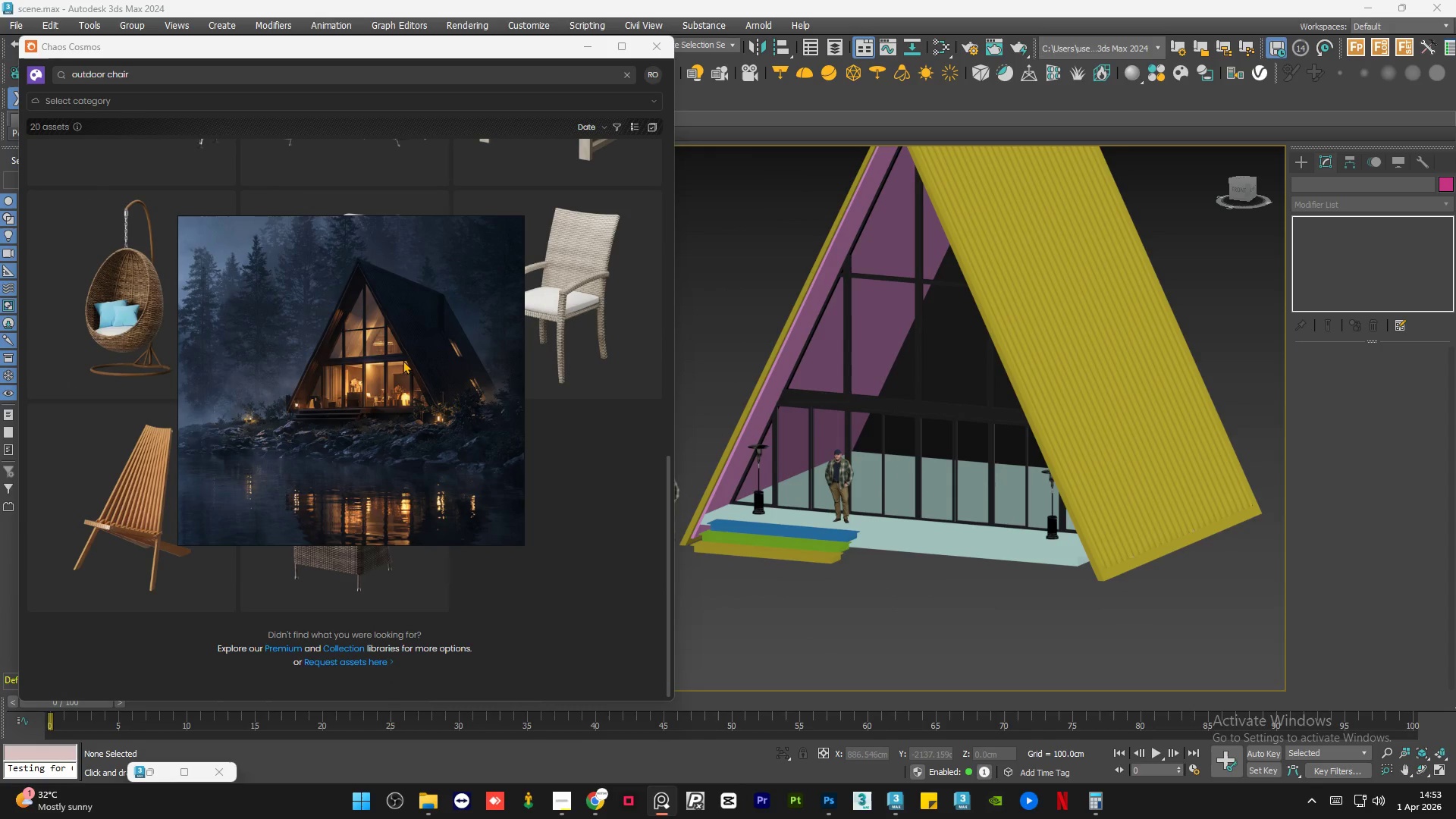 
scroll: coordinate [403, 360], scroll_direction: up, amount: 5.0
 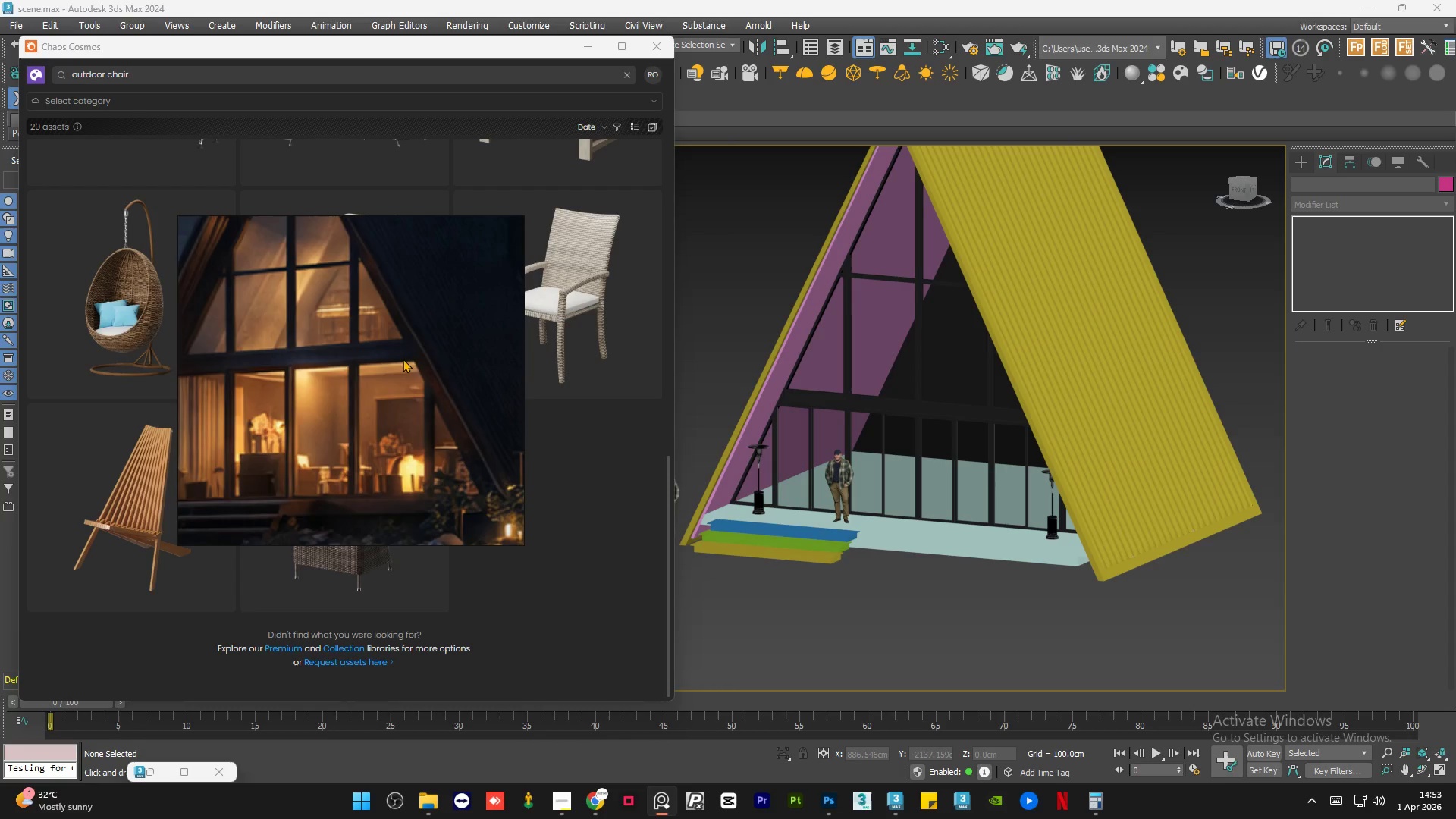 
left_click([471, 221])
 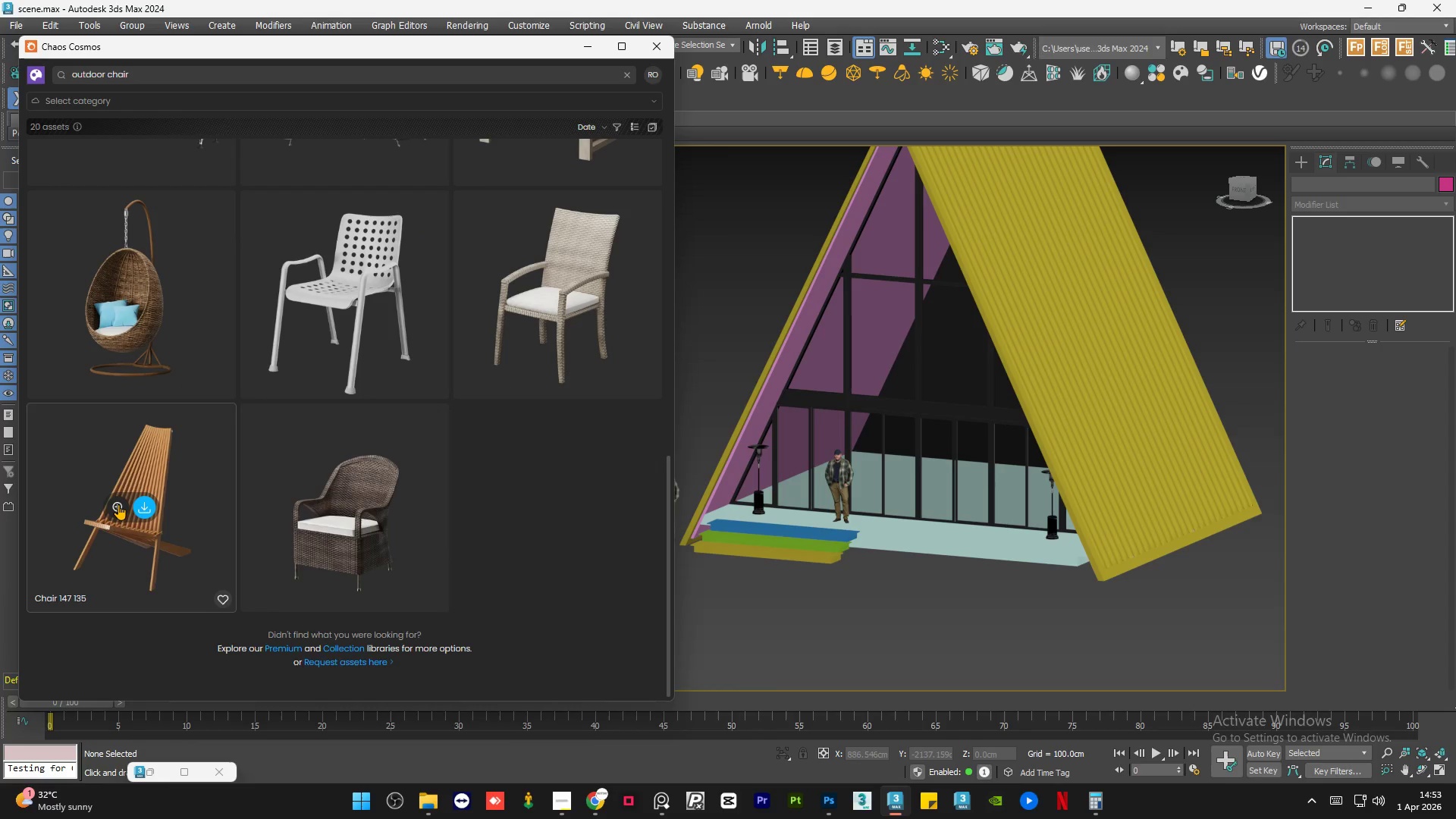 
left_click([118, 504])
 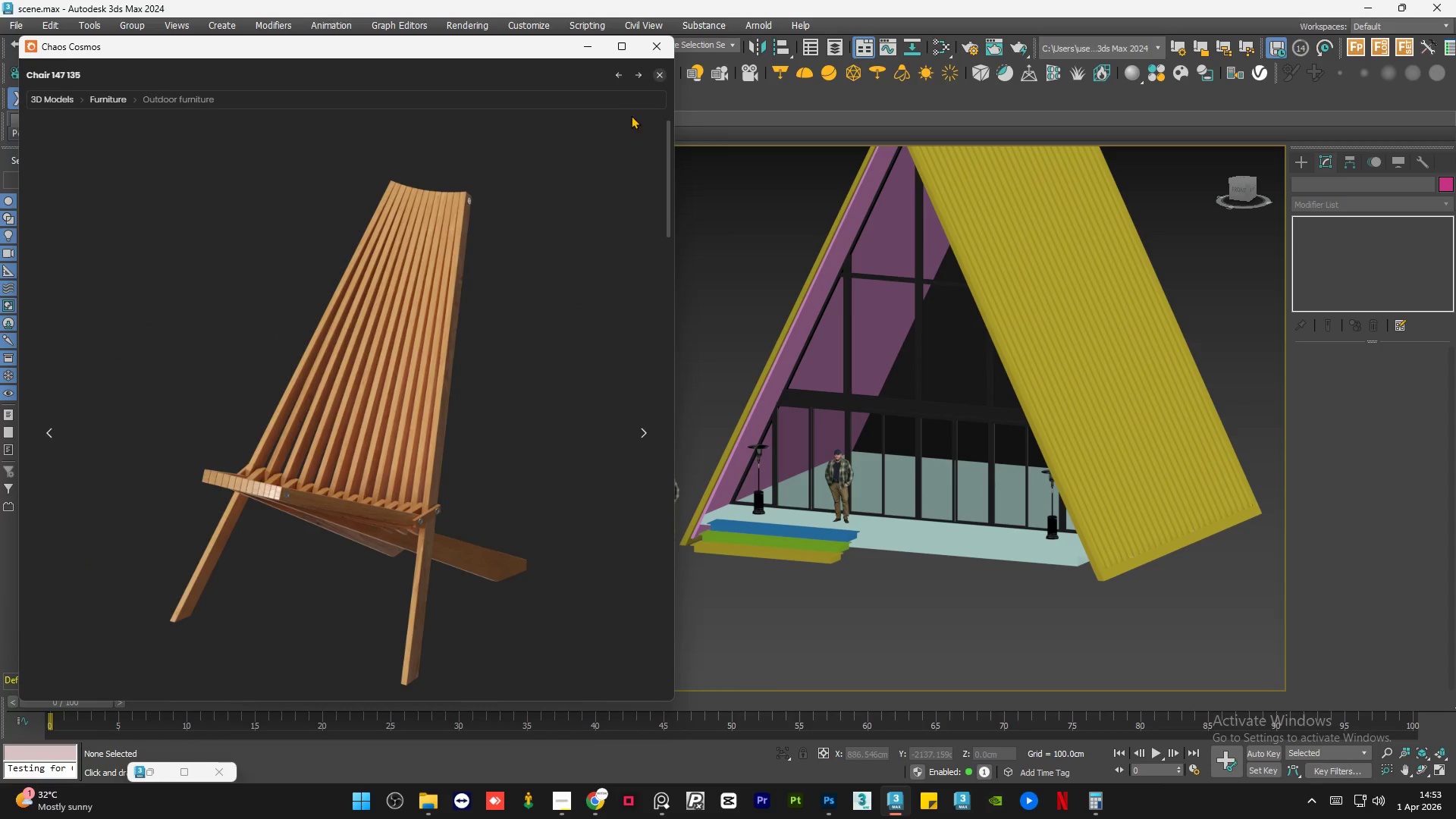 
left_click([659, 74])
 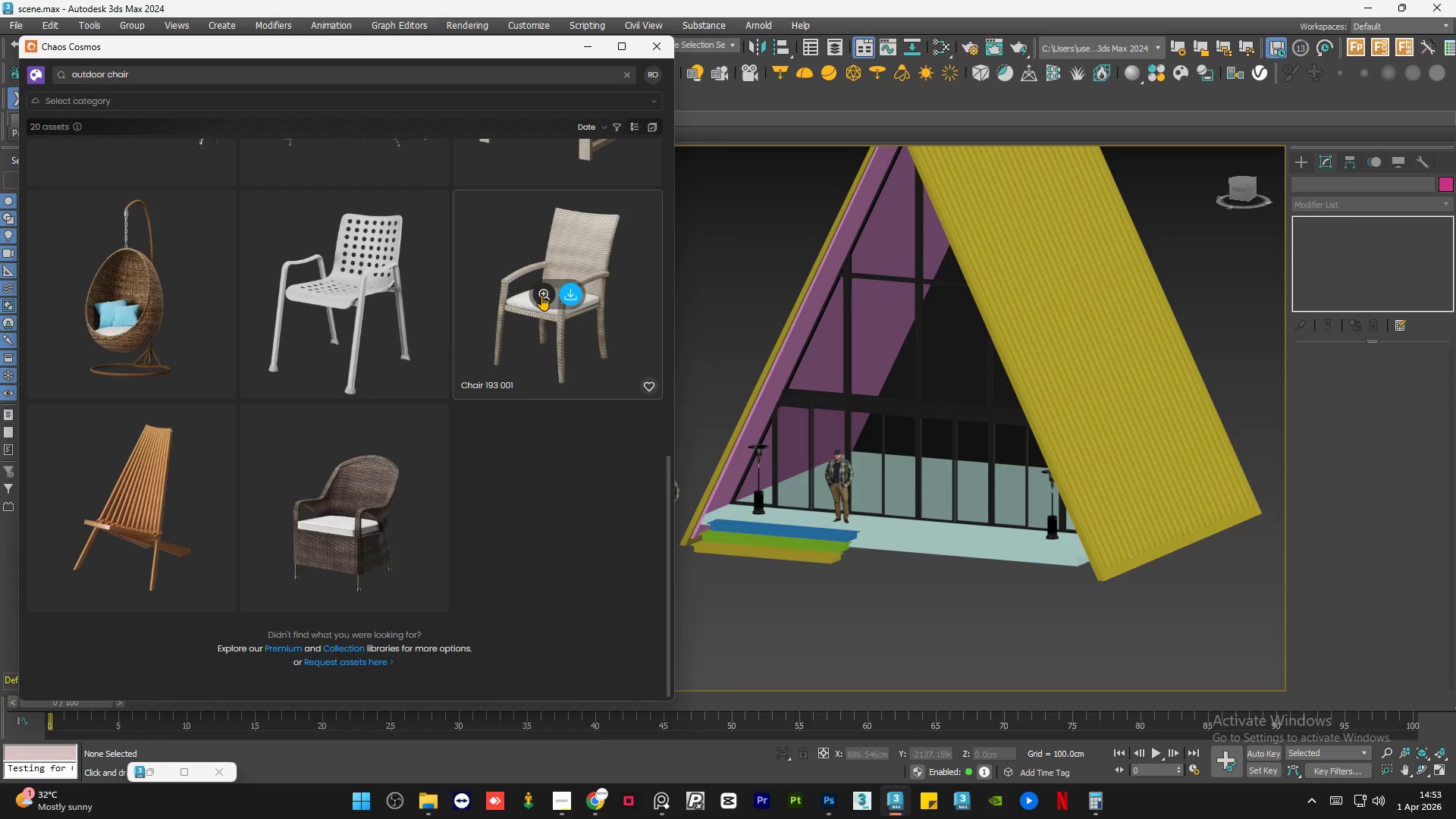 
wait(10.03)
 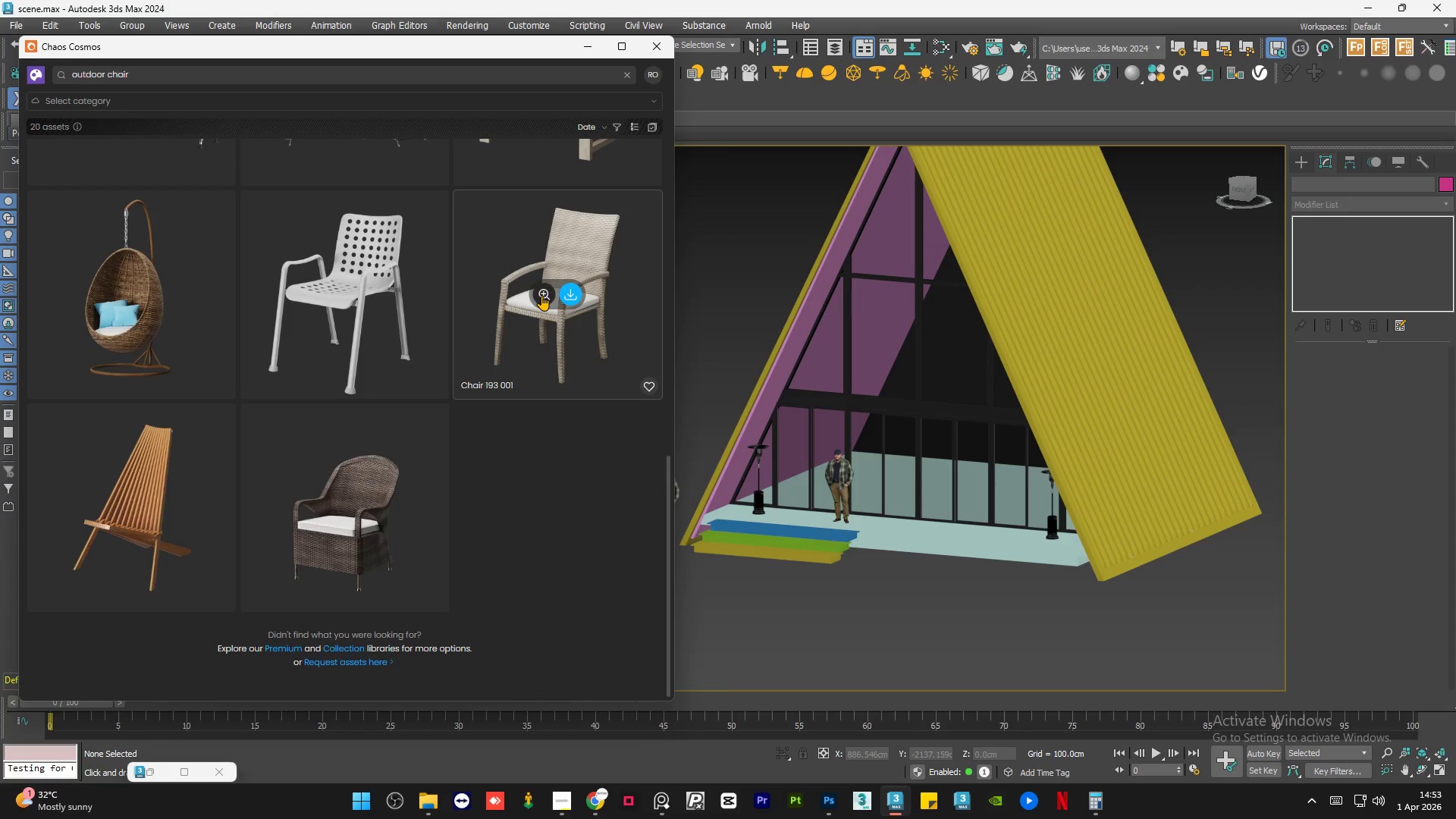 
scroll: coordinate [251, 385], scroll_direction: up, amount: 16.0
 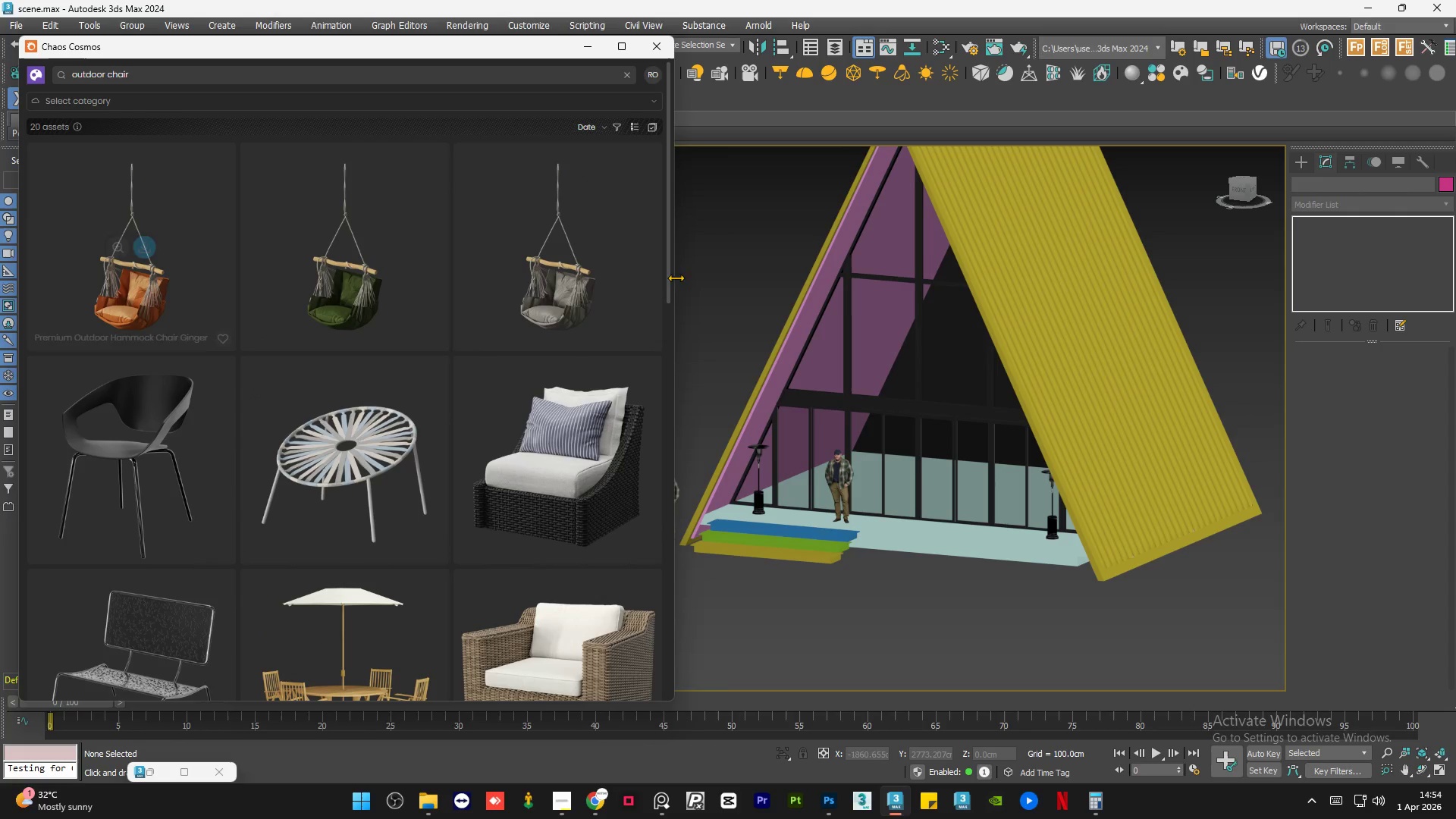 
left_click([567, 250])
 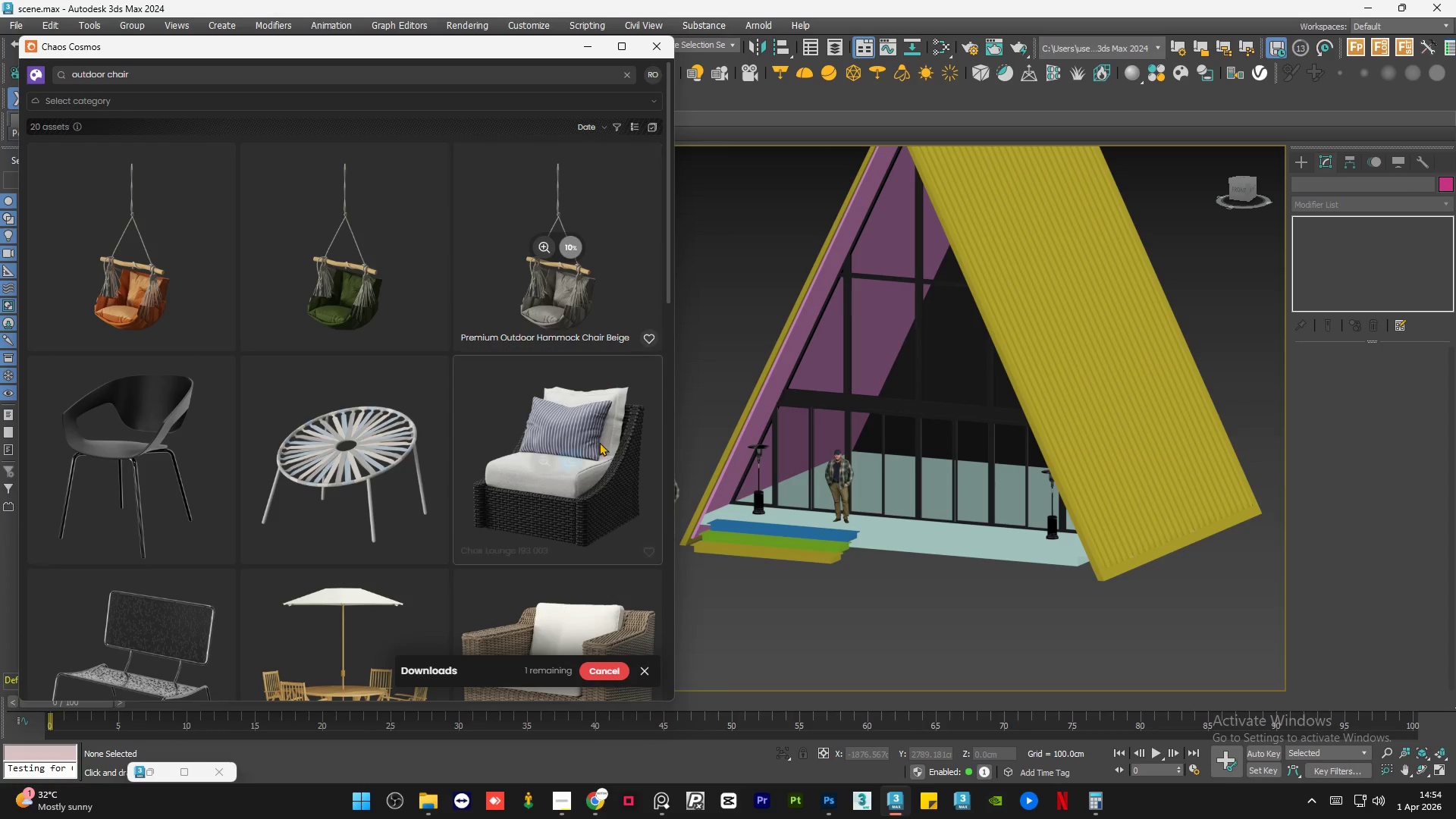 
wait(7.16)
 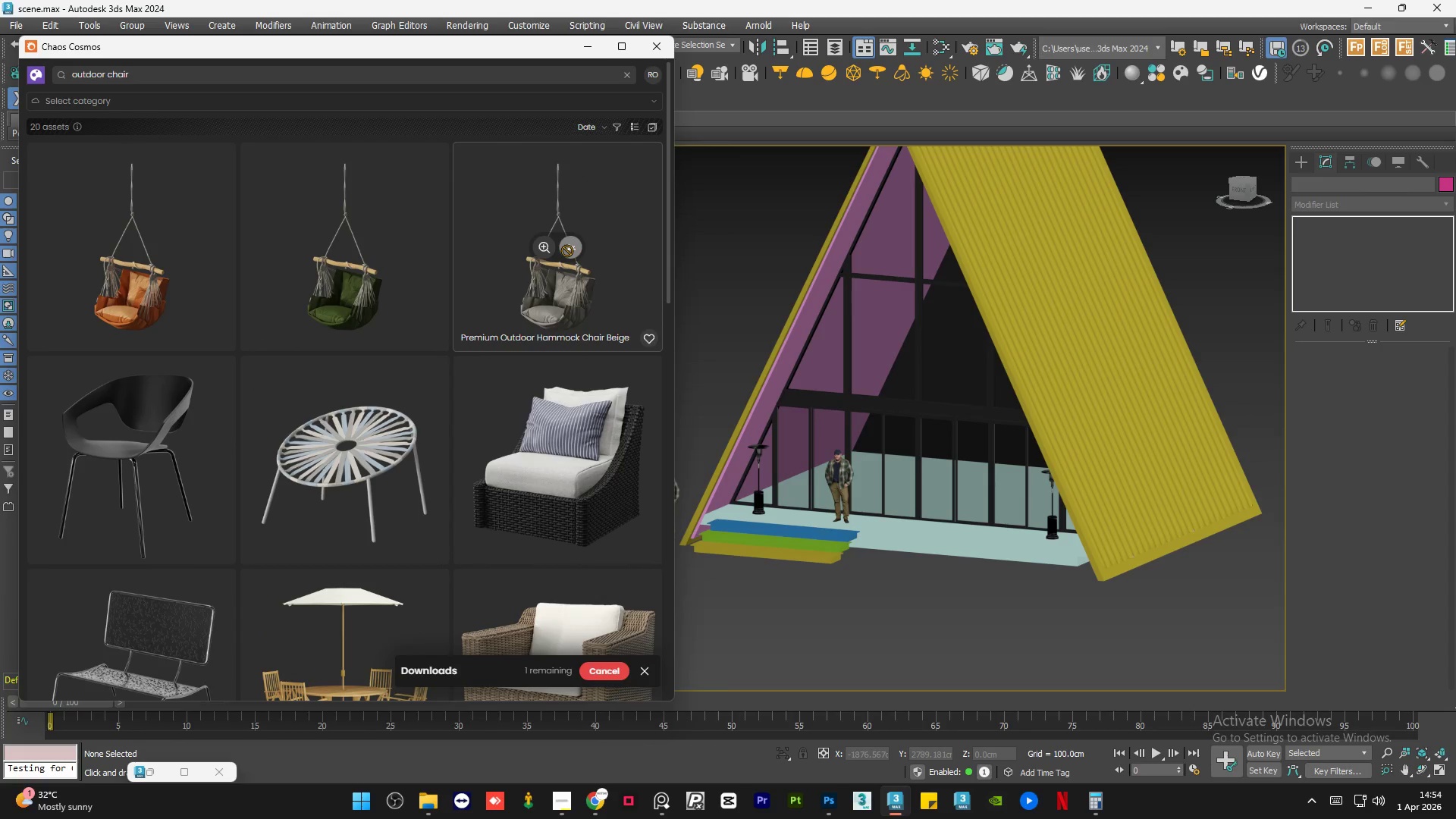 
scroll: coordinate [602, 306], scroll_direction: down, amount: 3.0
 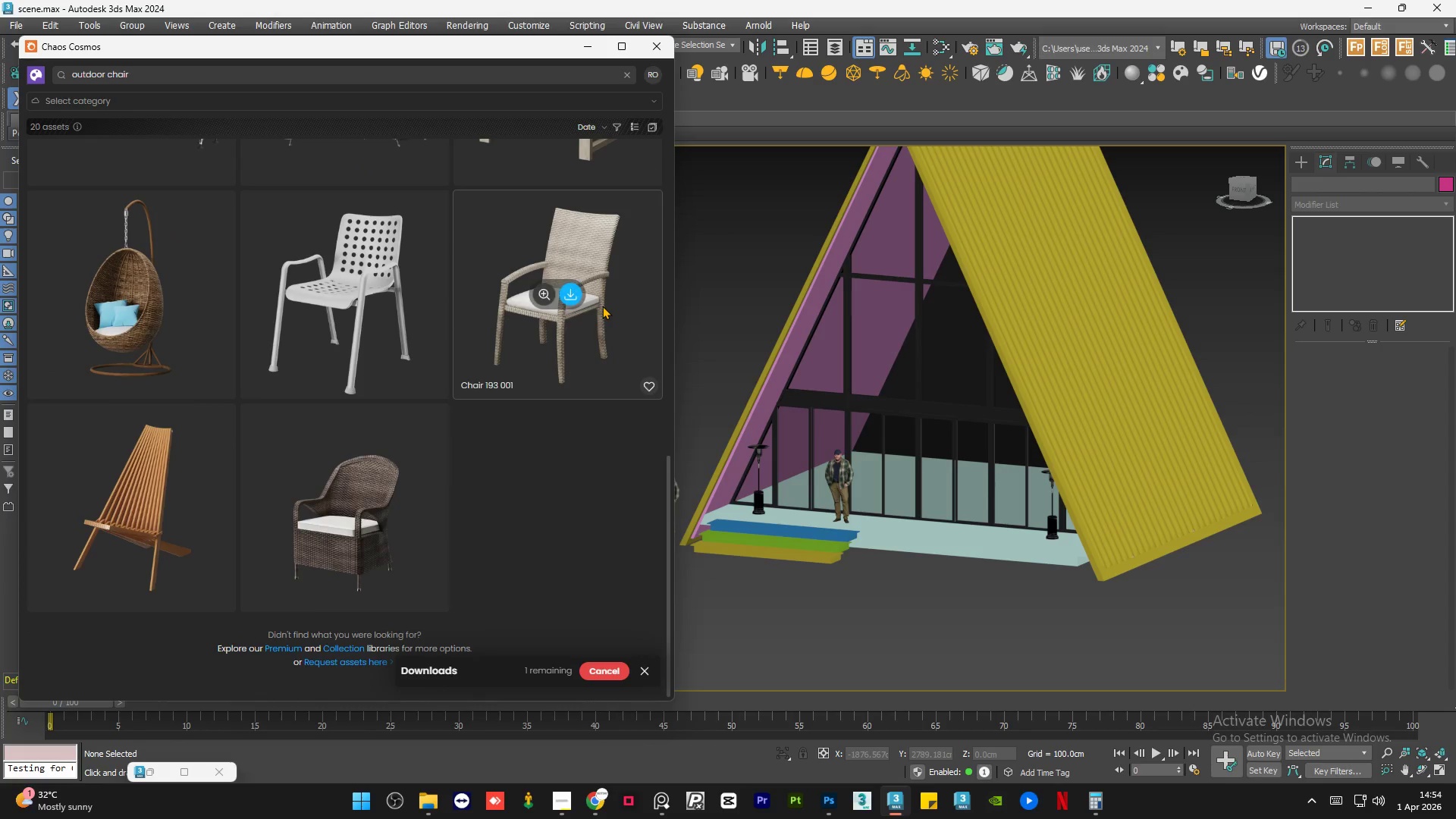 
scroll: coordinate [602, 306], scroll_direction: up, amount: 17.0
 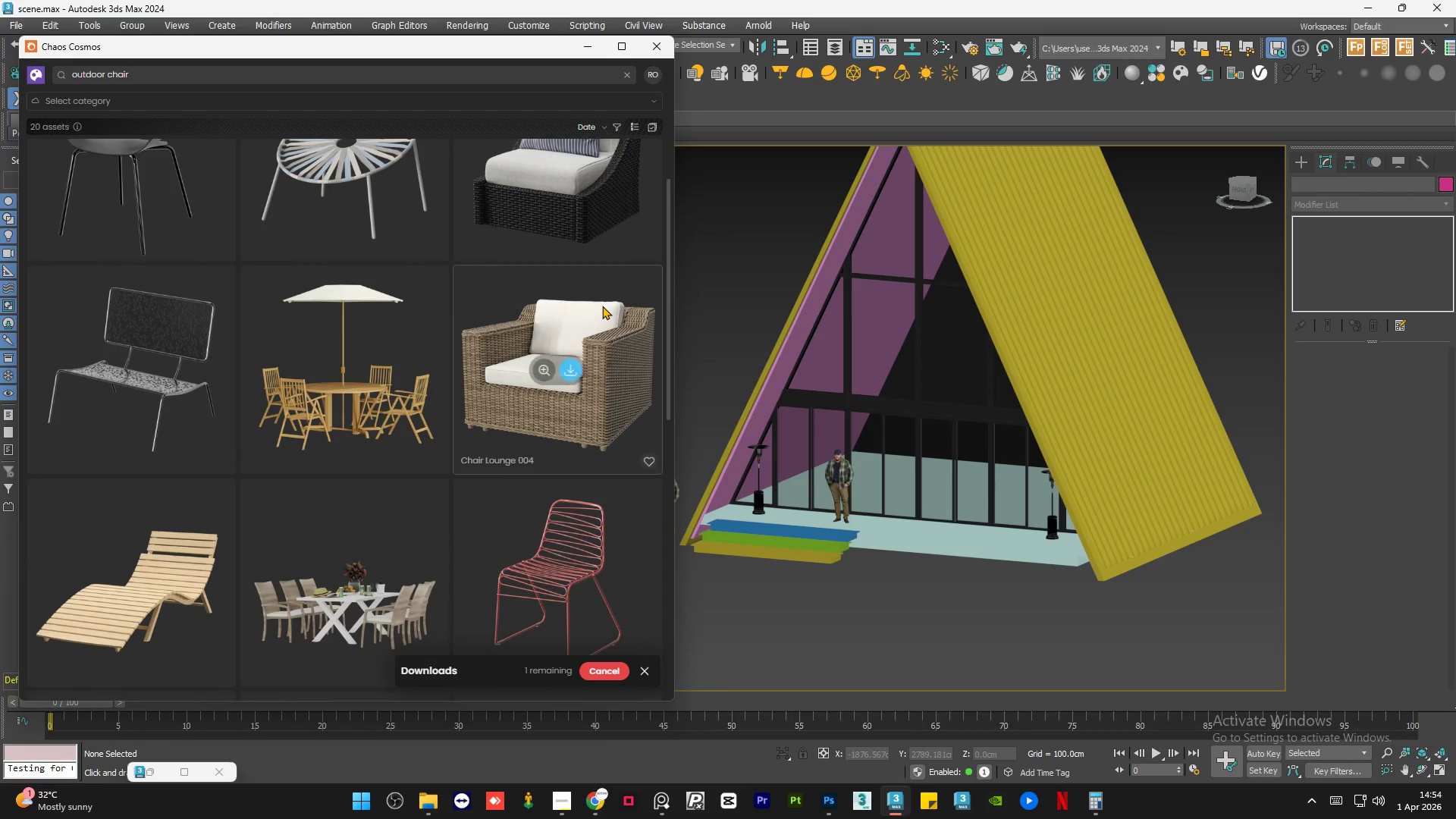 
scroll: coordinate [602, 306], scroll_direction: down, amount: 9.0
 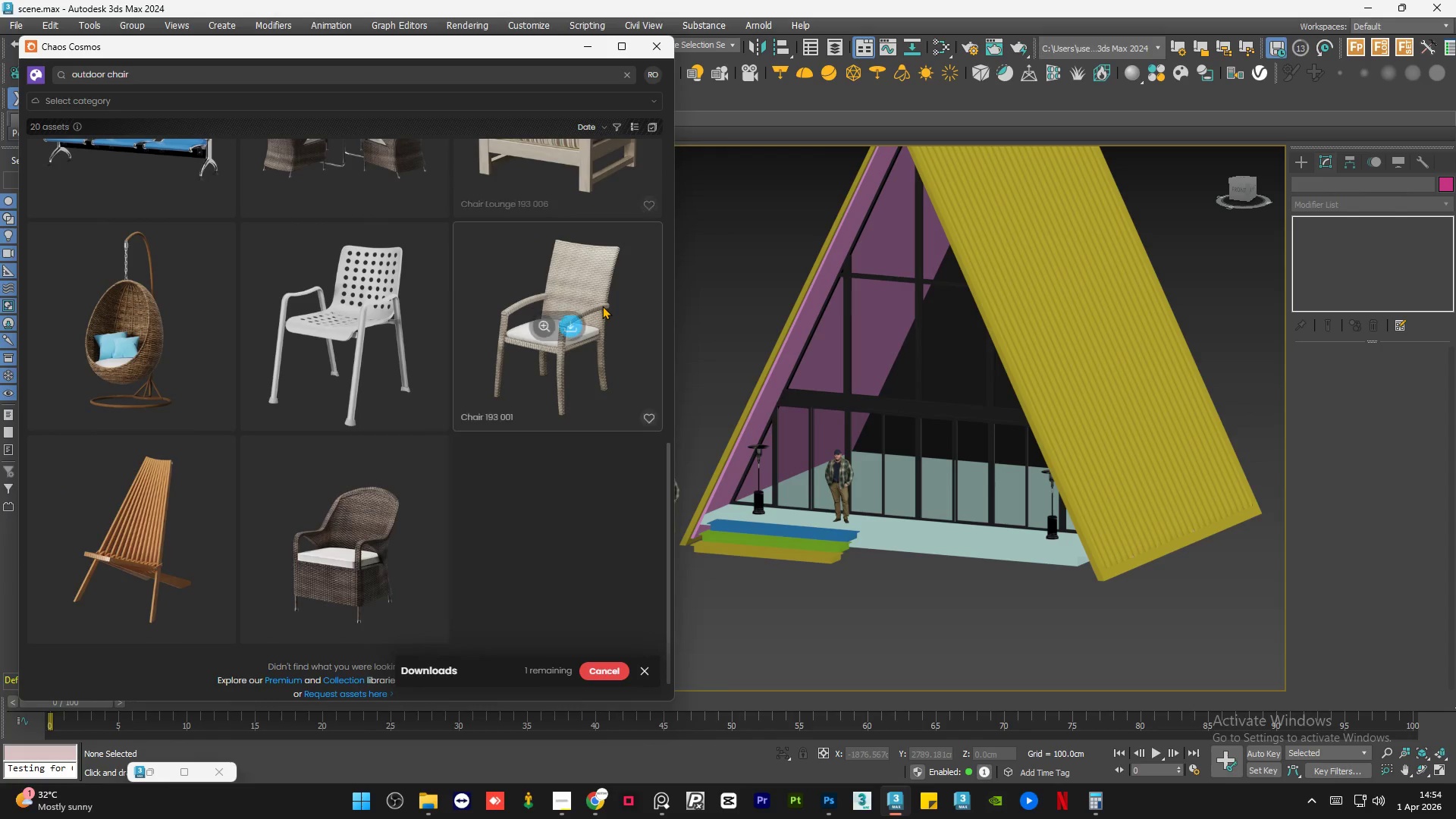 
scroll: coordinate [602, 306], scroll_direction: up, amount: 2.0
 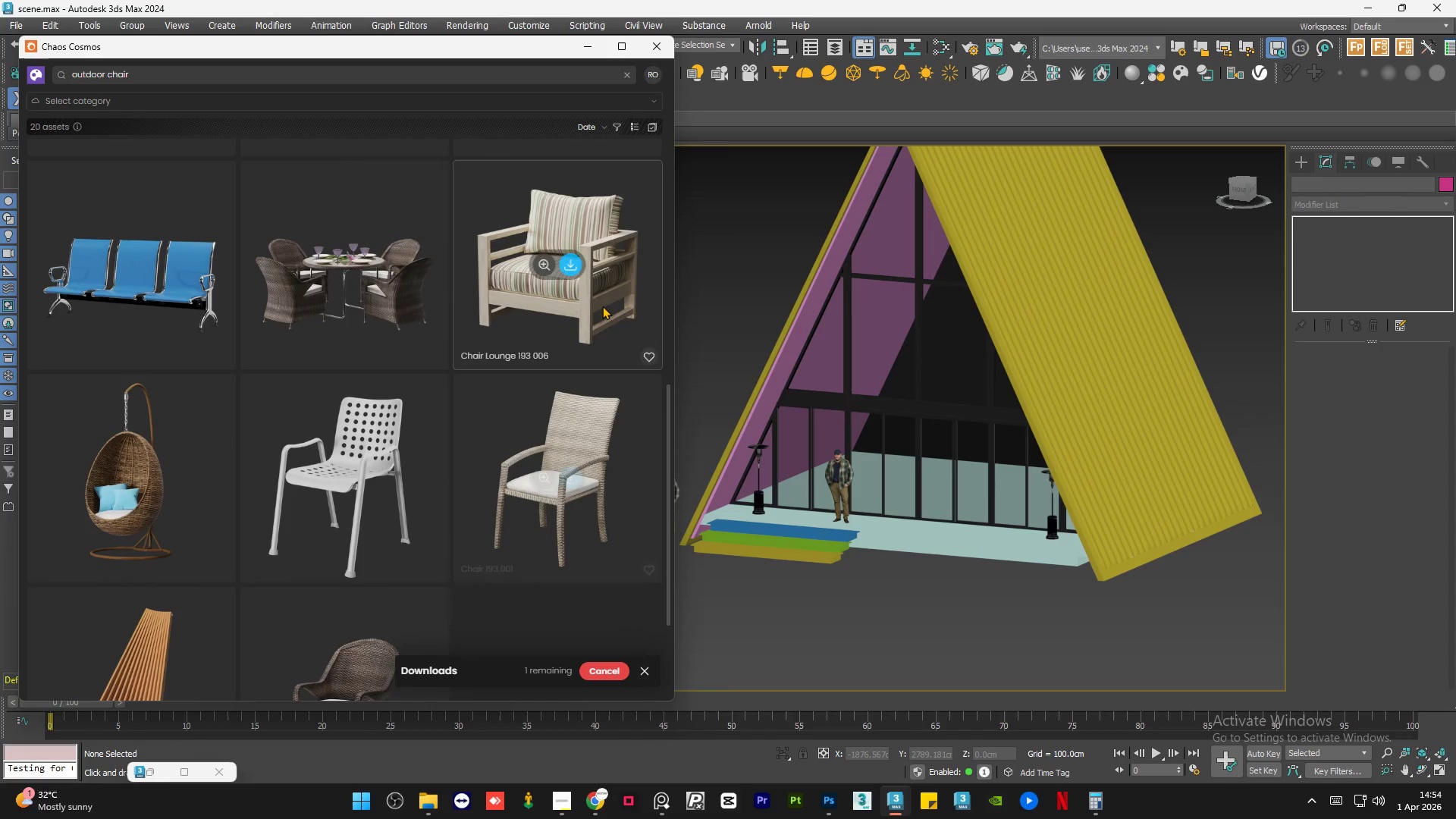 
scroll: coordinate [602, 306], scroll_direction: down, amount: 2.0
 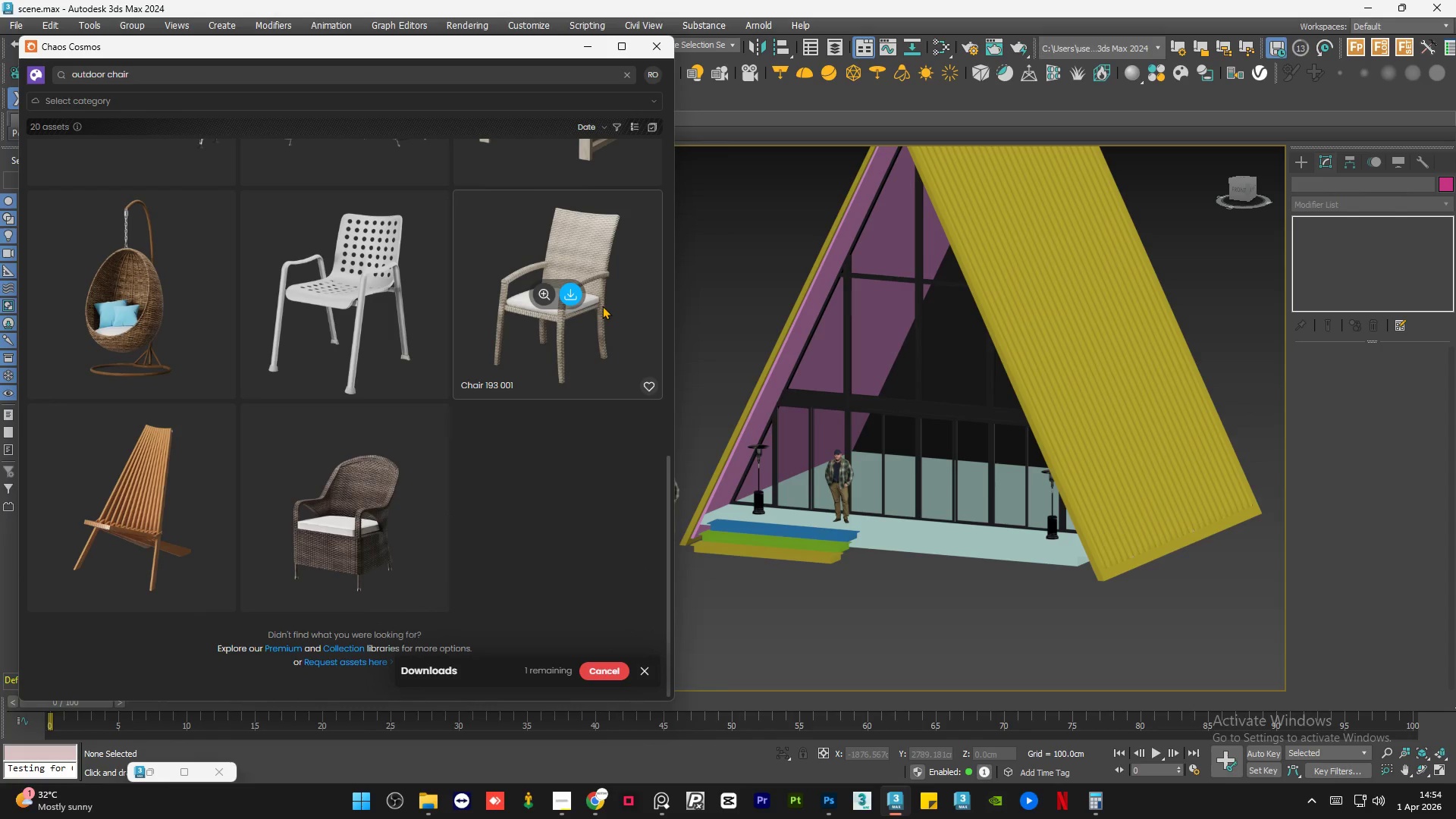 
scroll: coordinate [585, 306], scroll_direction: up, amount: 8.0
 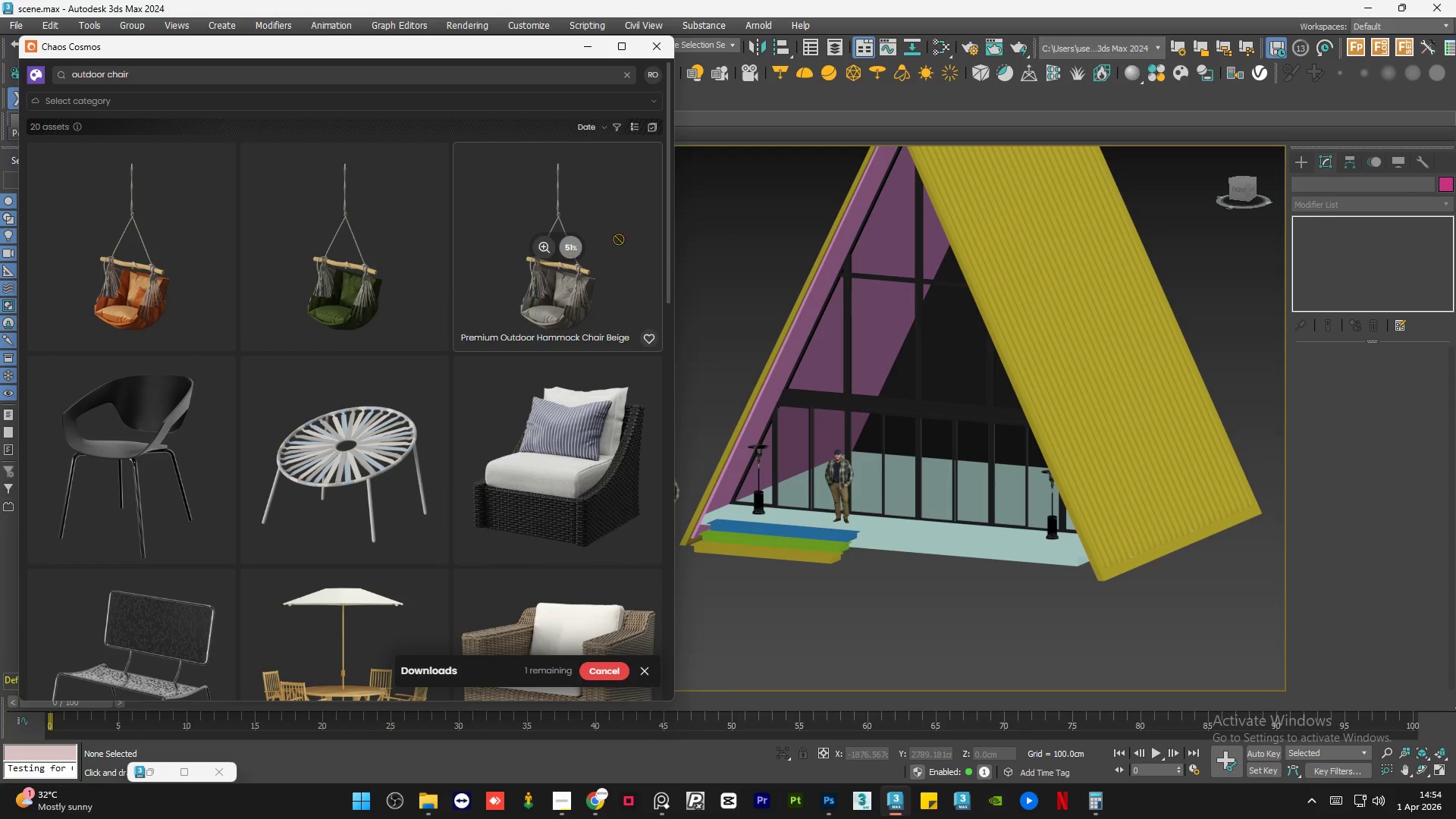 
hold_key(key=AltLeft, duration=0.94)
 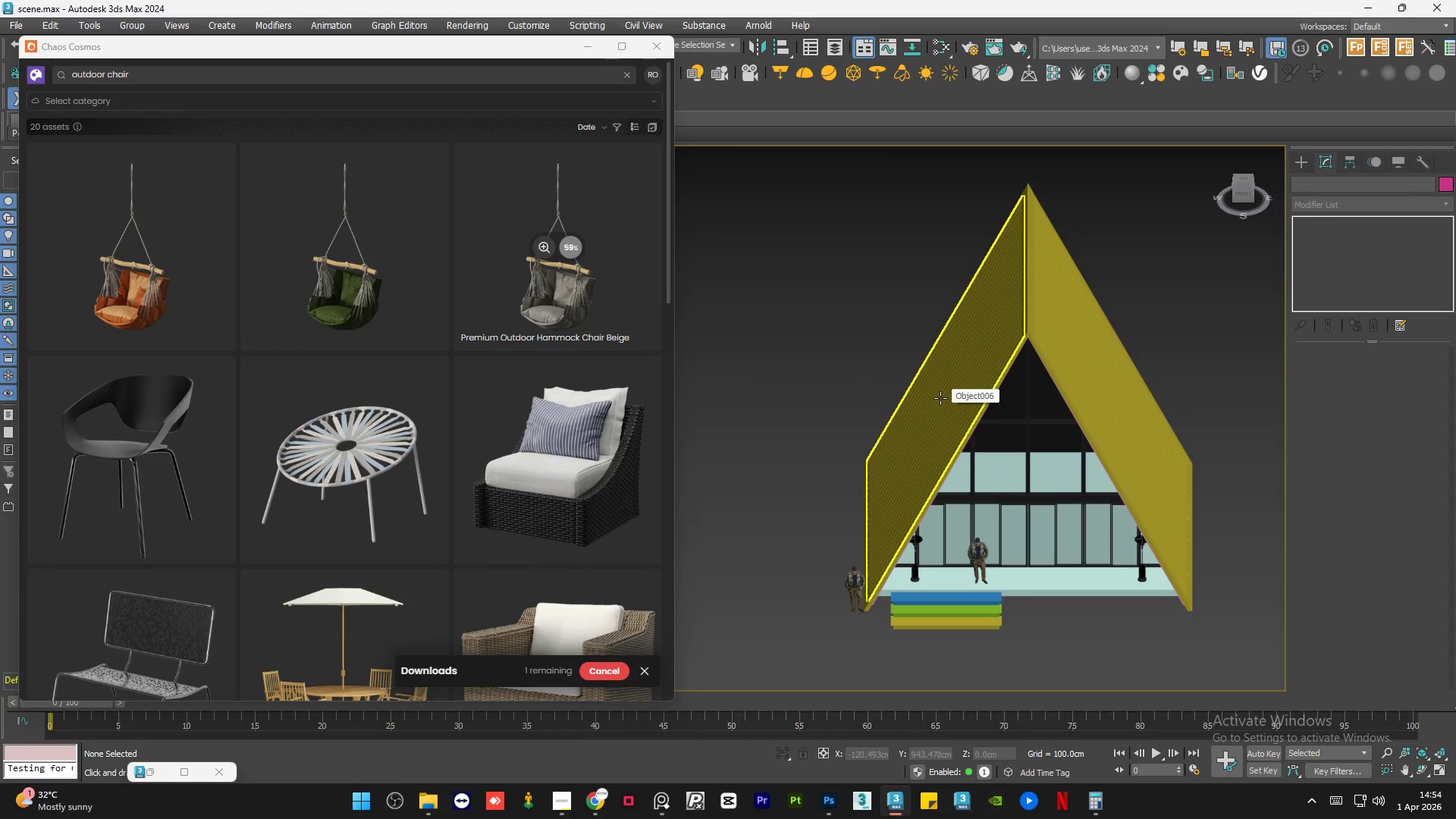 
scroll: coordinate [1073, 463], scroll_direction: down, amount: 1.0
 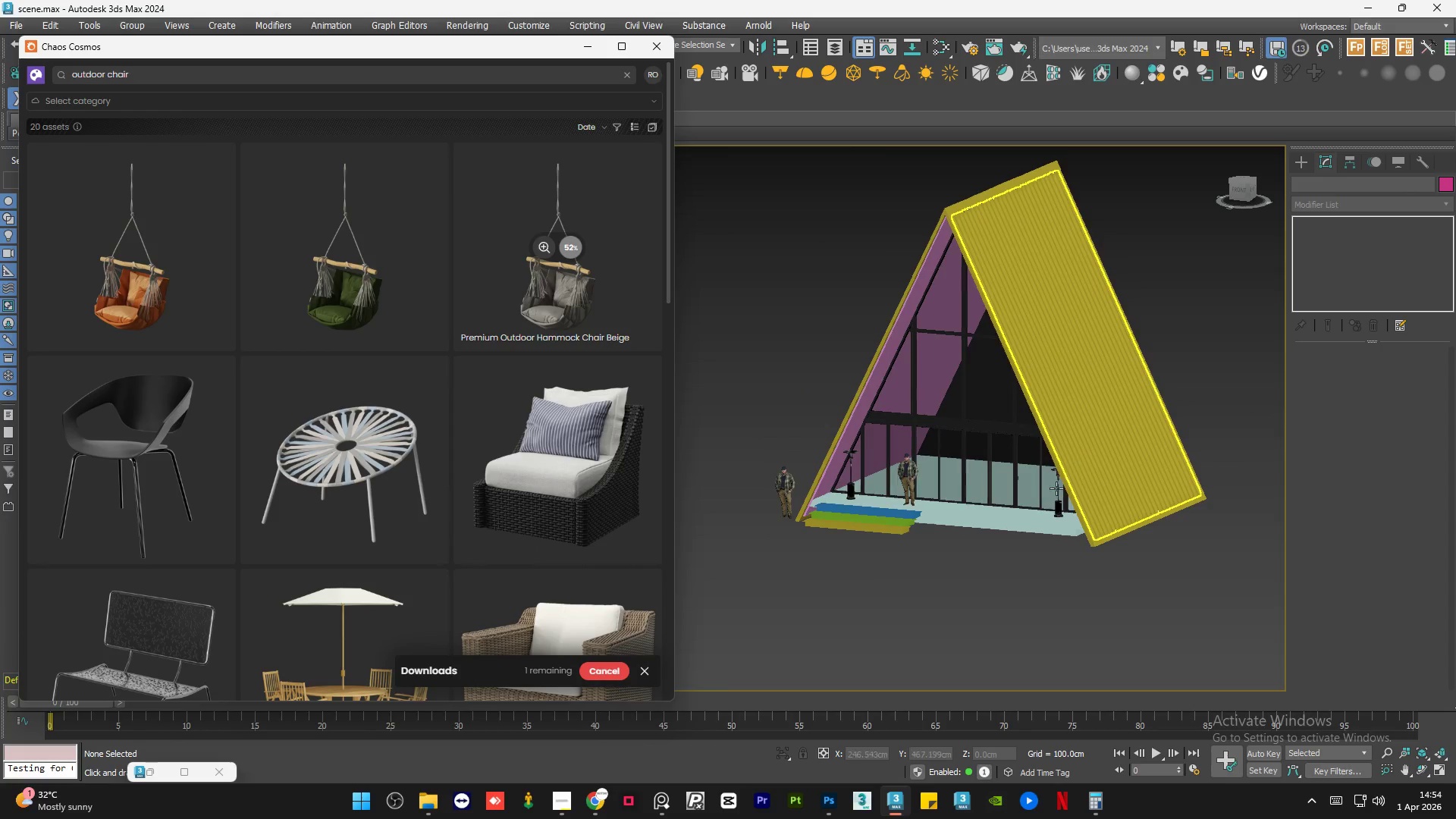 
wait(13.45)
 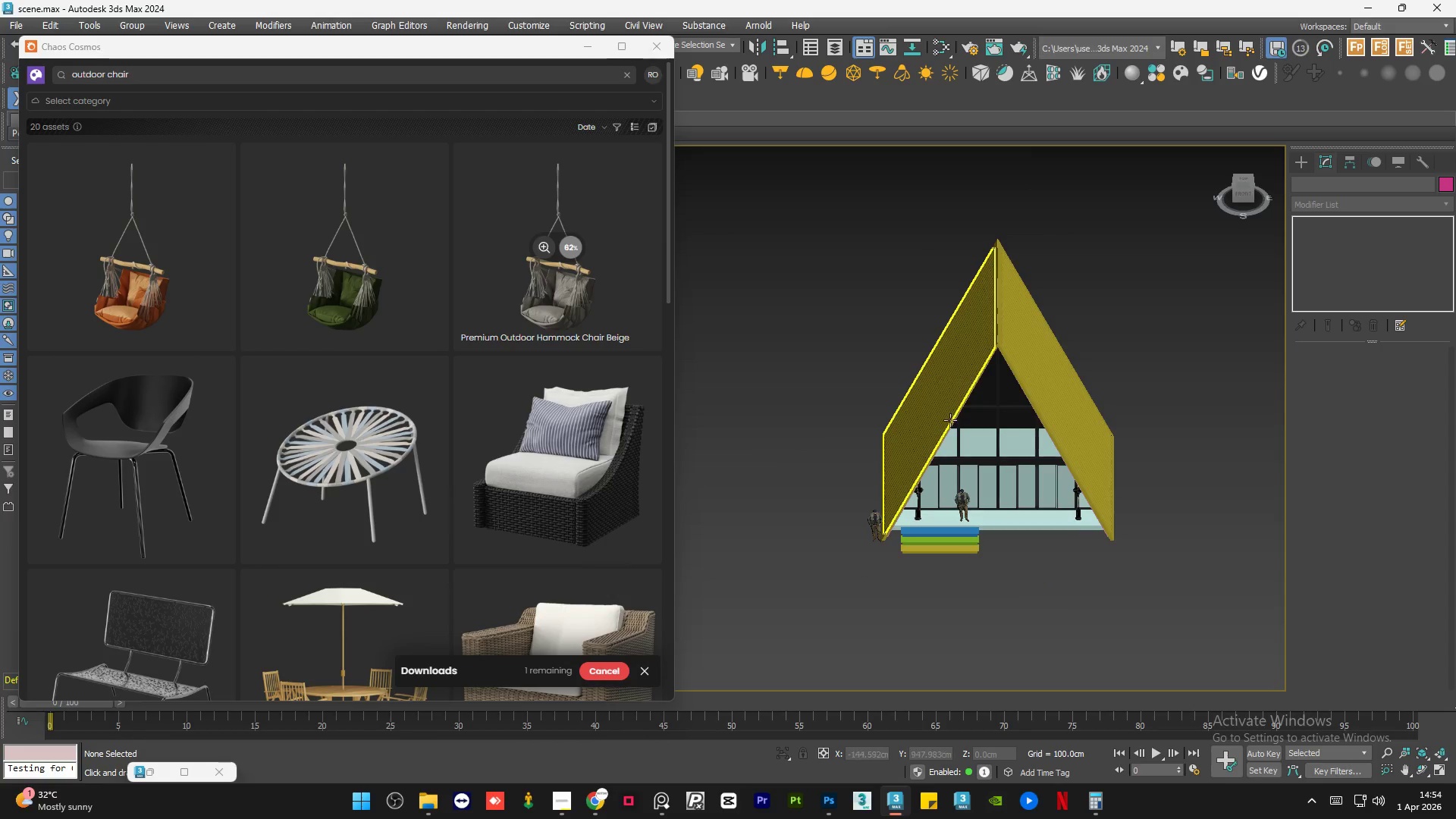 
hold_key(key=AltLeft, duration=1.24)
 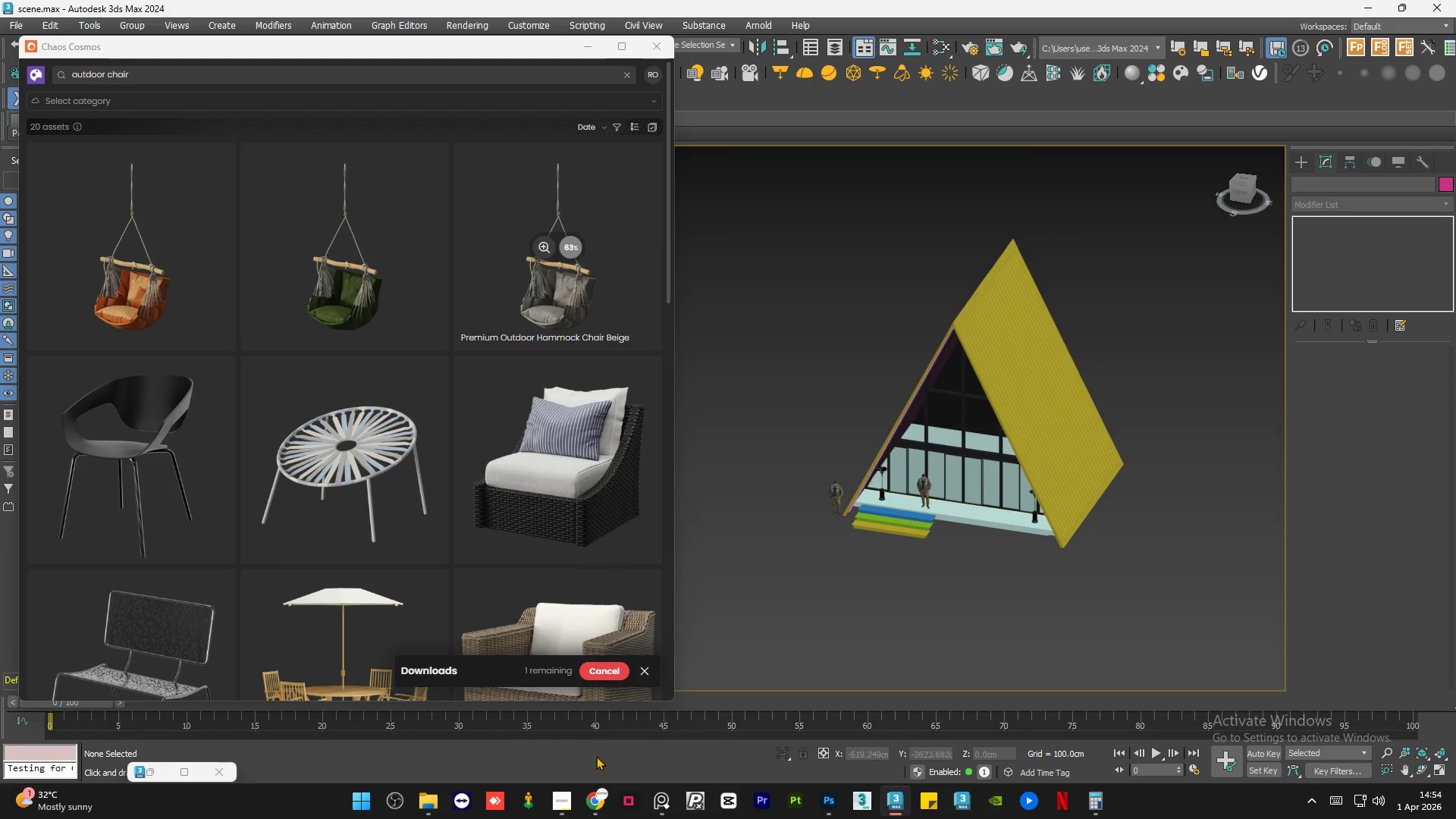 
scroll: coordinate [924, 371], scroll_direction: down, amount: 1.0
 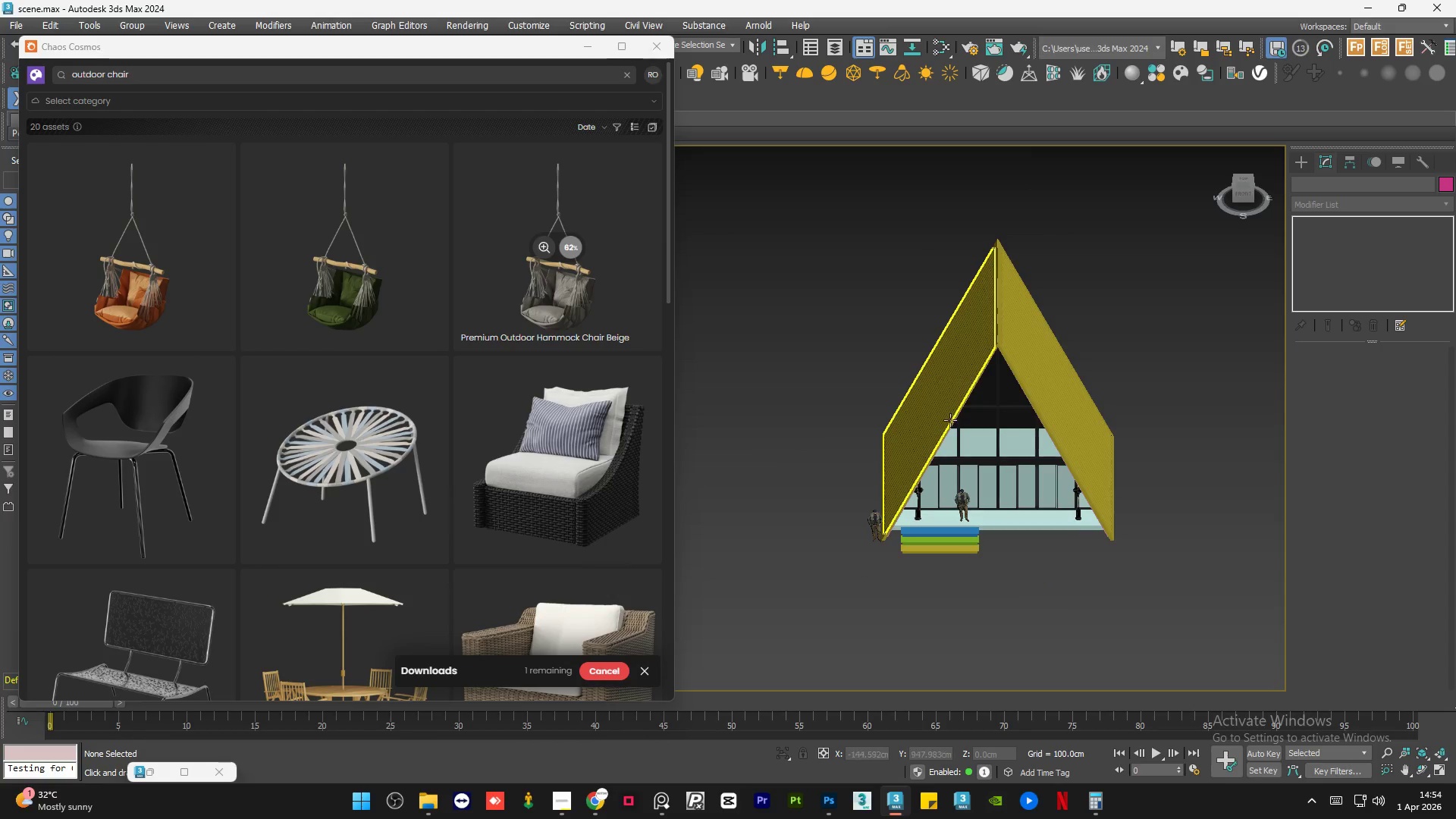 
left_click([588, 817])
 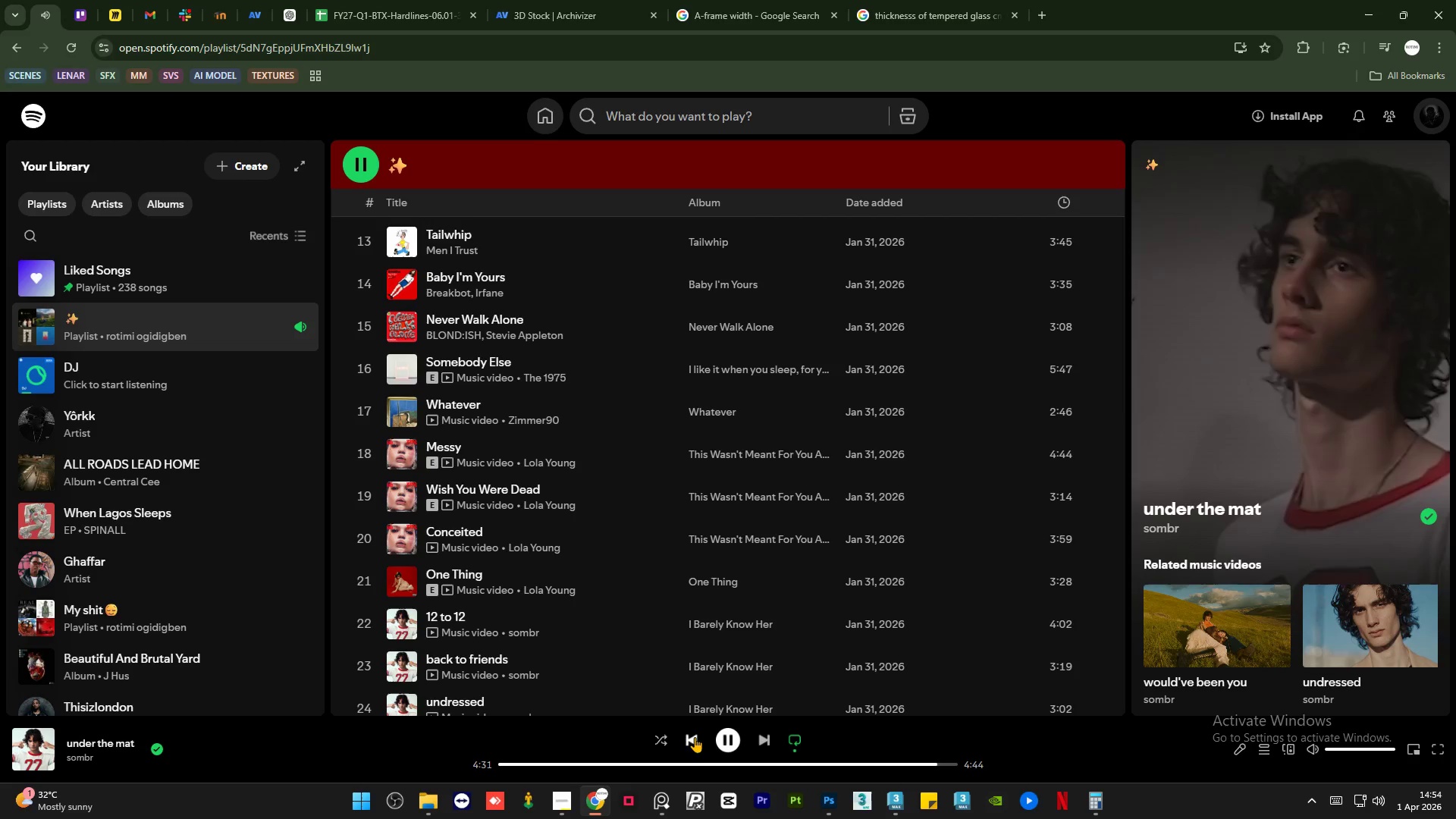 
left_click([695, 737])
 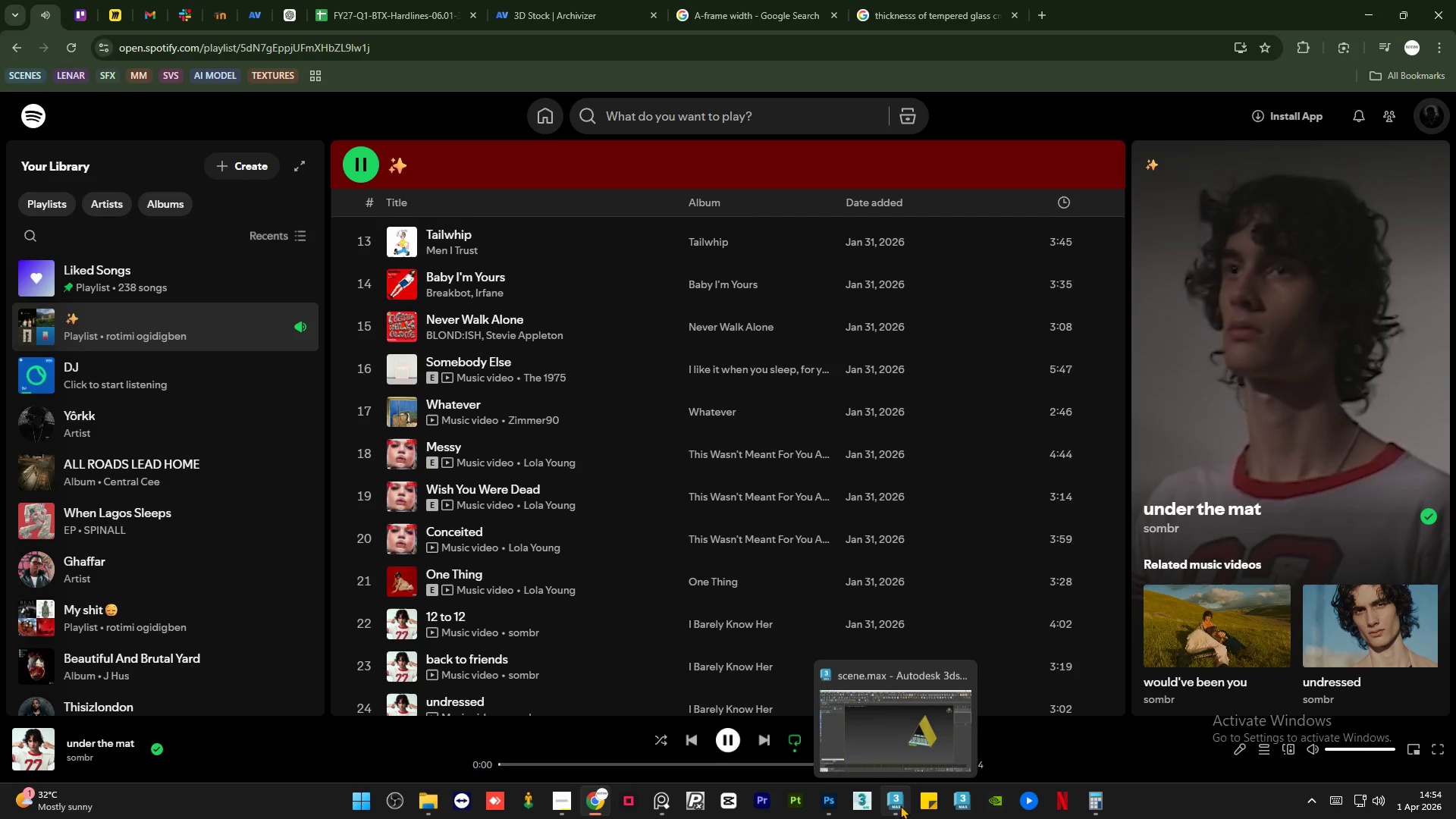 
left_click([900, 805])
 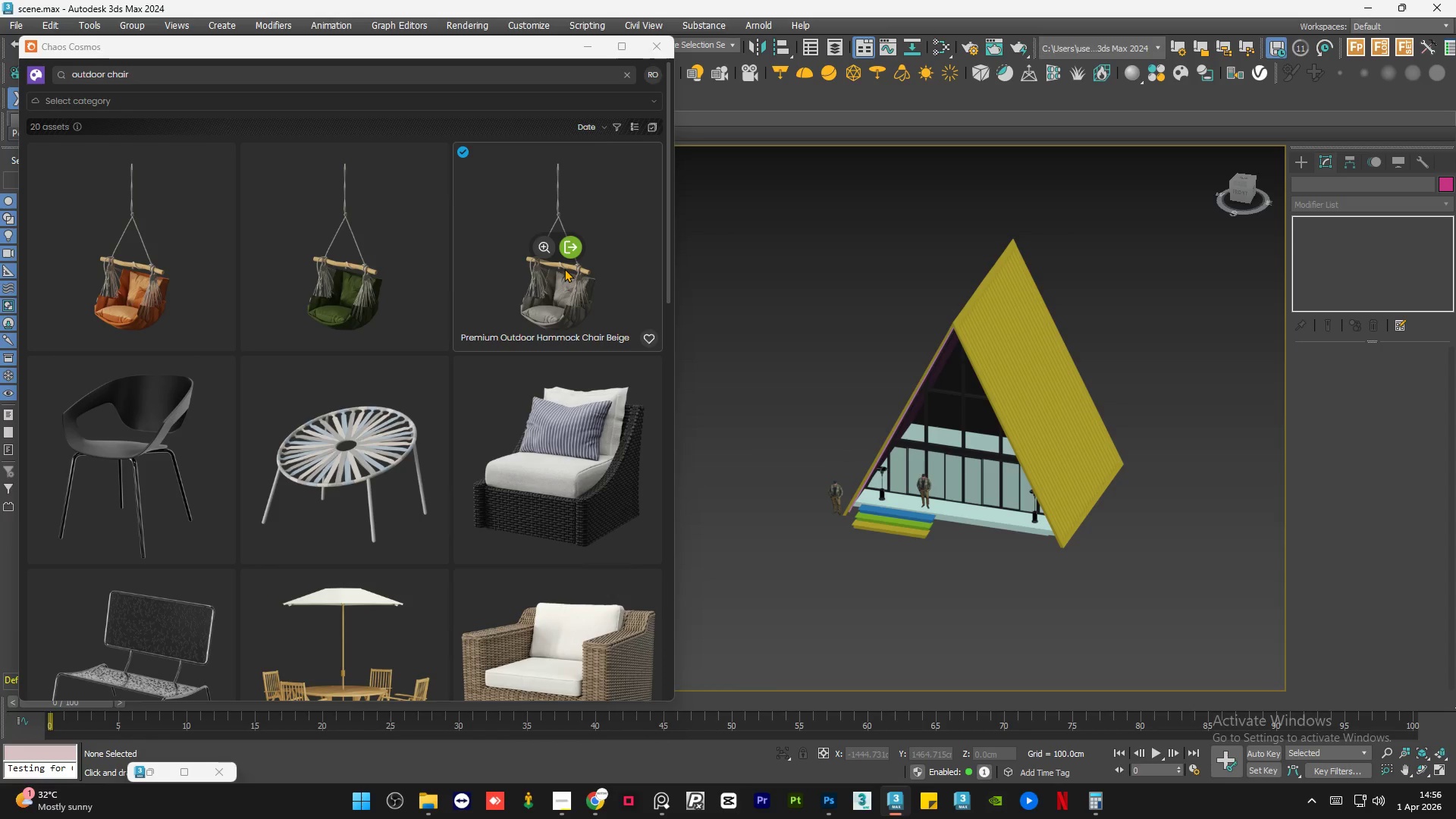 
wait(80.22)
 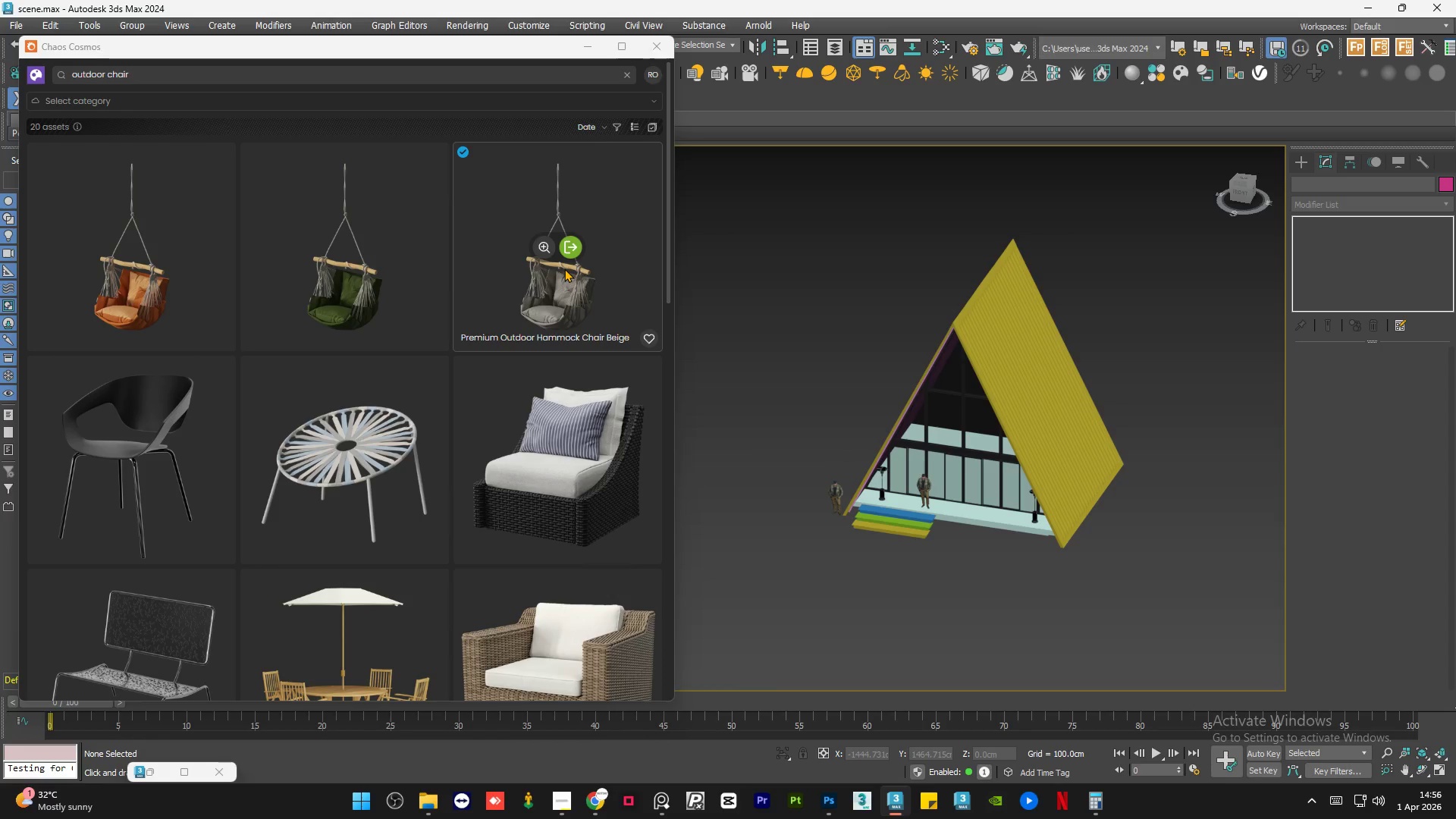 
left_click_drag(start_coordinate=[519, 209], to_coordinate=[949, 519])
 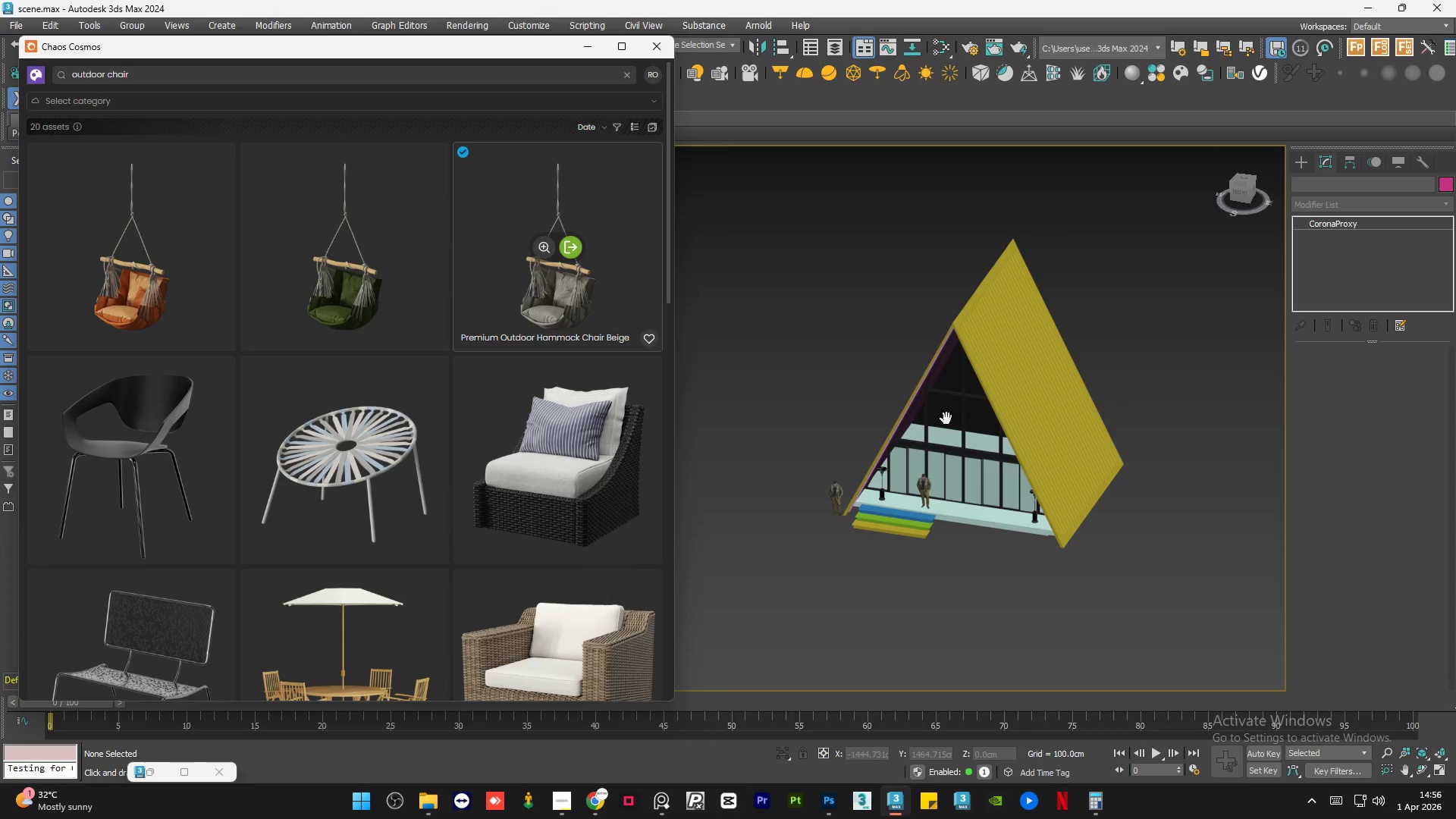 
wait(6.97)
 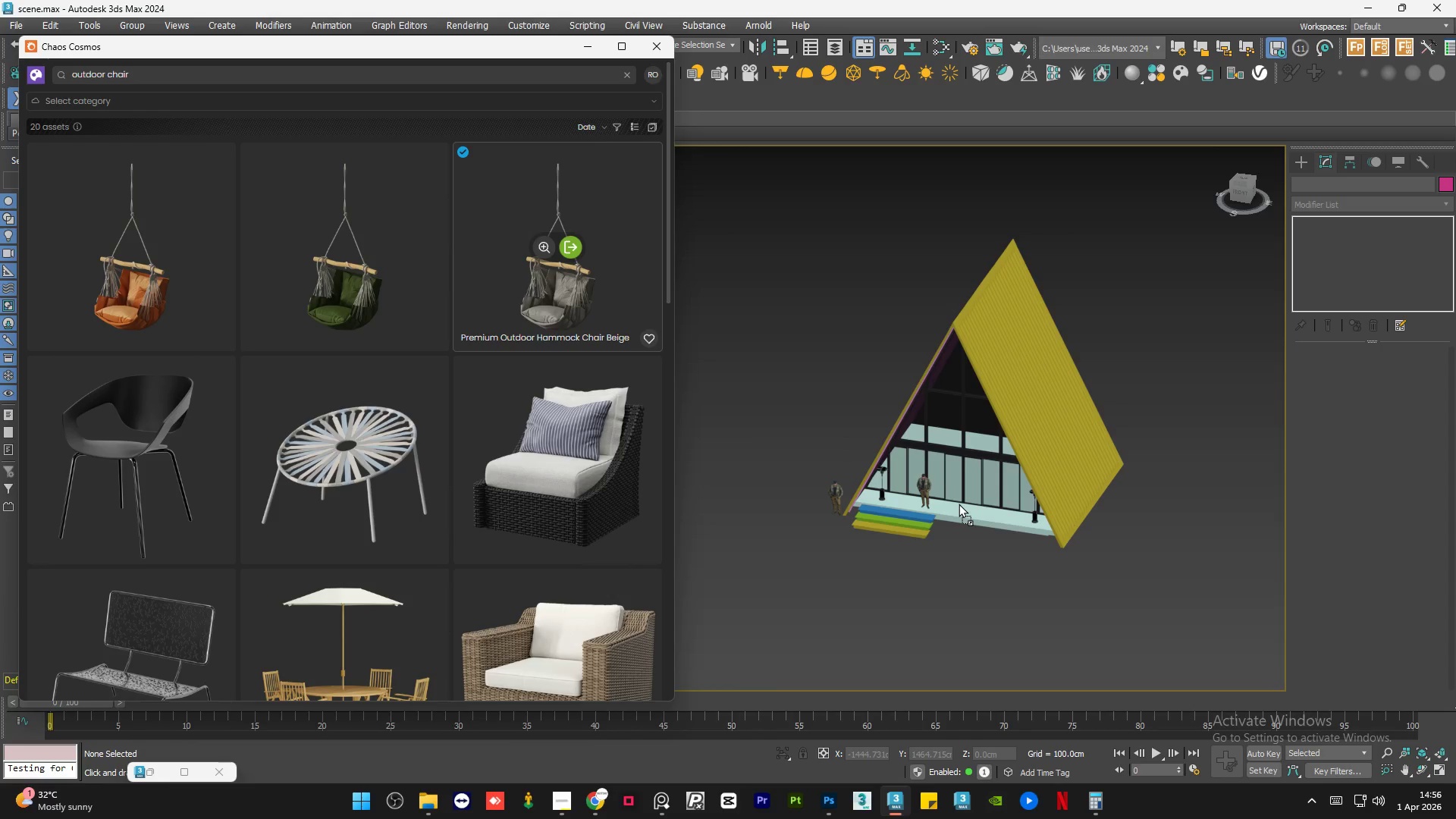 
left_click([585, 50])
 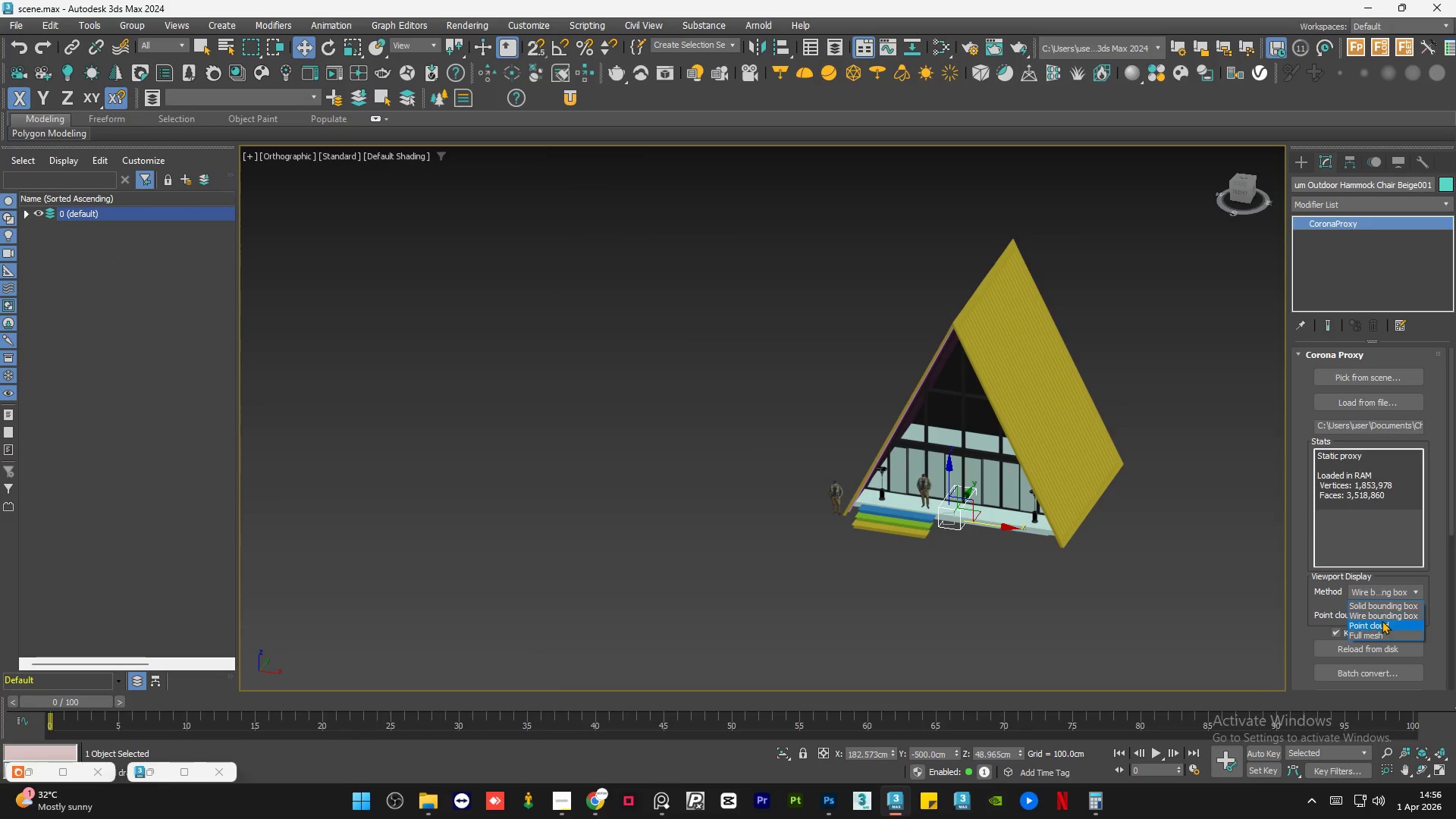 
left_click([1377, 632])
 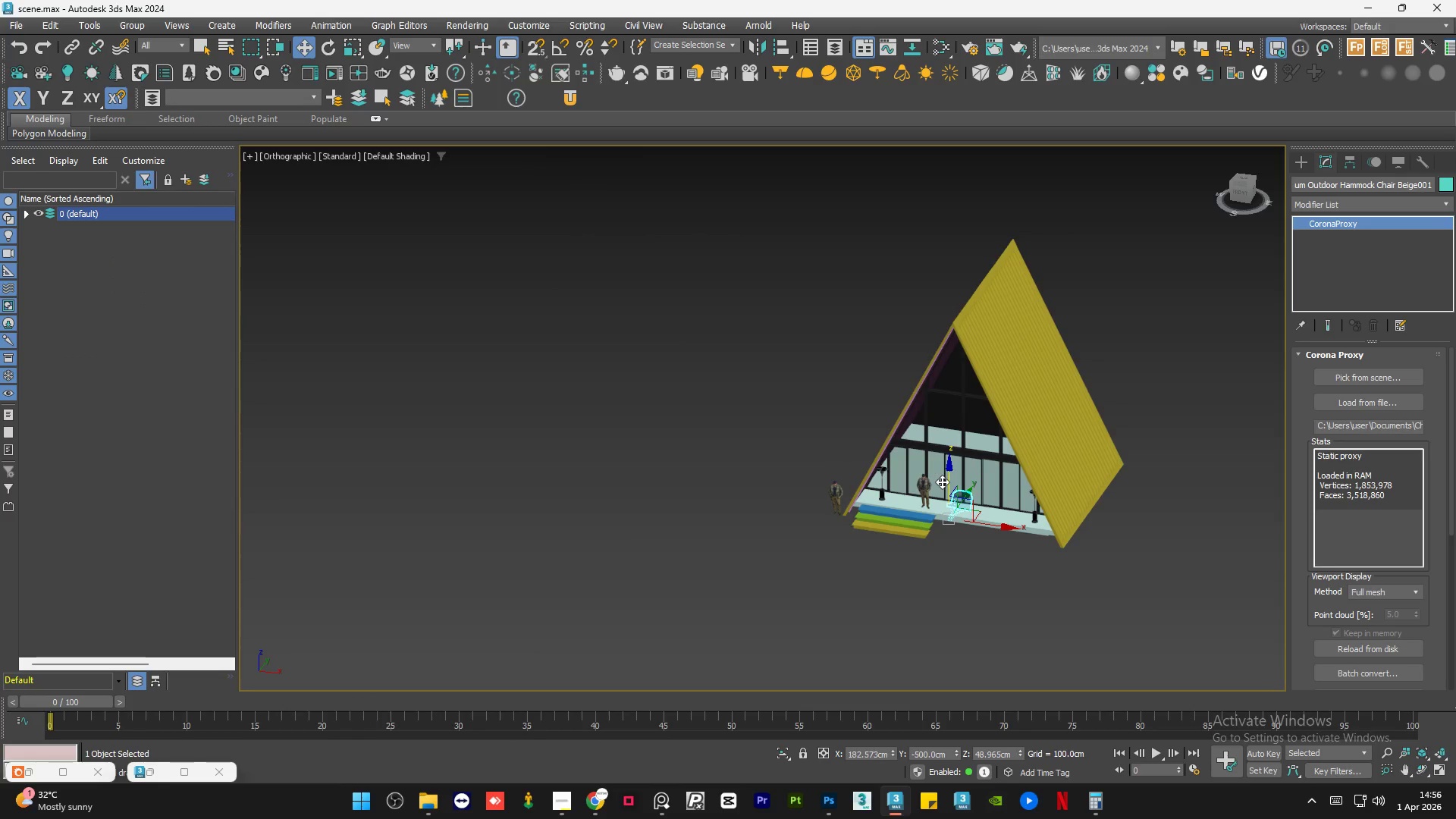 
scroll: coordinate [958, 511], scroll_direction: up, amount: 6.0
 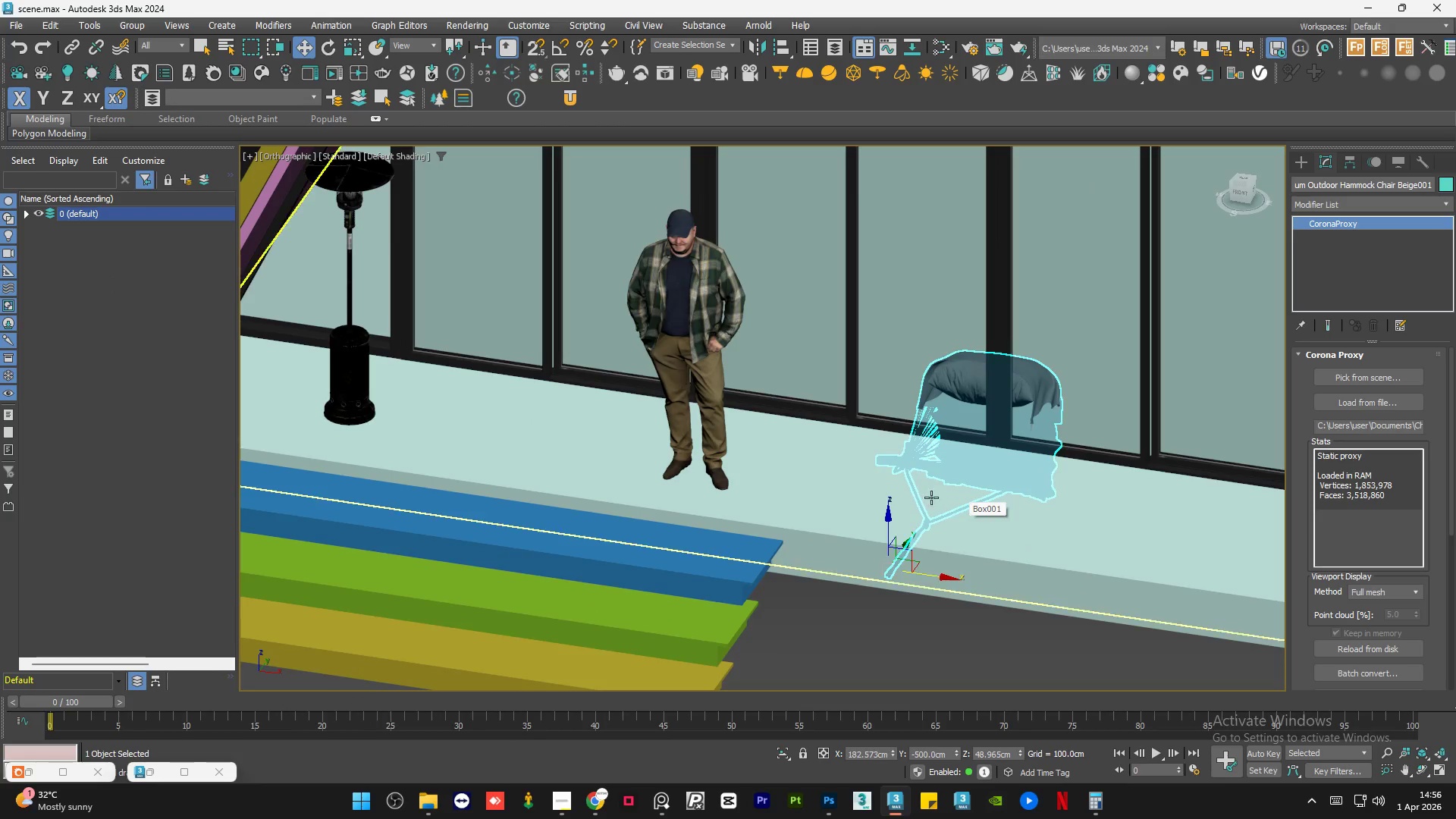 
scroll: coordinate [913, 492], scroll_direction: down, amount: 1.0
 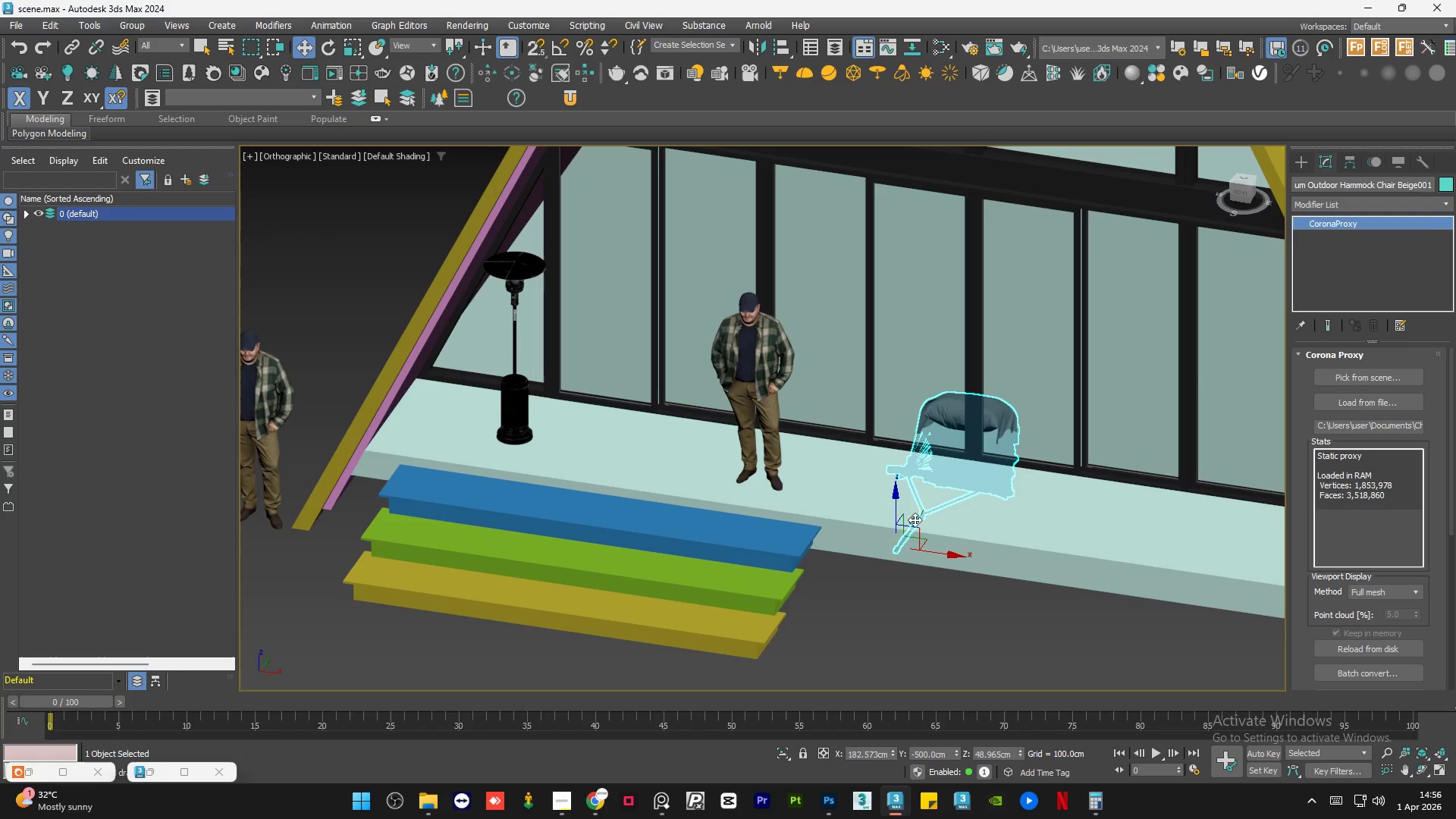 
left_click_drag(start_coordinate=[915, 519], to_coordinate=[754, 649])
 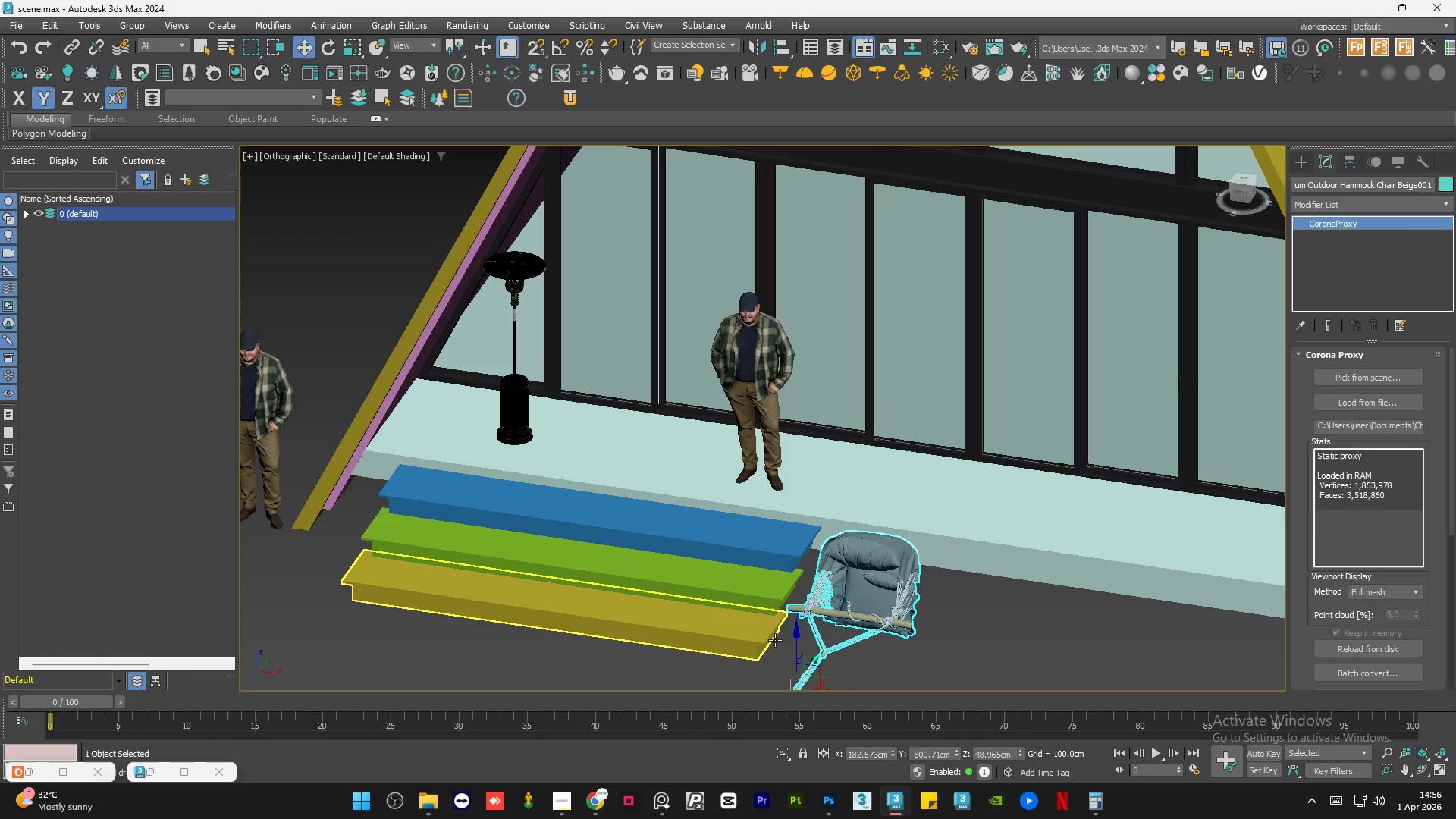 
hold_key(key=AltLeft, duration=1.5)
 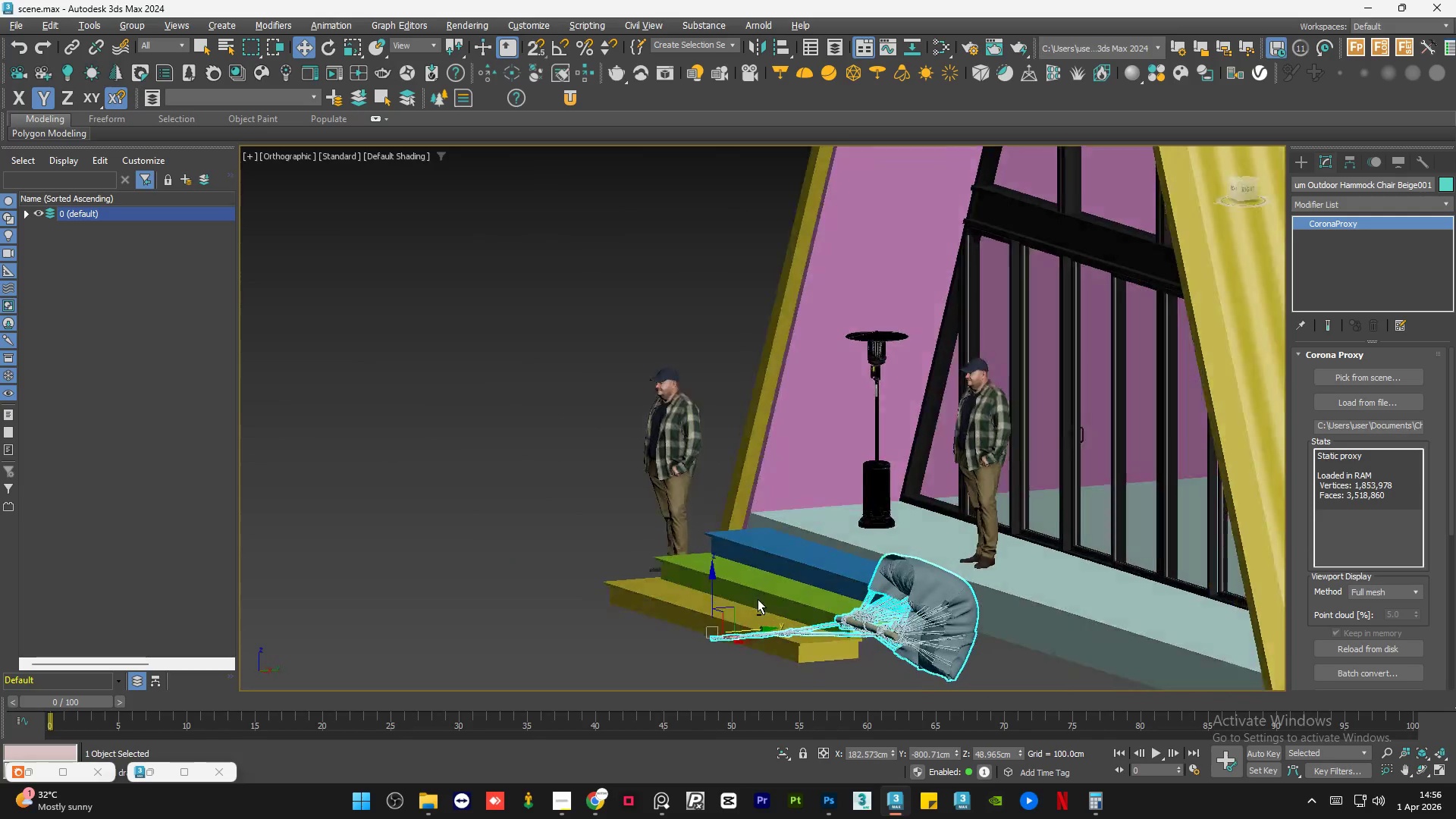 
hold_key(key=AltLeft, duration=1.51)
 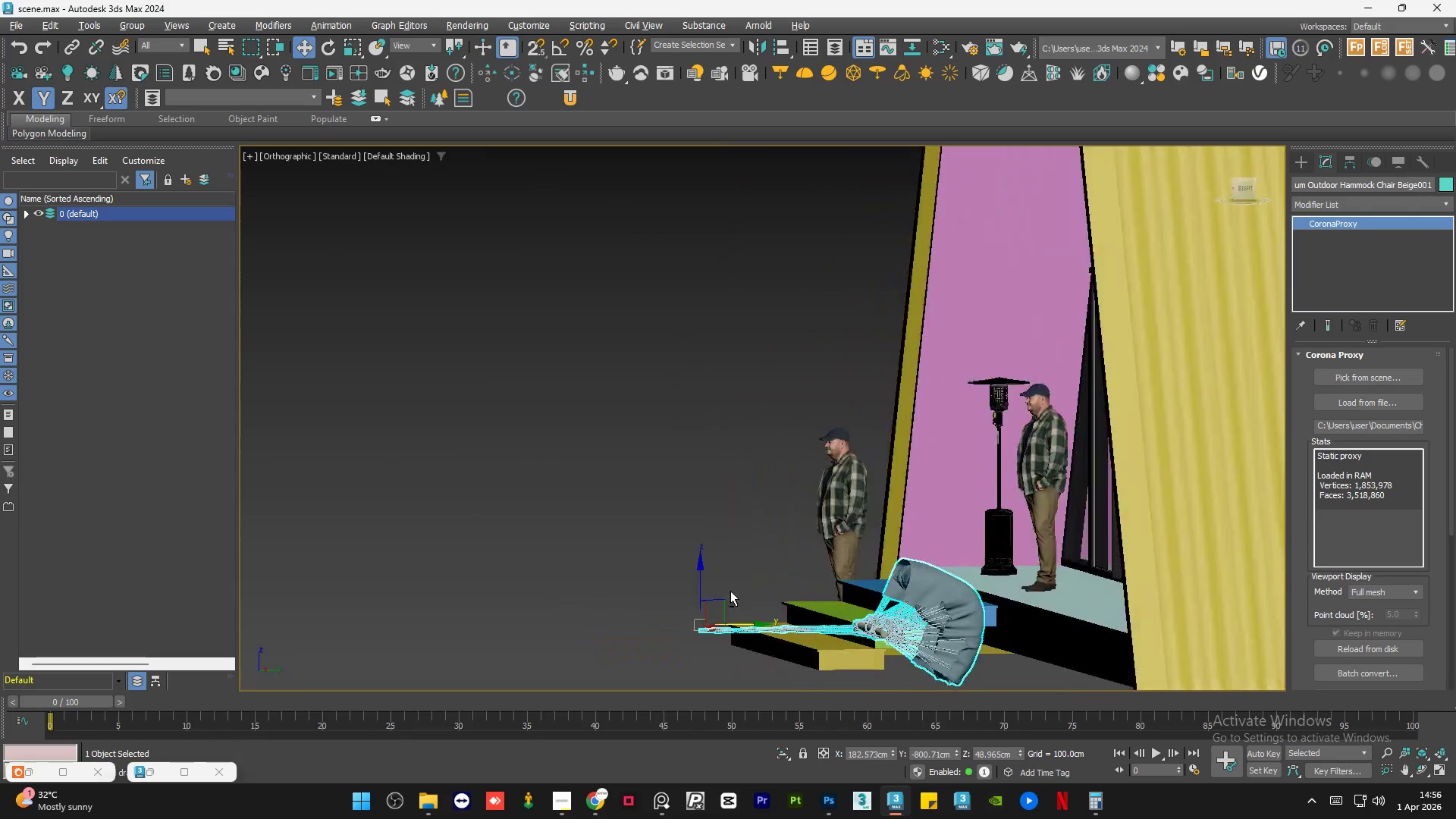 
key(Alt+AltLeft)
 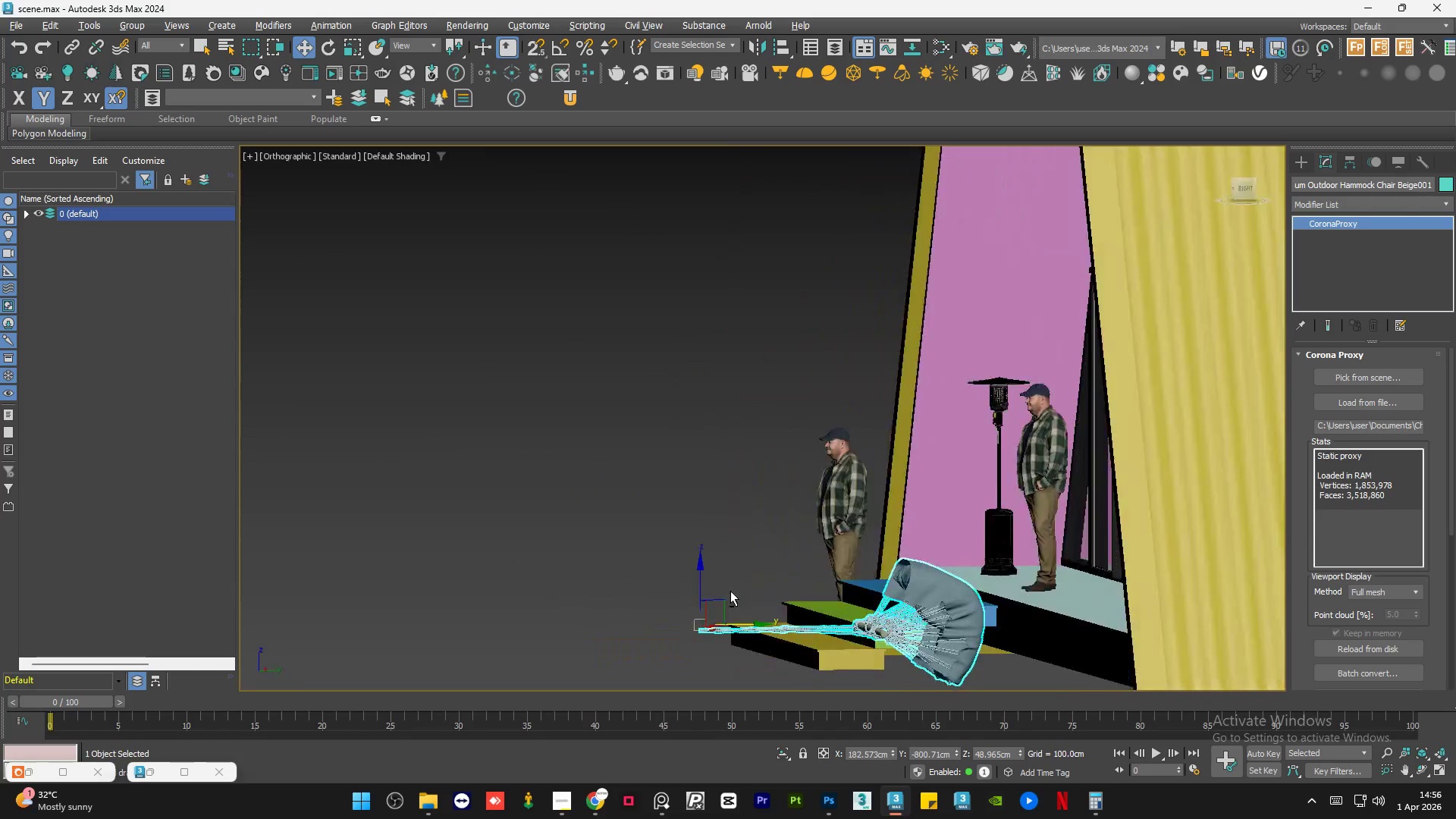 
key(Alt+AltLeft)
 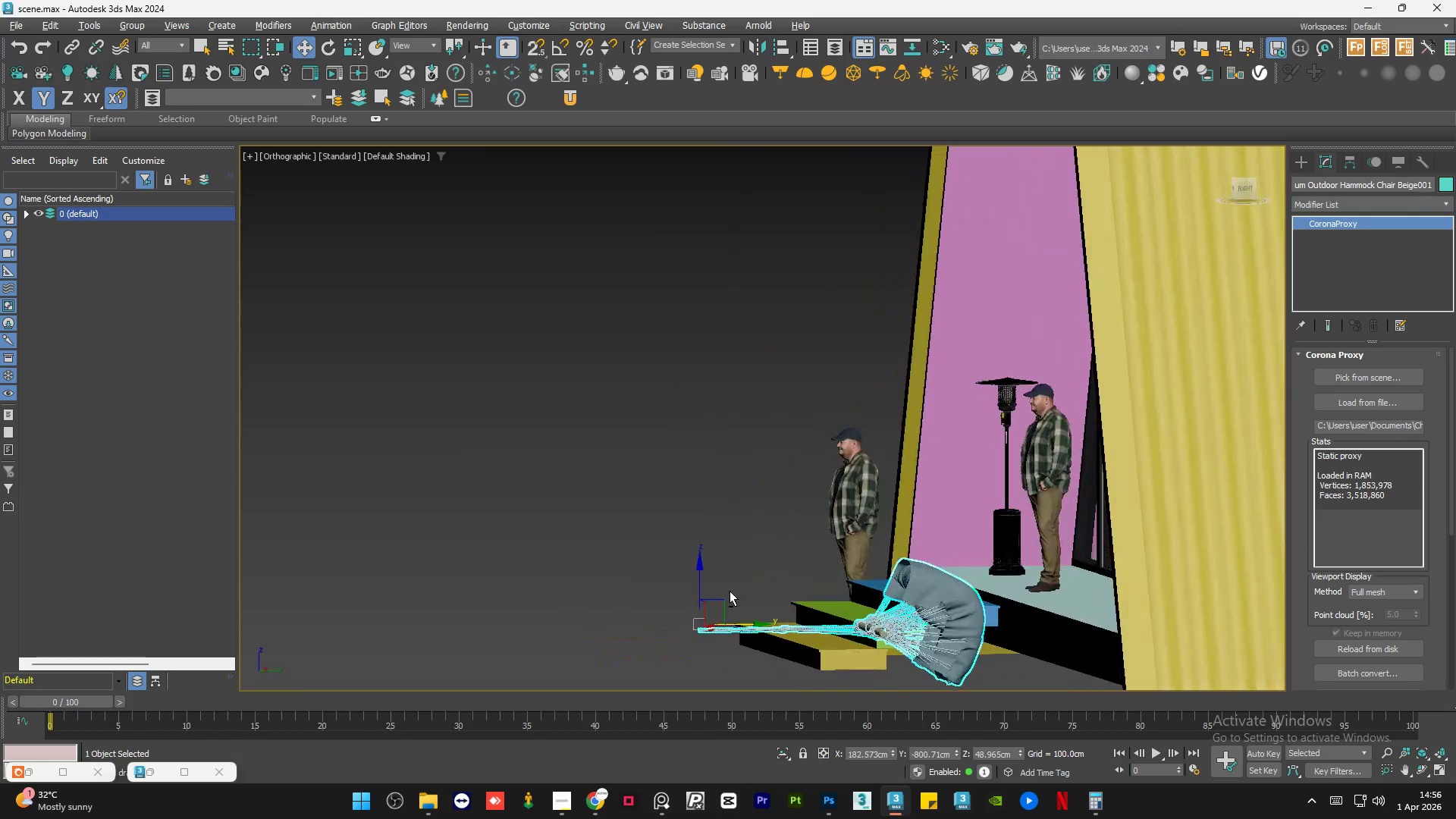 
key(Alt+AltLeft)
 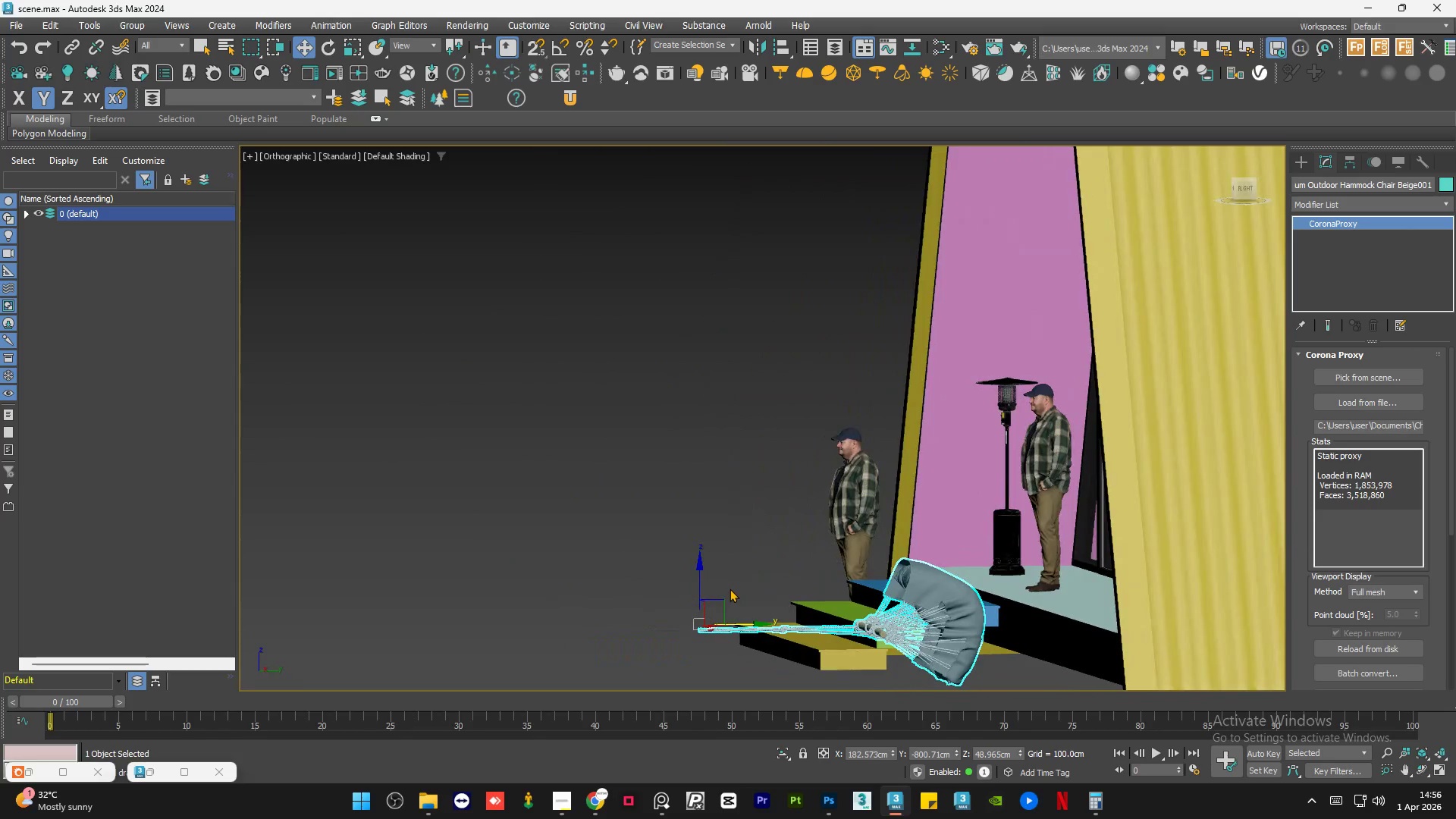 
type(ea)
 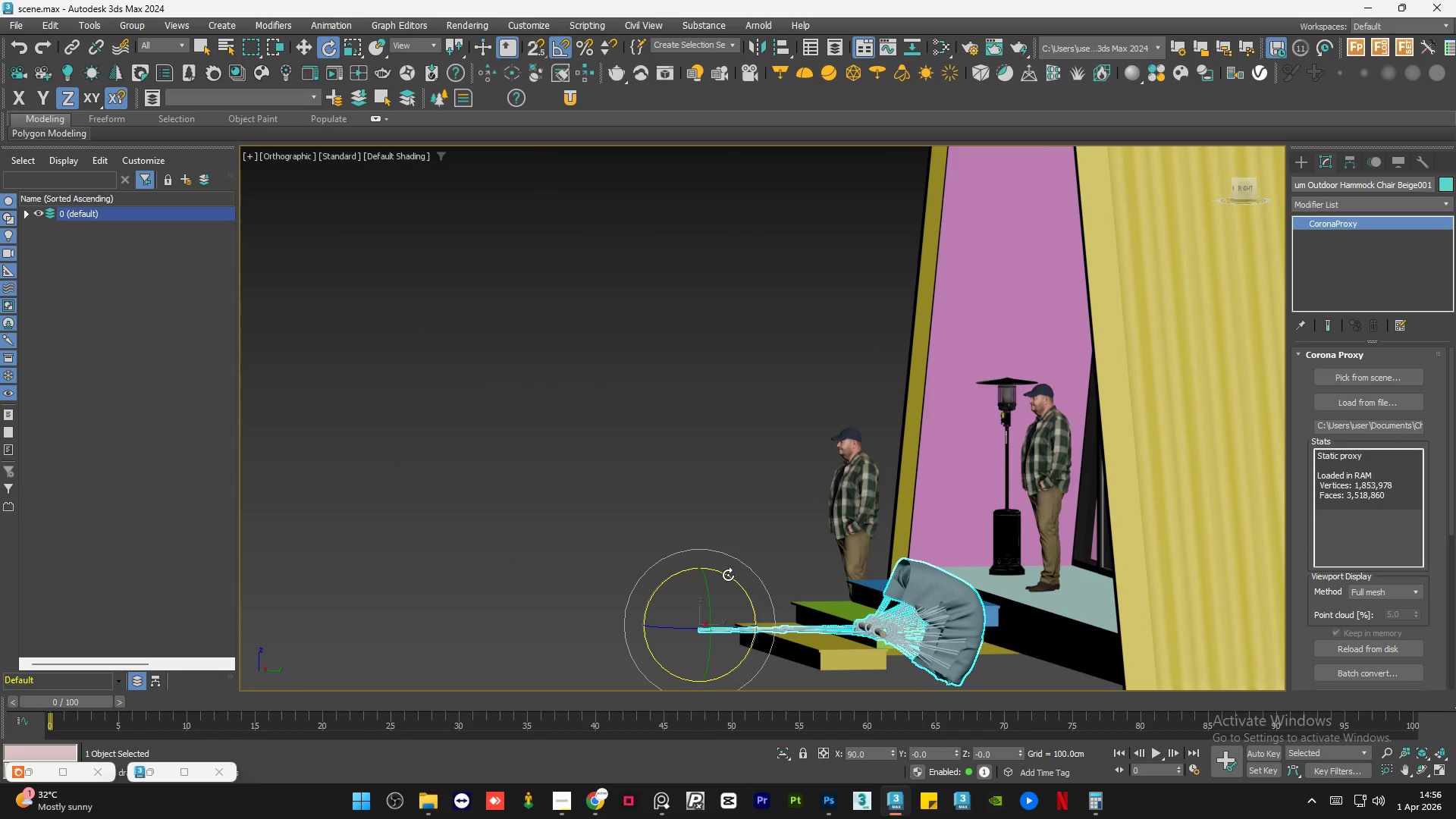 
left_click_drag(start_coordinate=[728, 575], to_coordinate=[790, 601])
 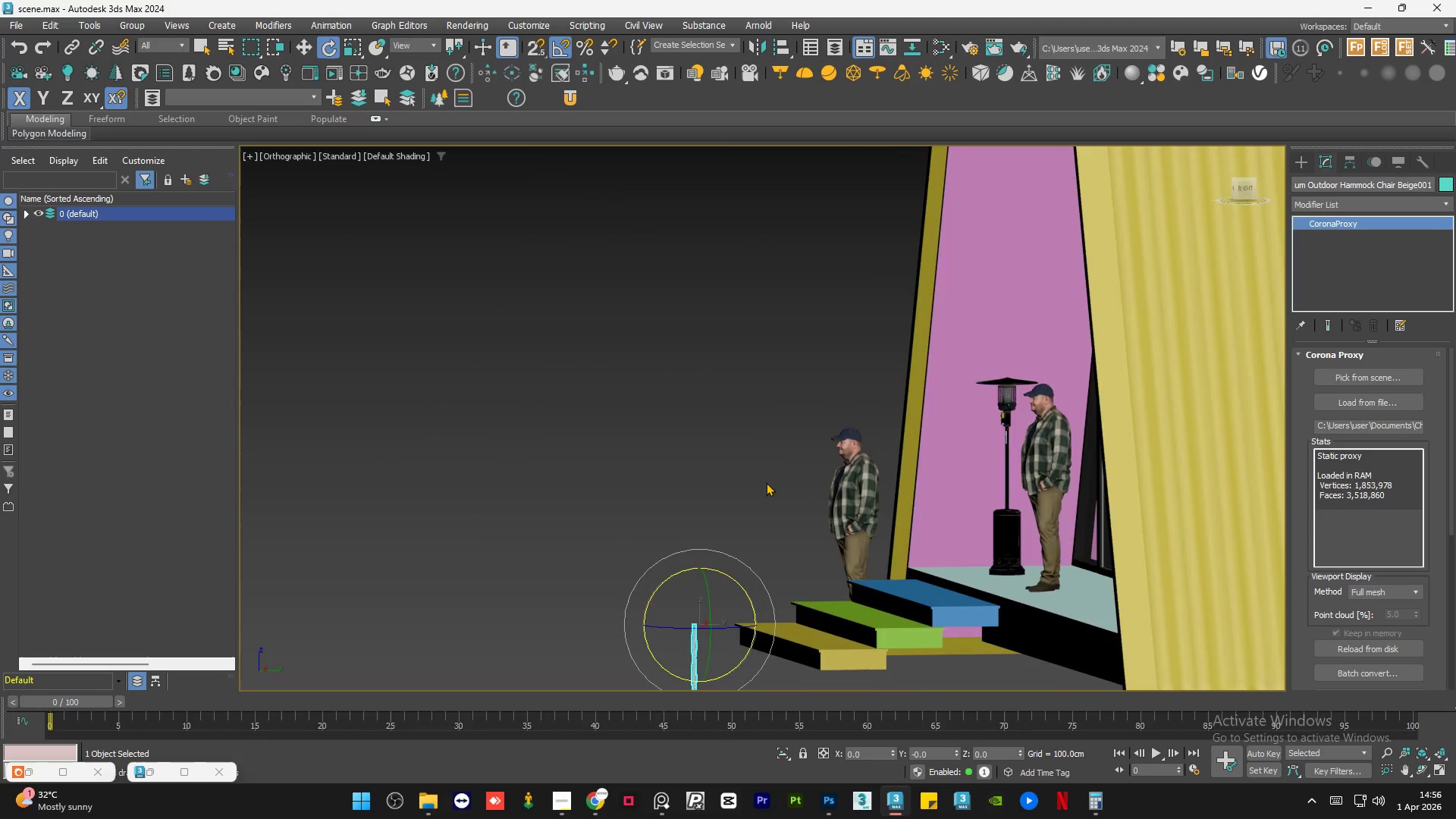 
key(S)
 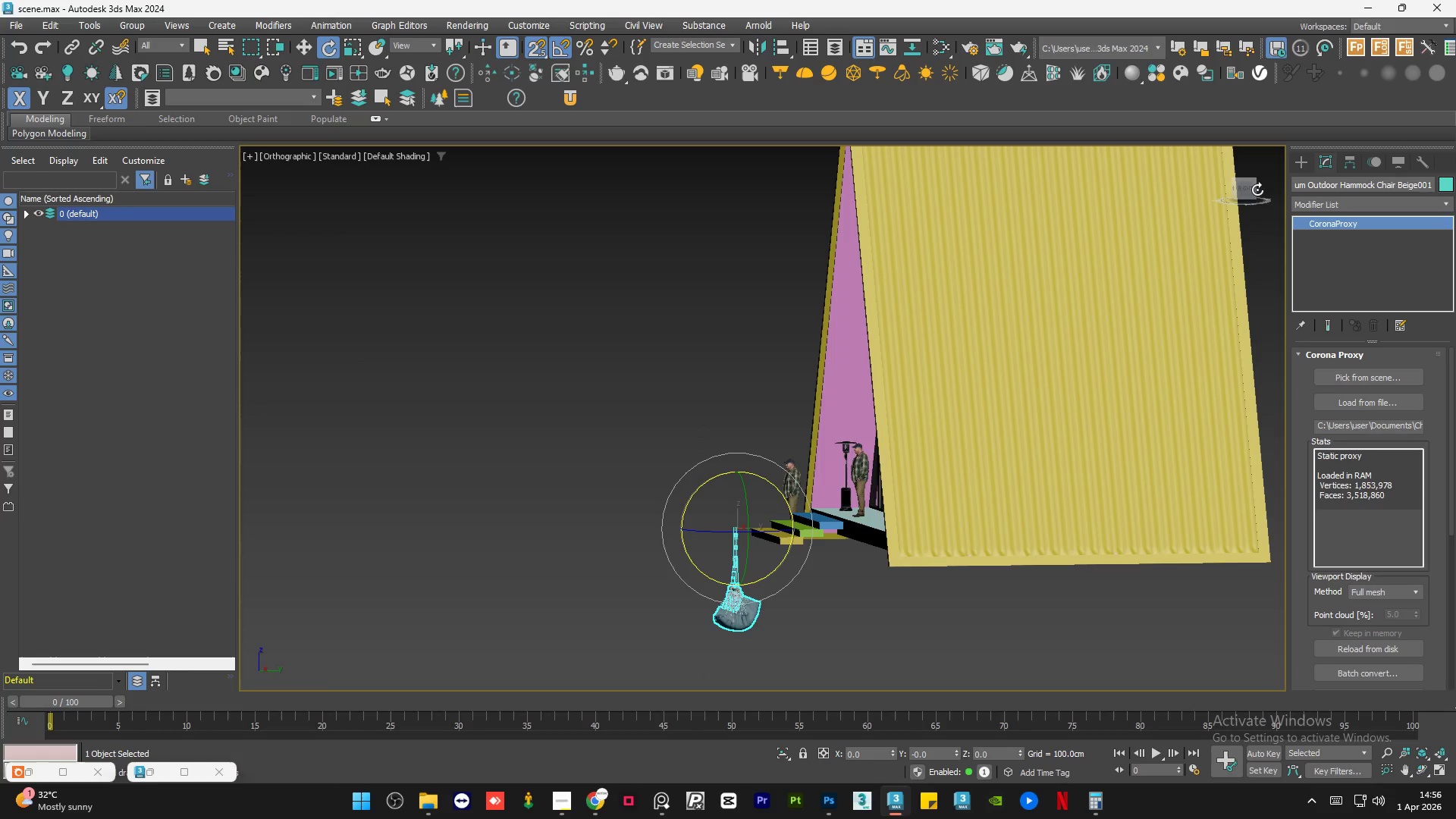 
scroll: coordinate [758, 475], scroll_direction: down, amount: 3.0
 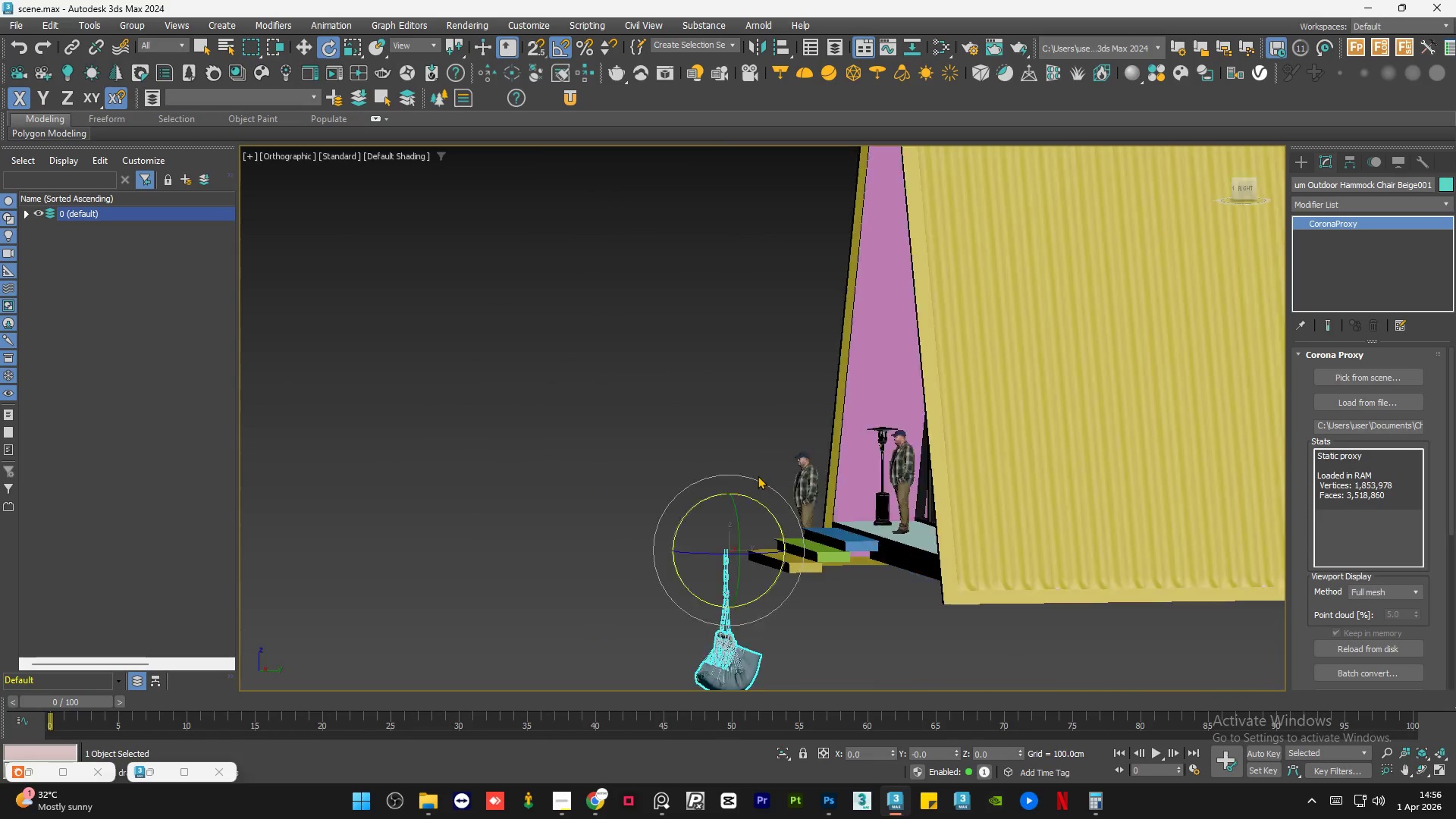 
left_click([1242, 190])
 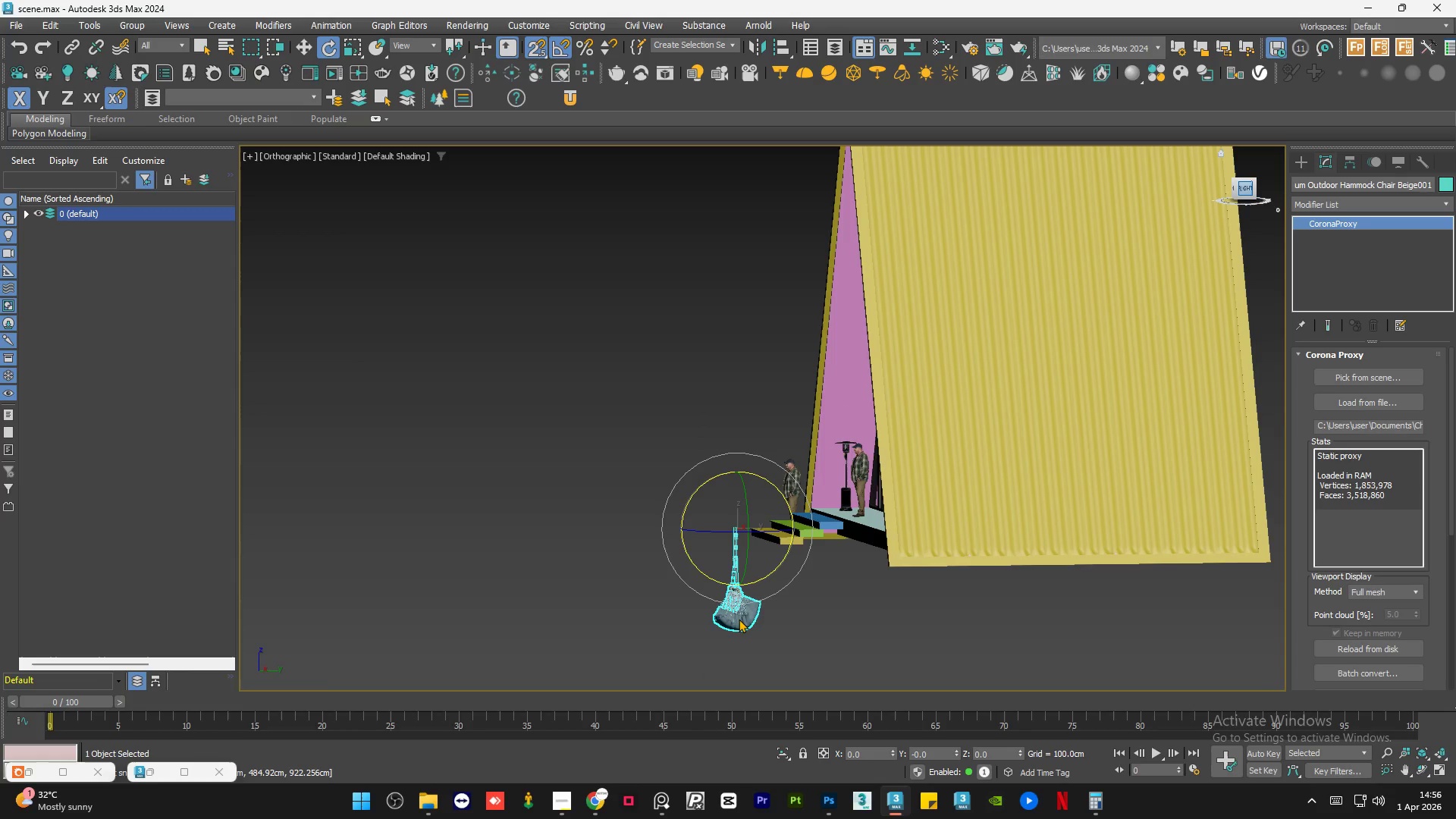 
scroll: coordinate [755, 618], scroll_direction: up, amount: 10.0
 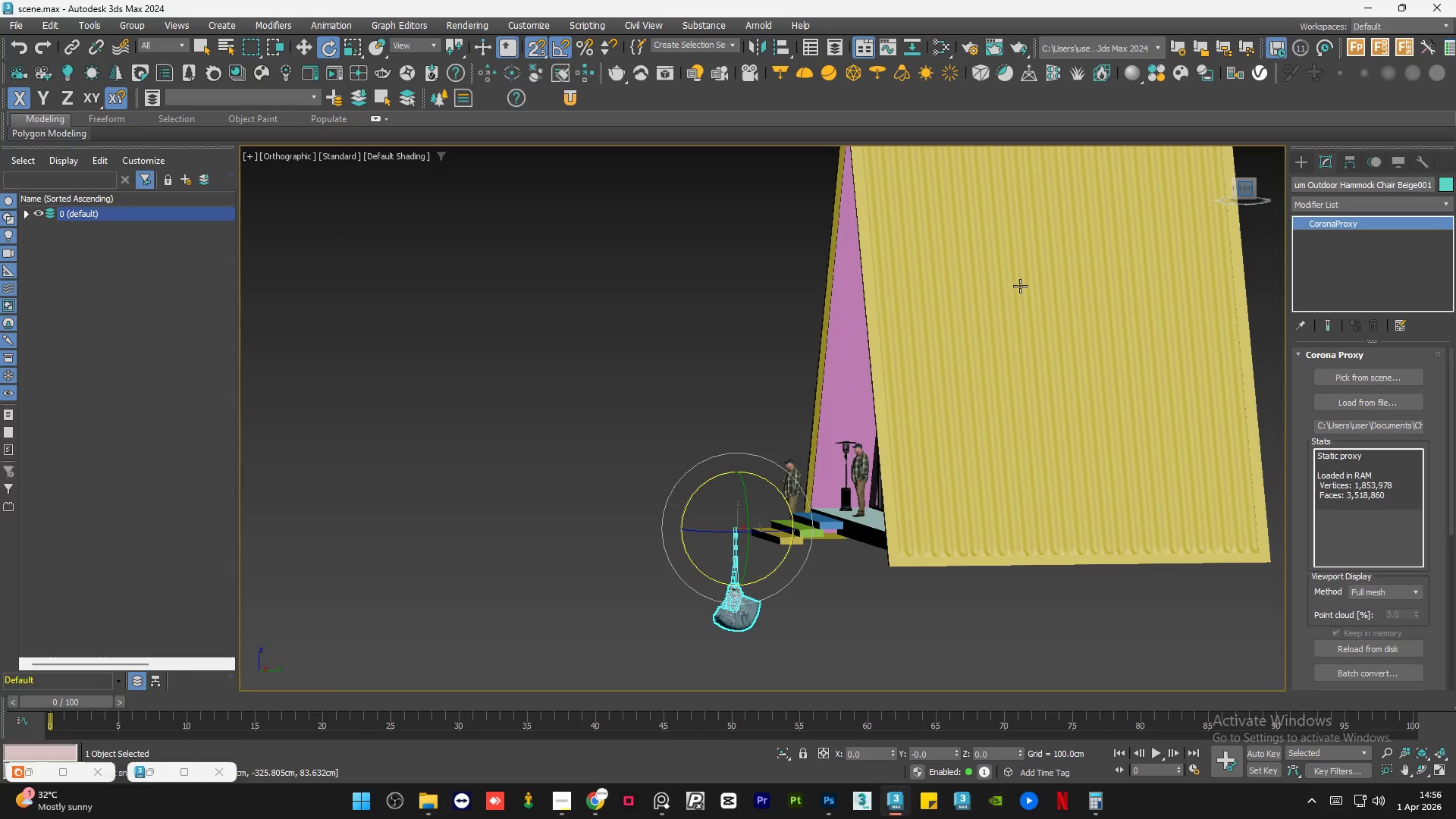 
key(W)
 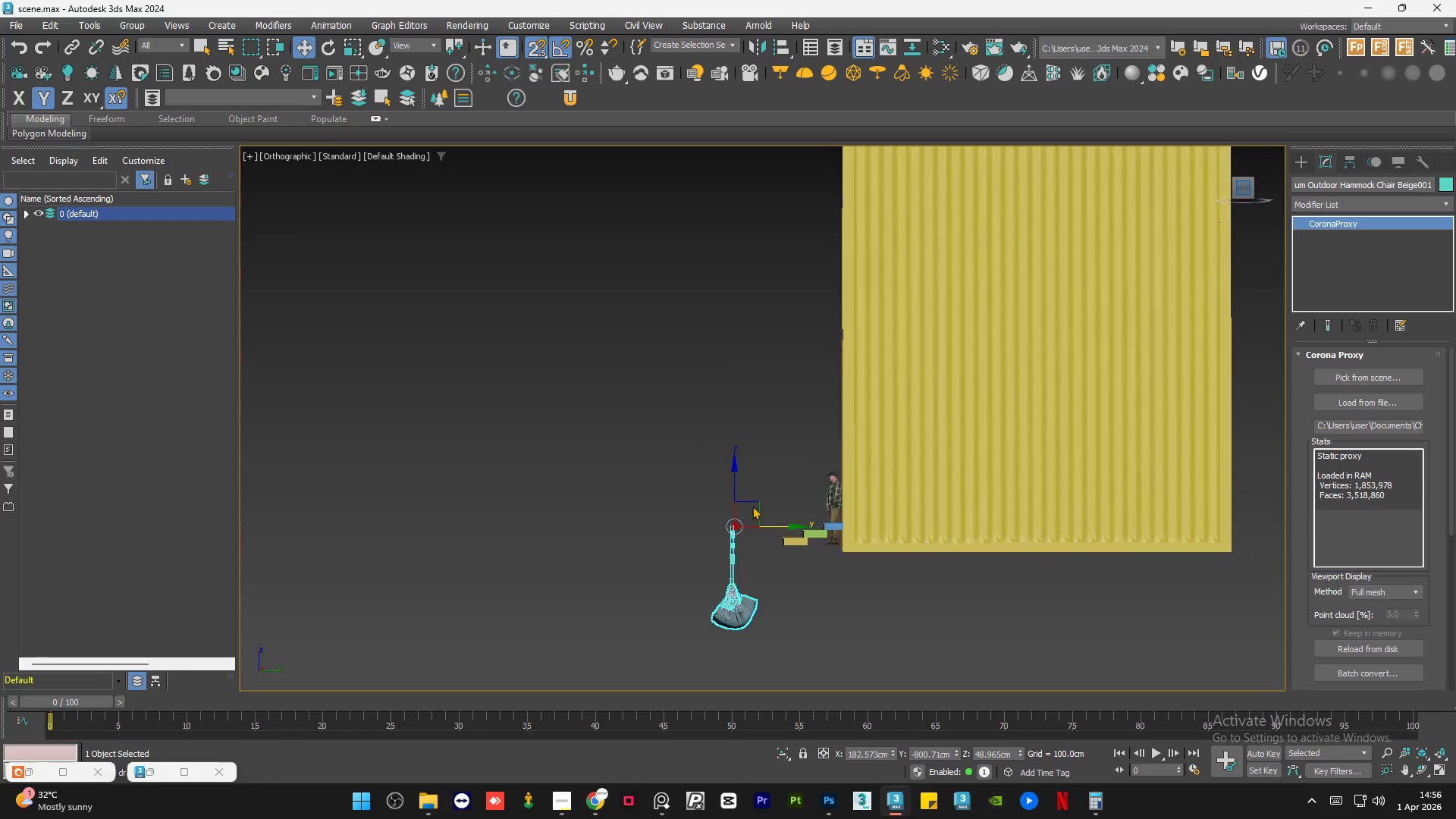 
left_click([780, 630])
 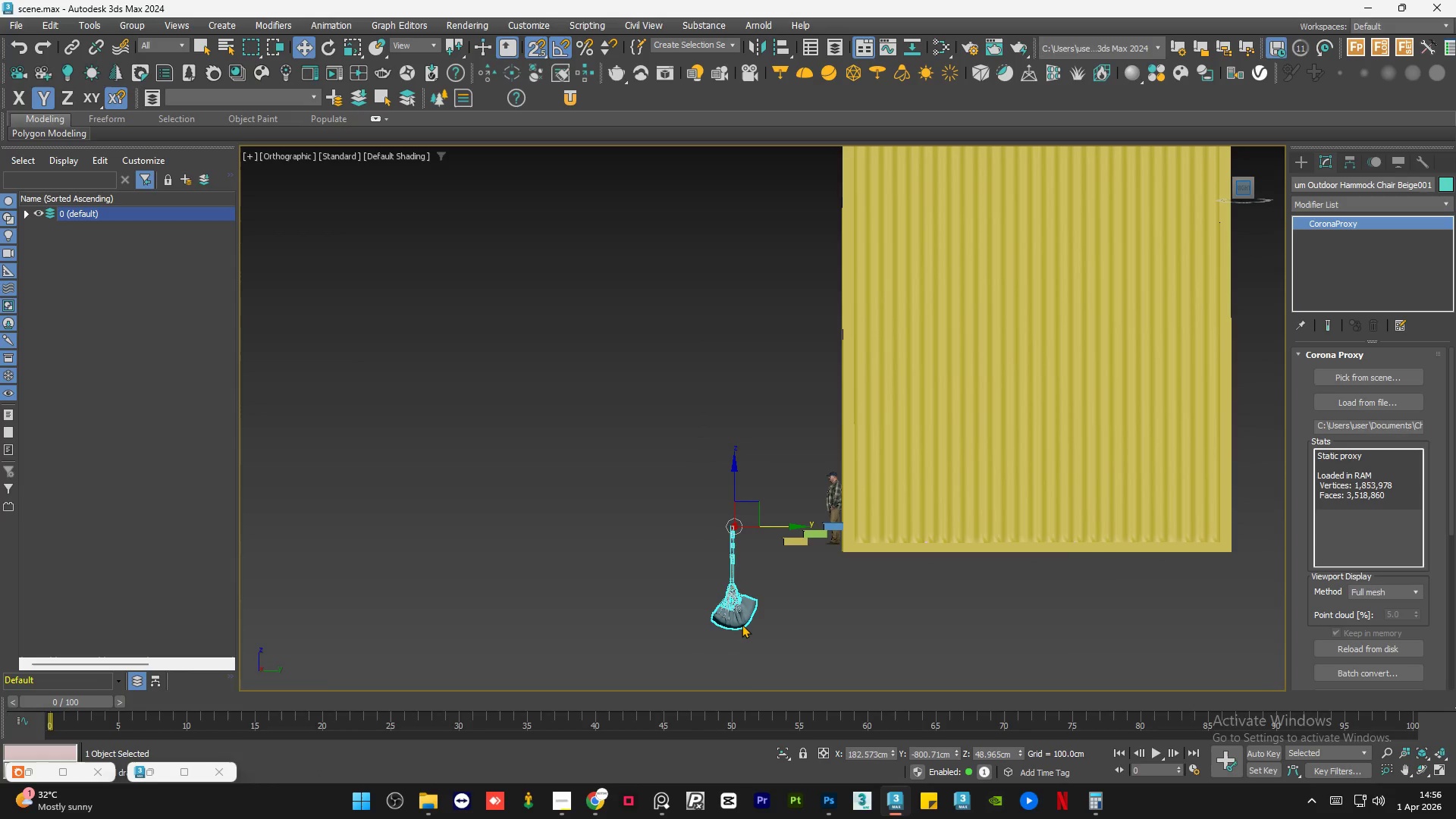 
scroll: coordinate [751, 605], scroll_direction: up, amount: 20.0
 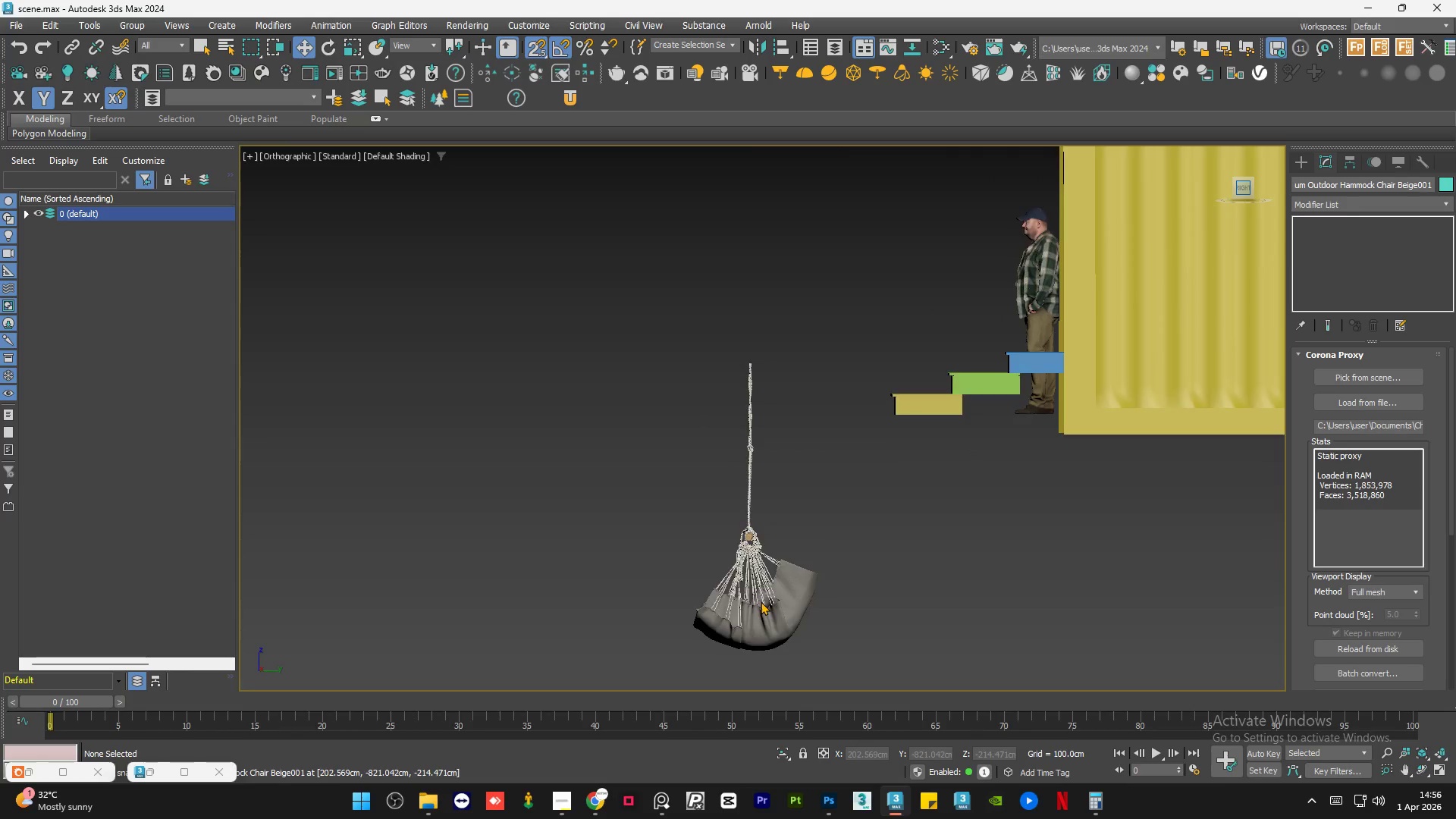 
left_click([760, 601])
 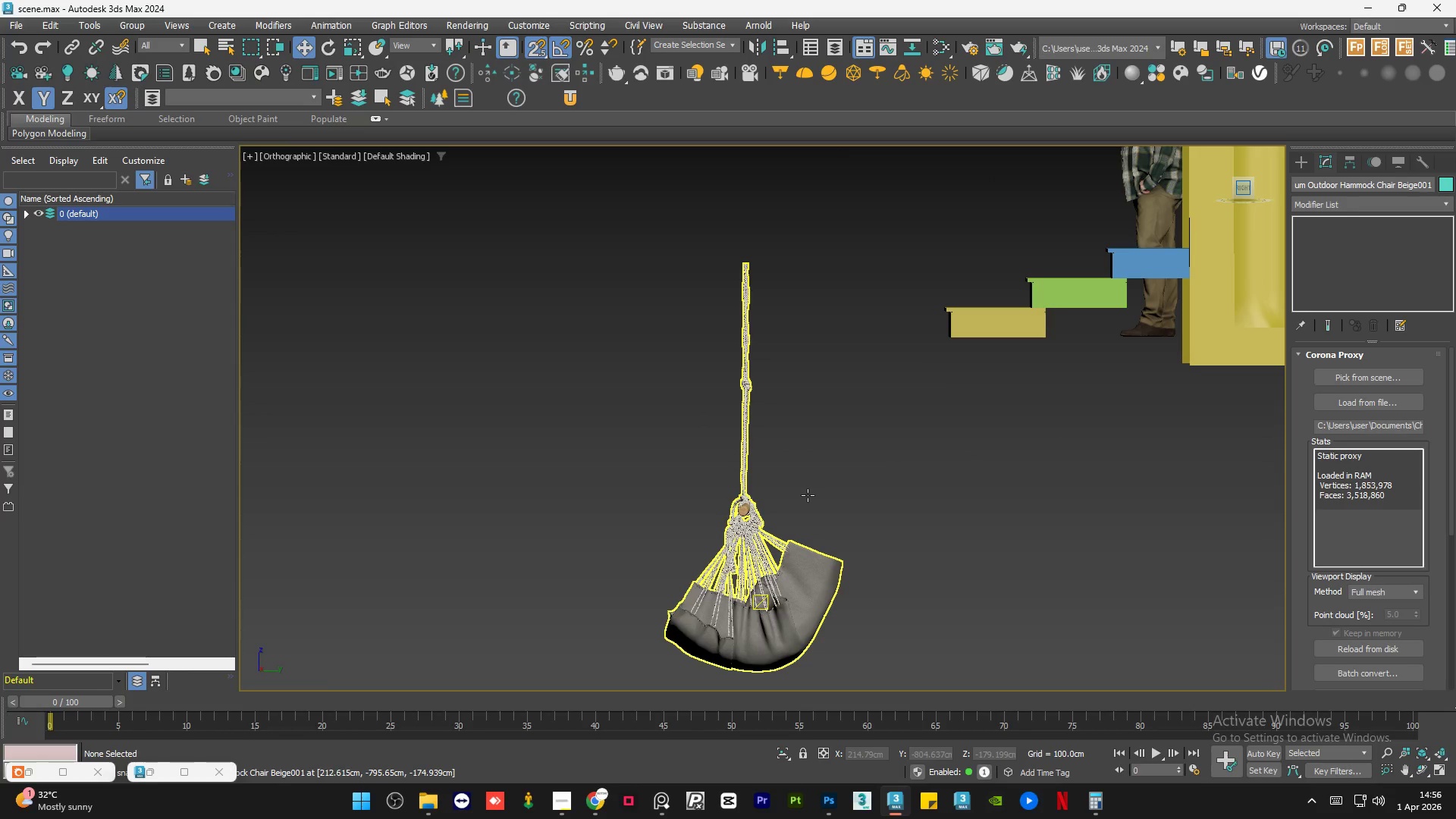 
key(S)
 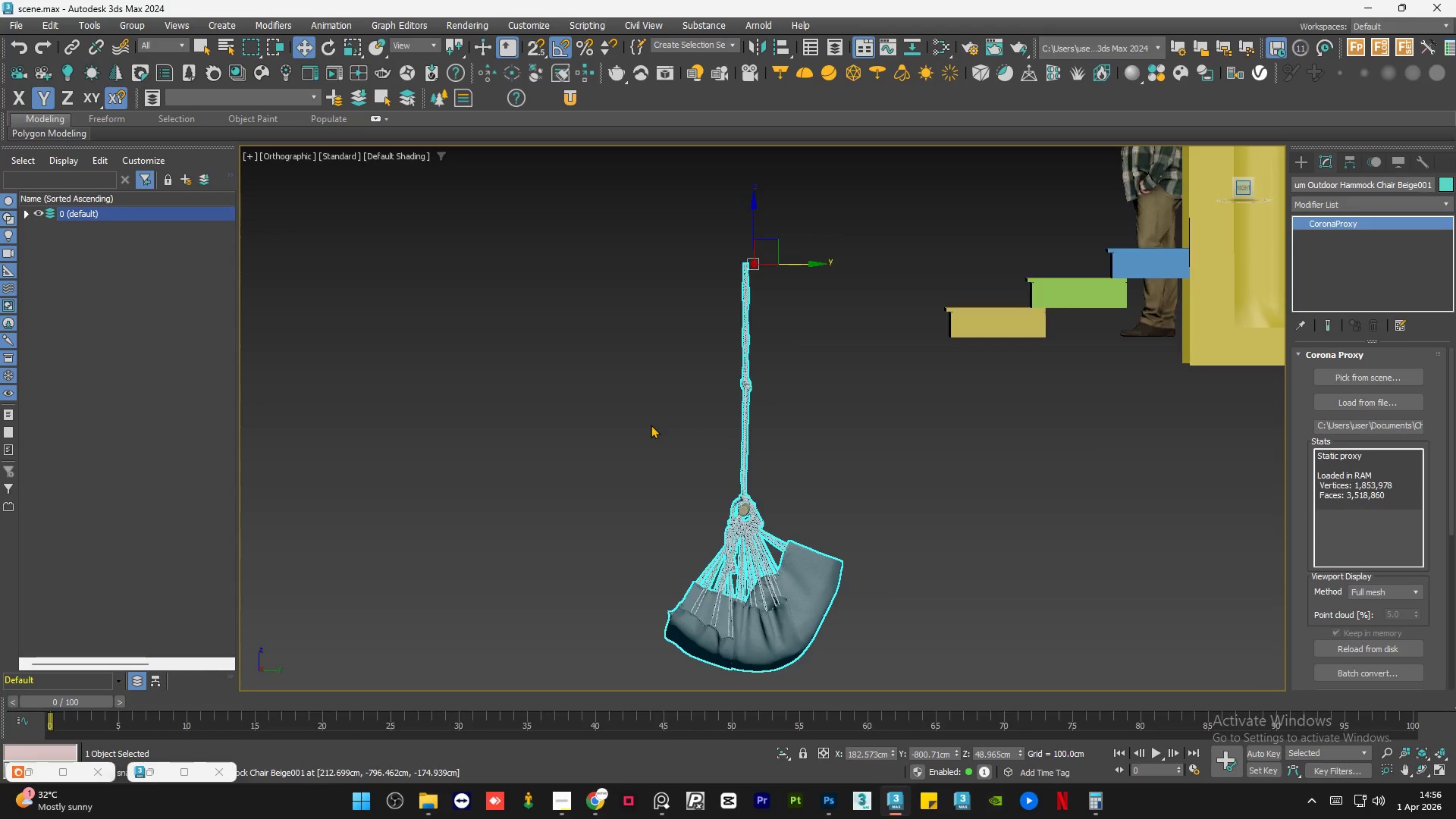 
scroll: coordinate [726, 585], scroll_direction: up, amount: 7.0
 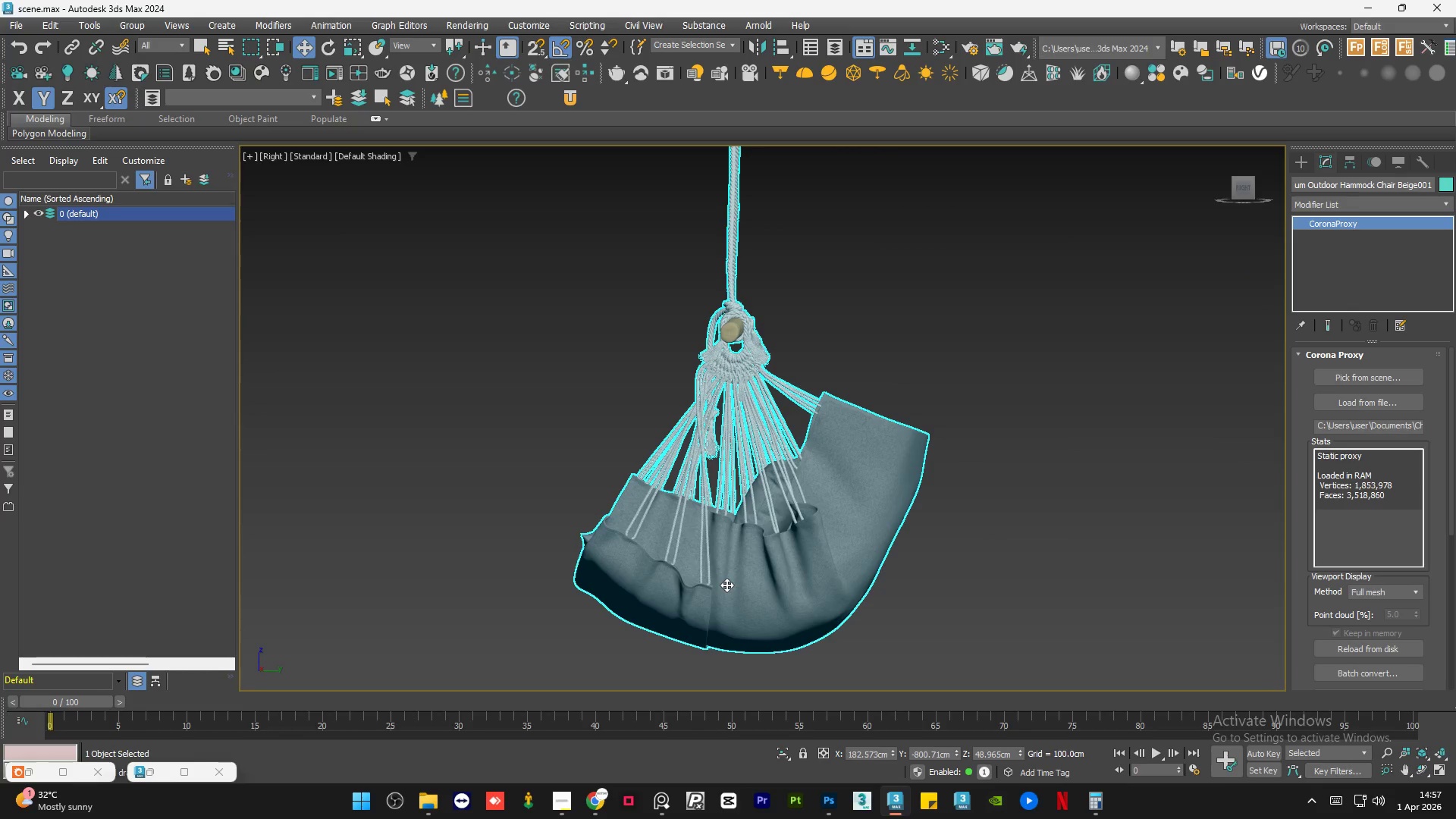 
left_click([726, 585])
 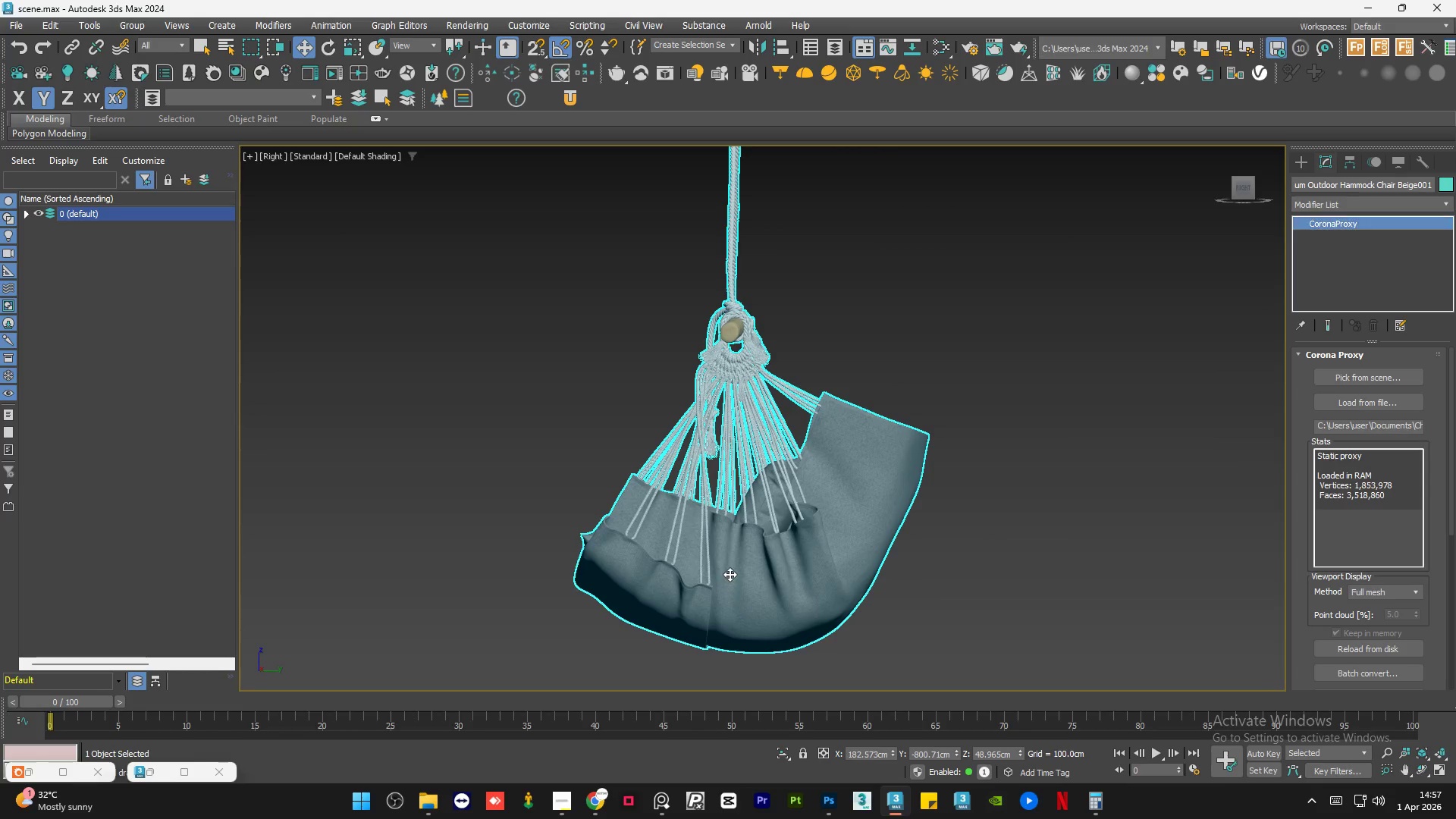 
hold_key(key=AltLeft, duration=1.34)
 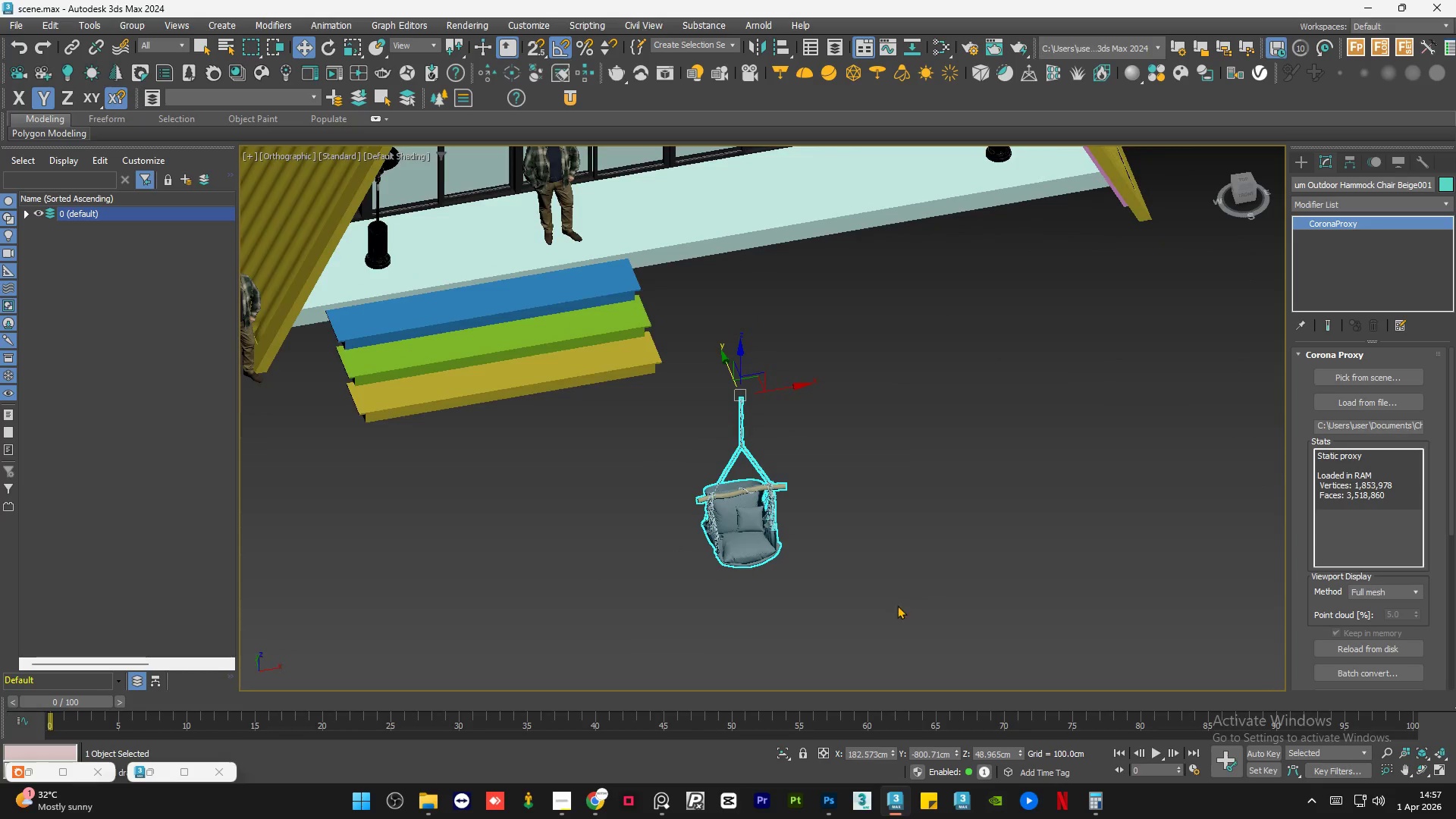 
scroll: coordinate [738, 549], scroll_direction: down, amount: 4.0
 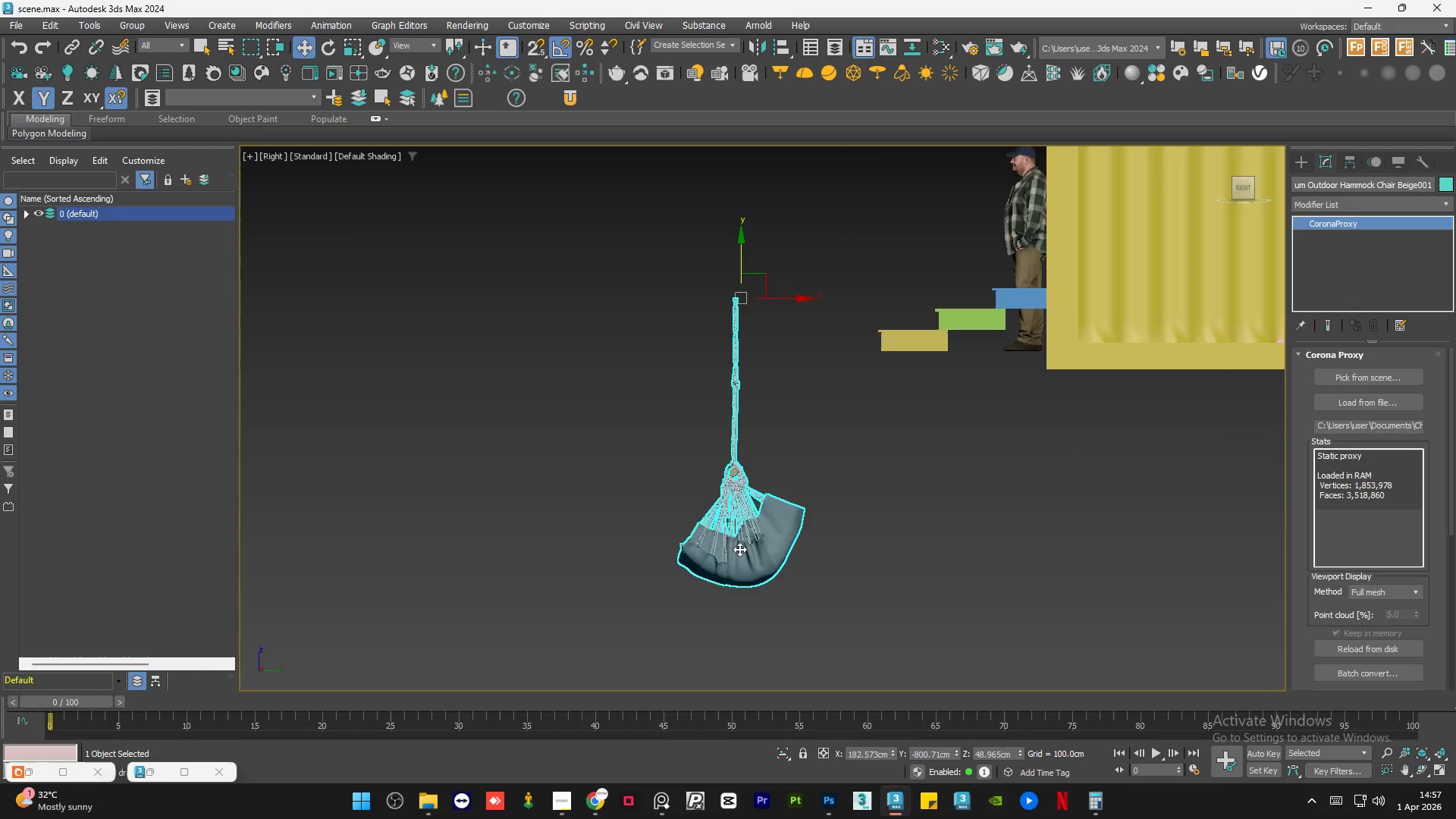 
hold_key(key=AltLeft, duration=1.22)
scroll: coordinate [749, 436], scroll_direction: up, amount: 12.0
 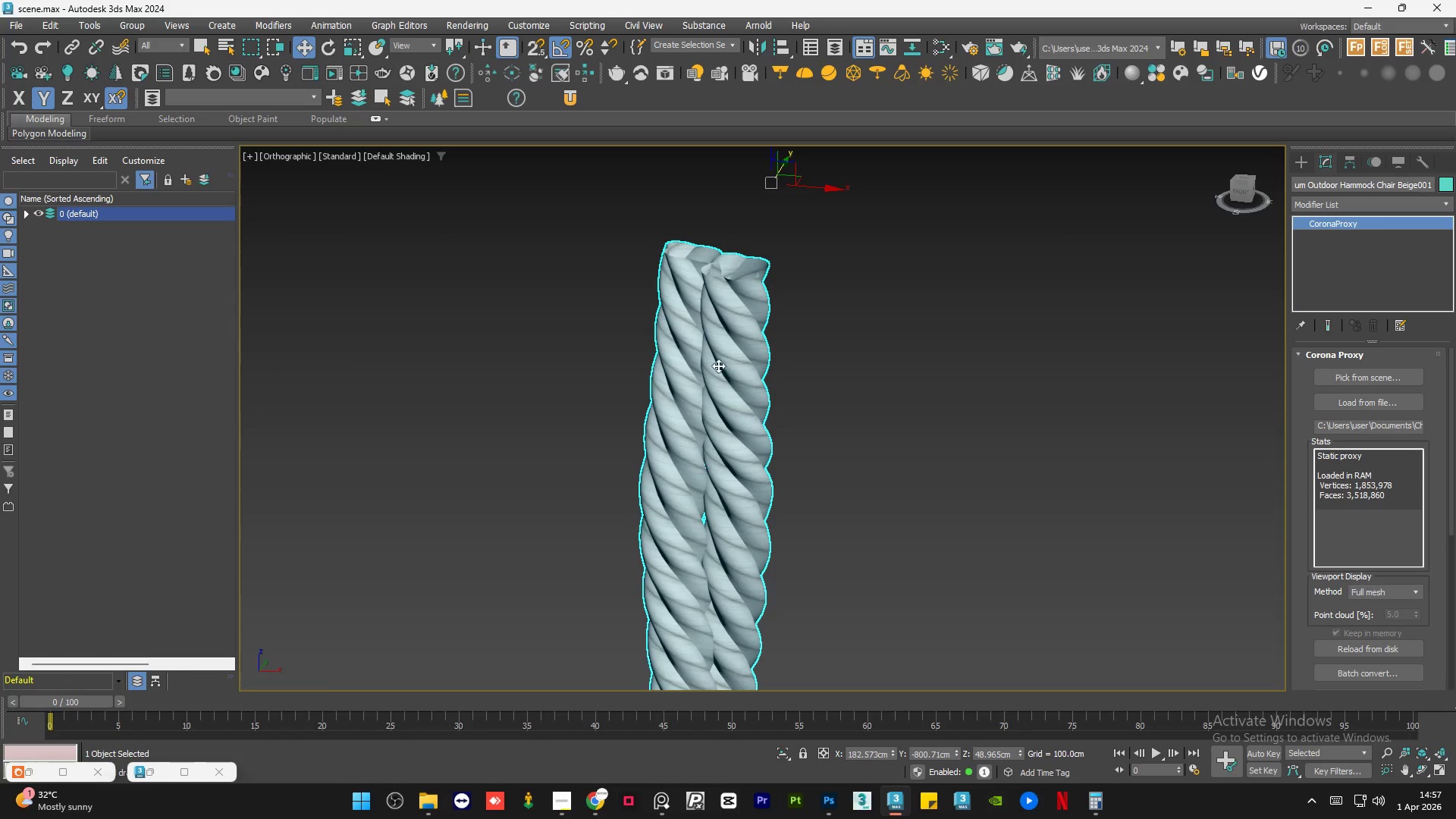 
scroll: coordinate [701, 406], scroll_direction: down, amount: 13.0
 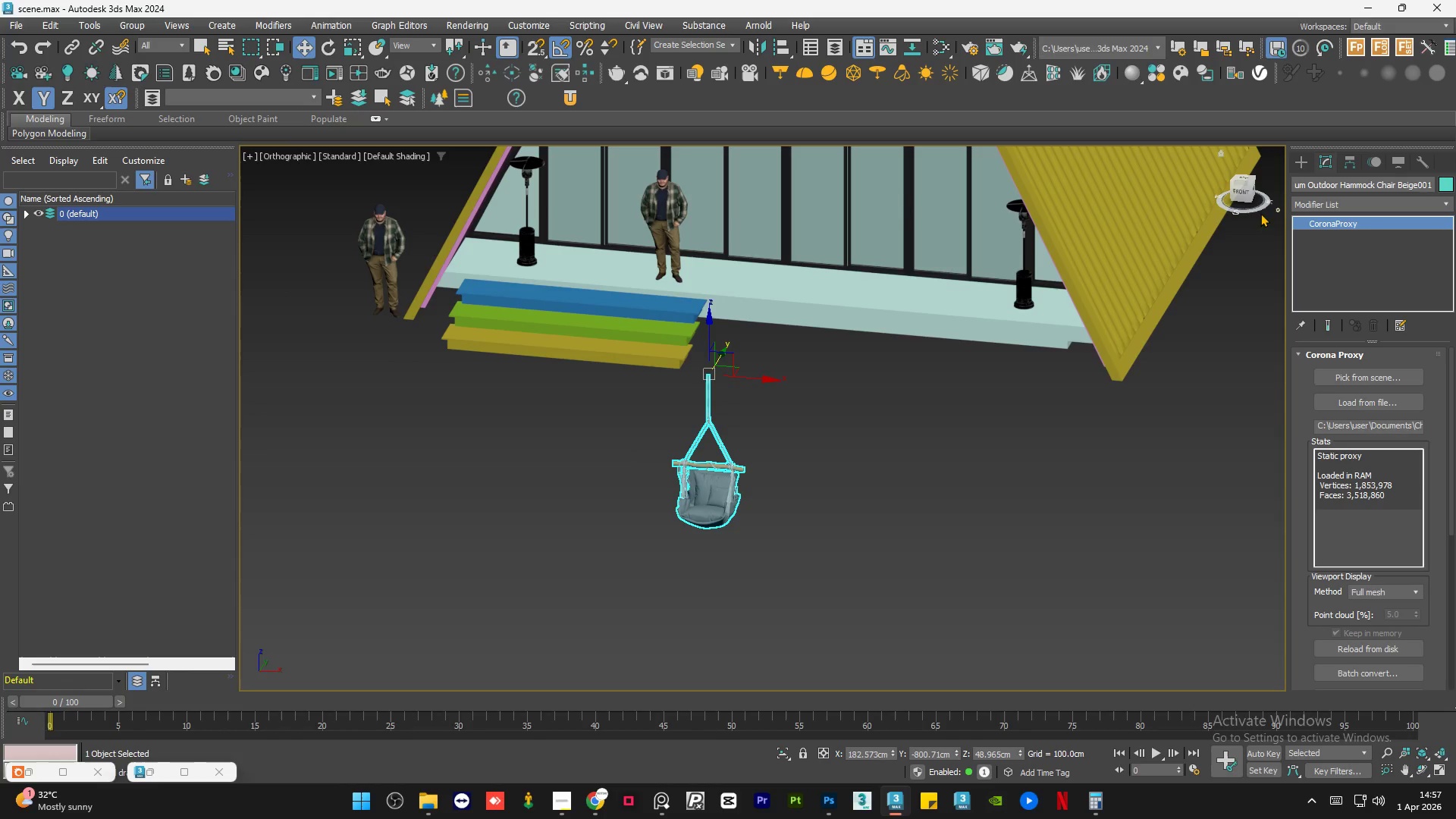 
left_click([1237, 192])
 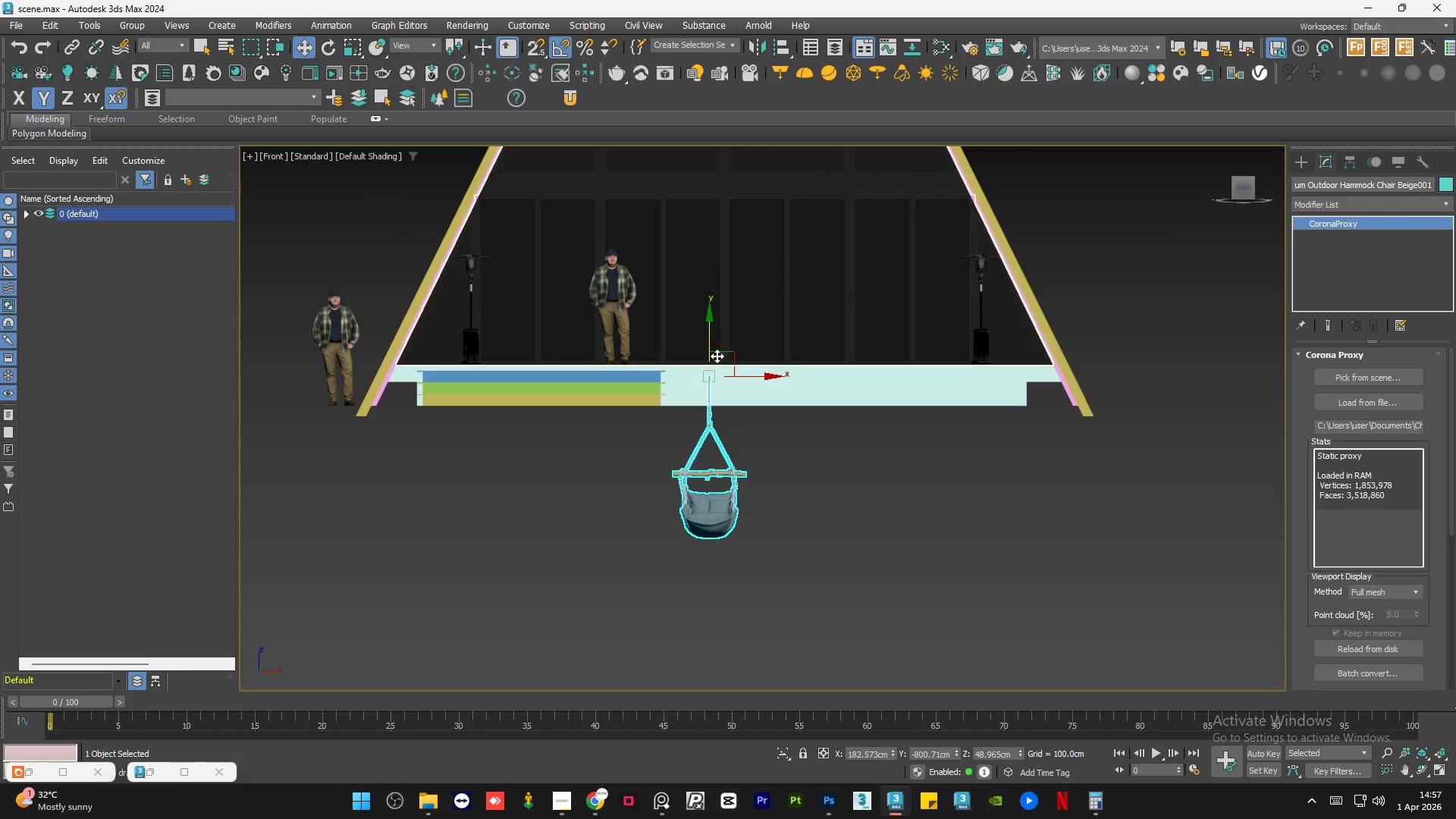 
left_click_drag(start_coordinate=[730, 355], to_coordinate=[684, 158])
 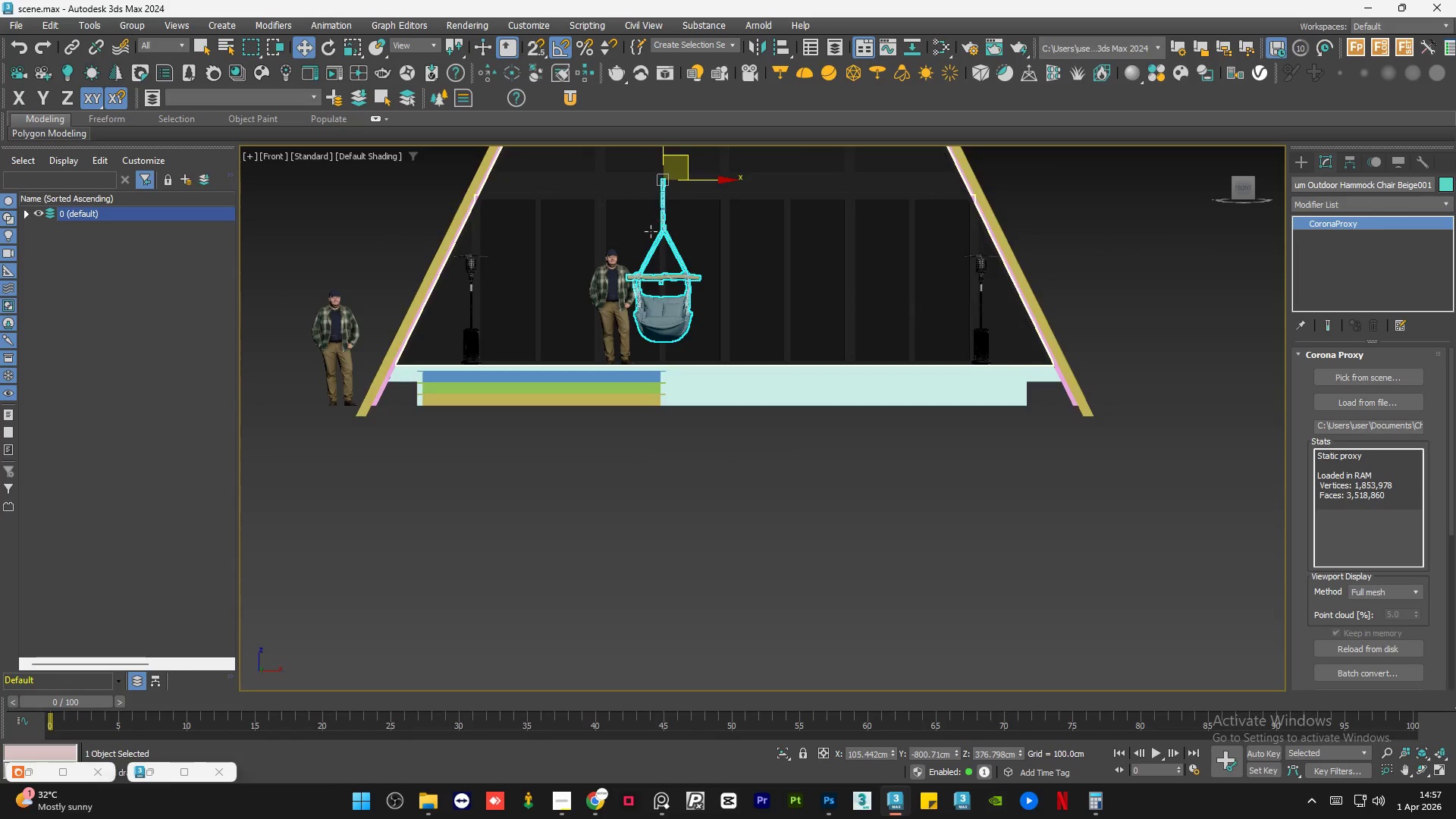 
scroll: coordinate [650, 231], scroll_direction: up, amount: 3.0
 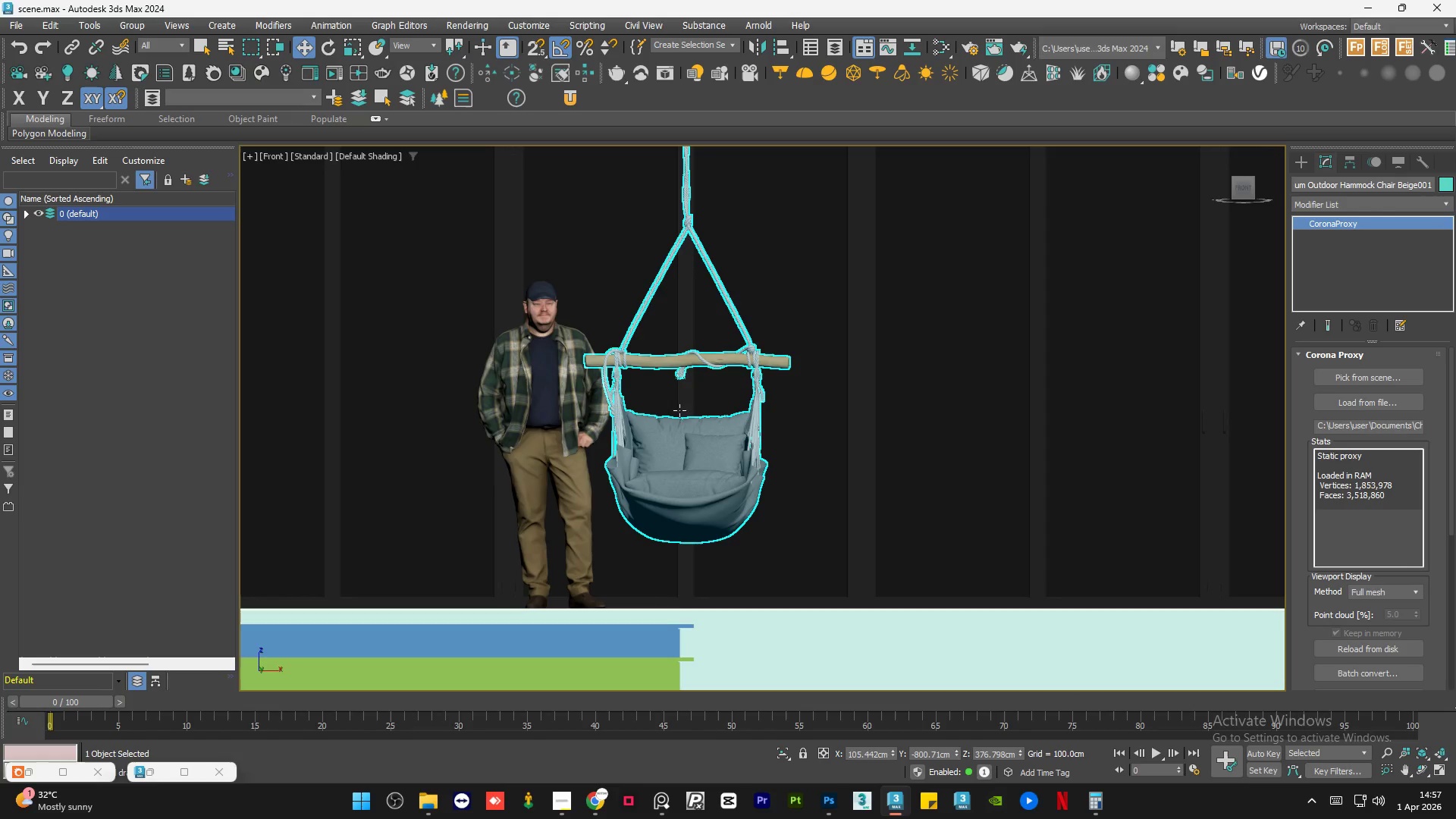 
scroll: coordinate [666, 480], scroll_direction: down, amount: 2.0
 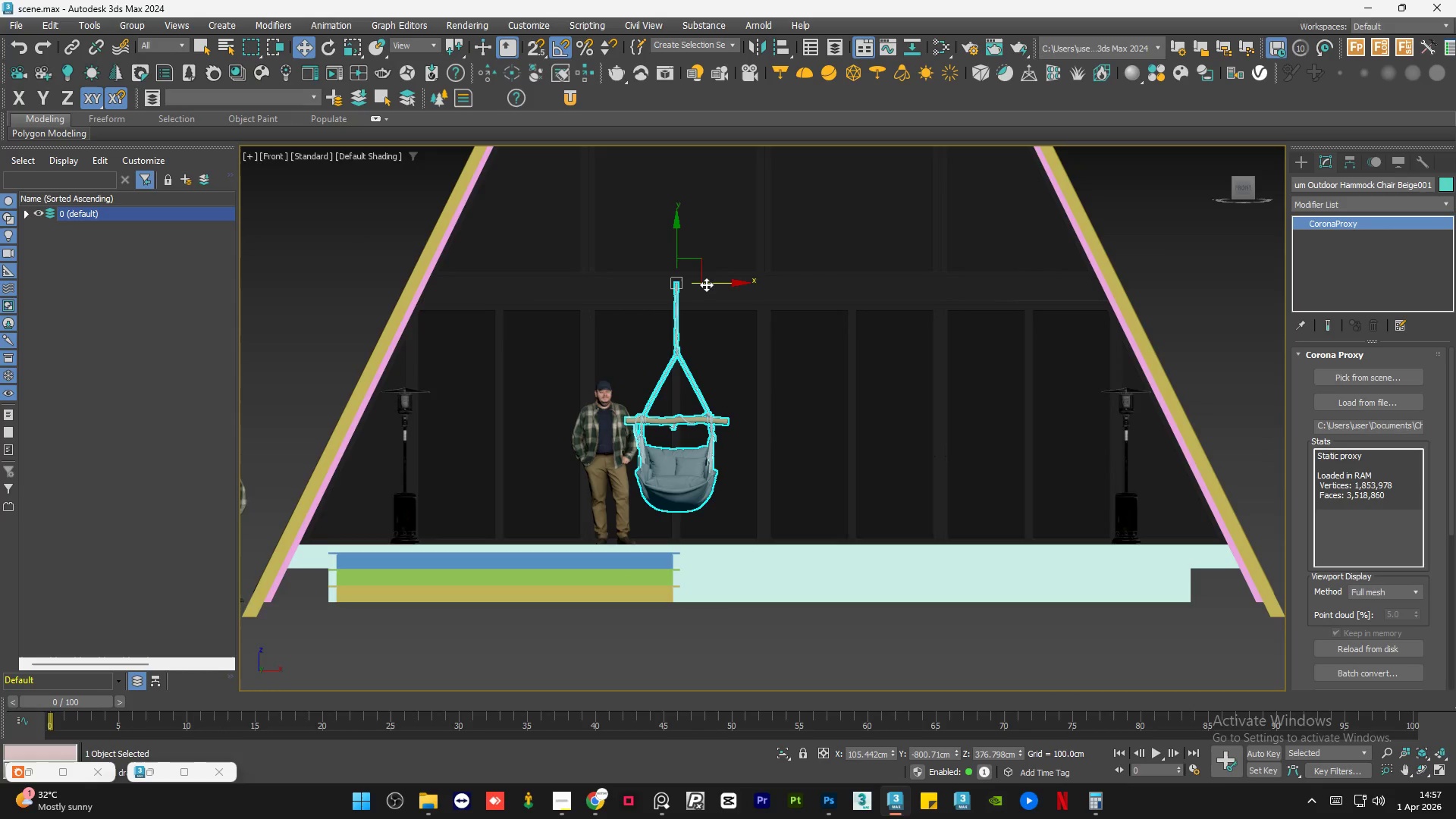 
left_click_drag(start_coordinate=[708, 284], to_coordinate=[1080, 328])
 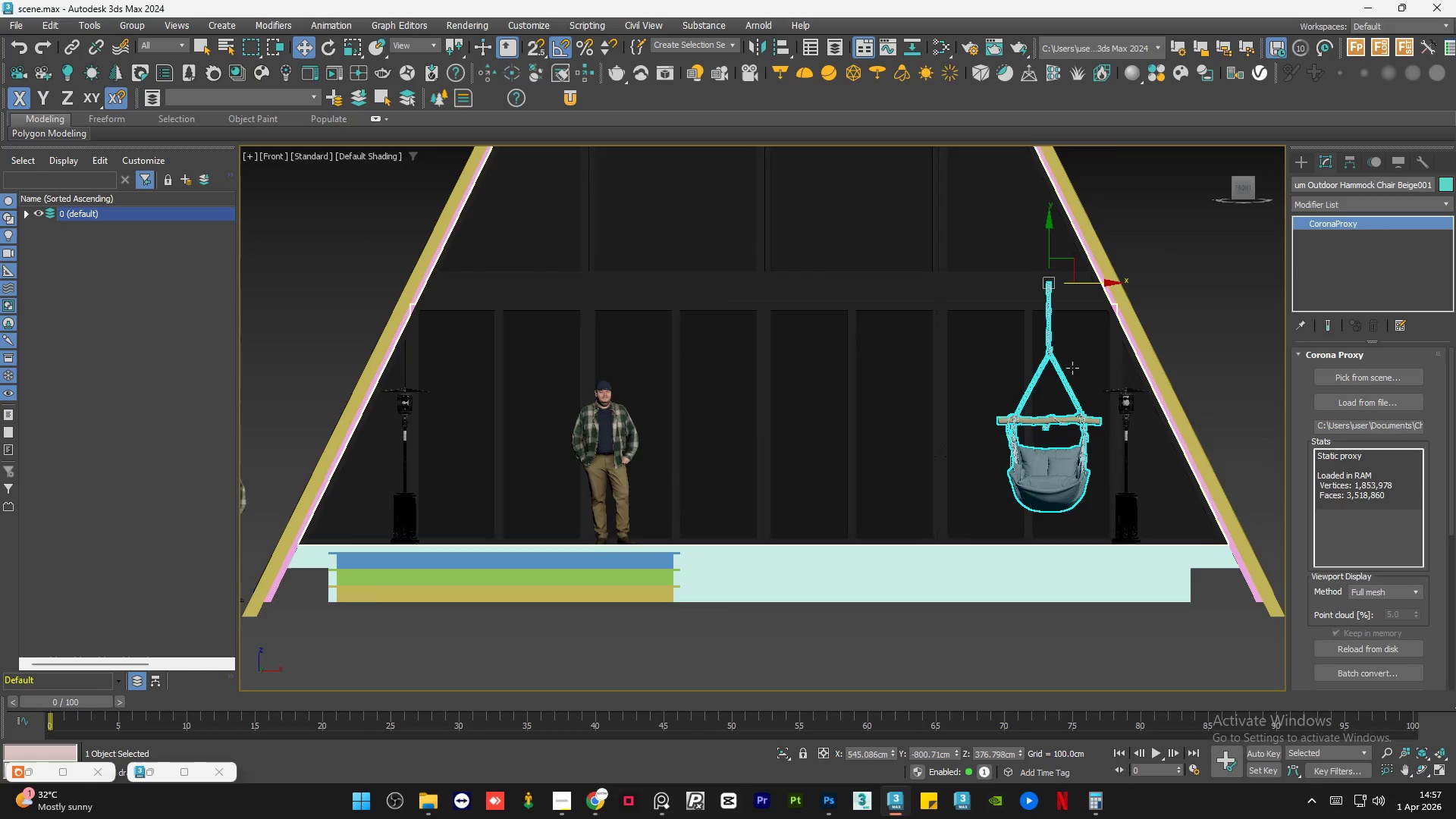 
hold_key(key=AltLeft, duration=0.73)
 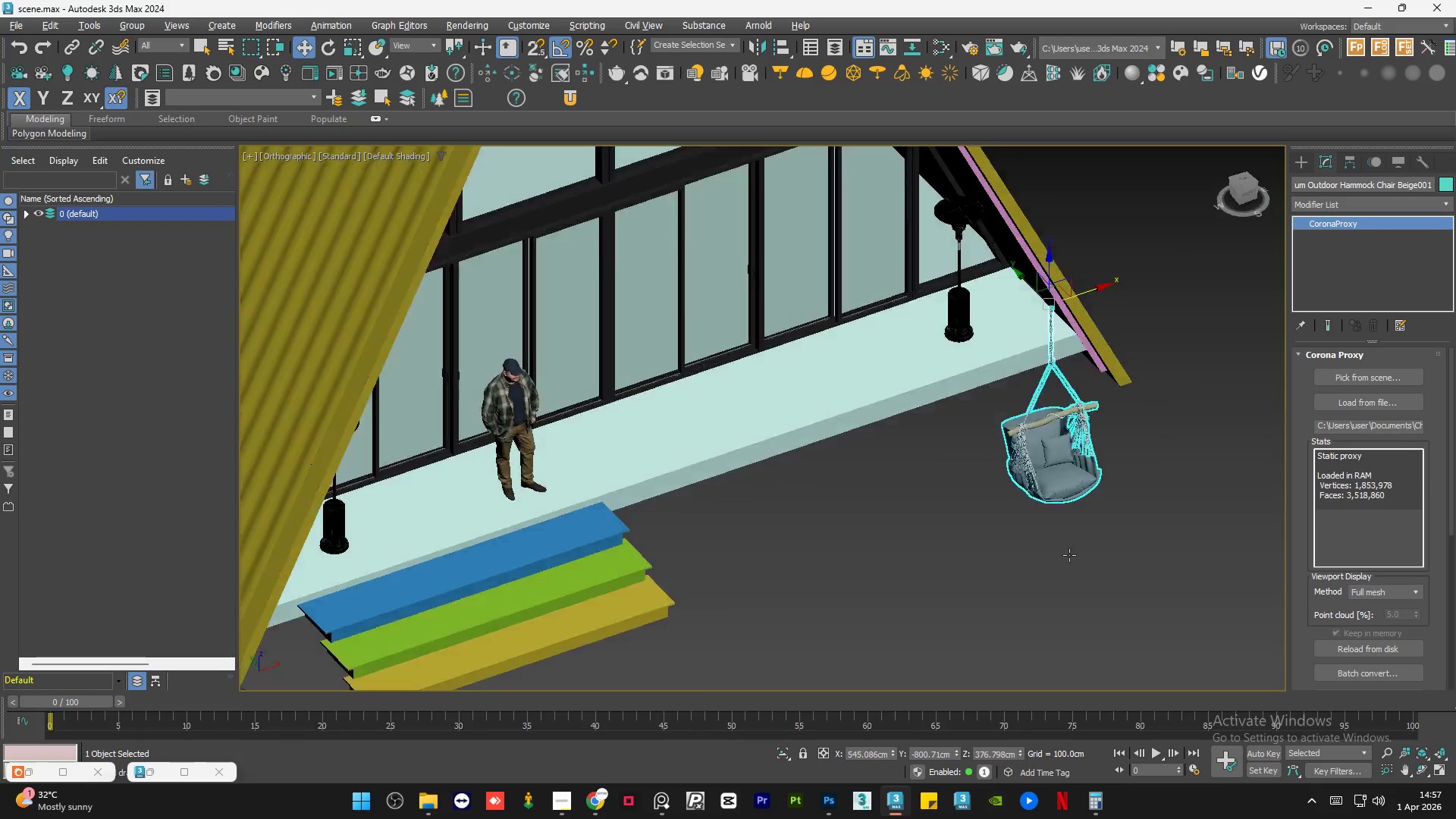 
hold_key(key=AltLeft, duration=0.69)
 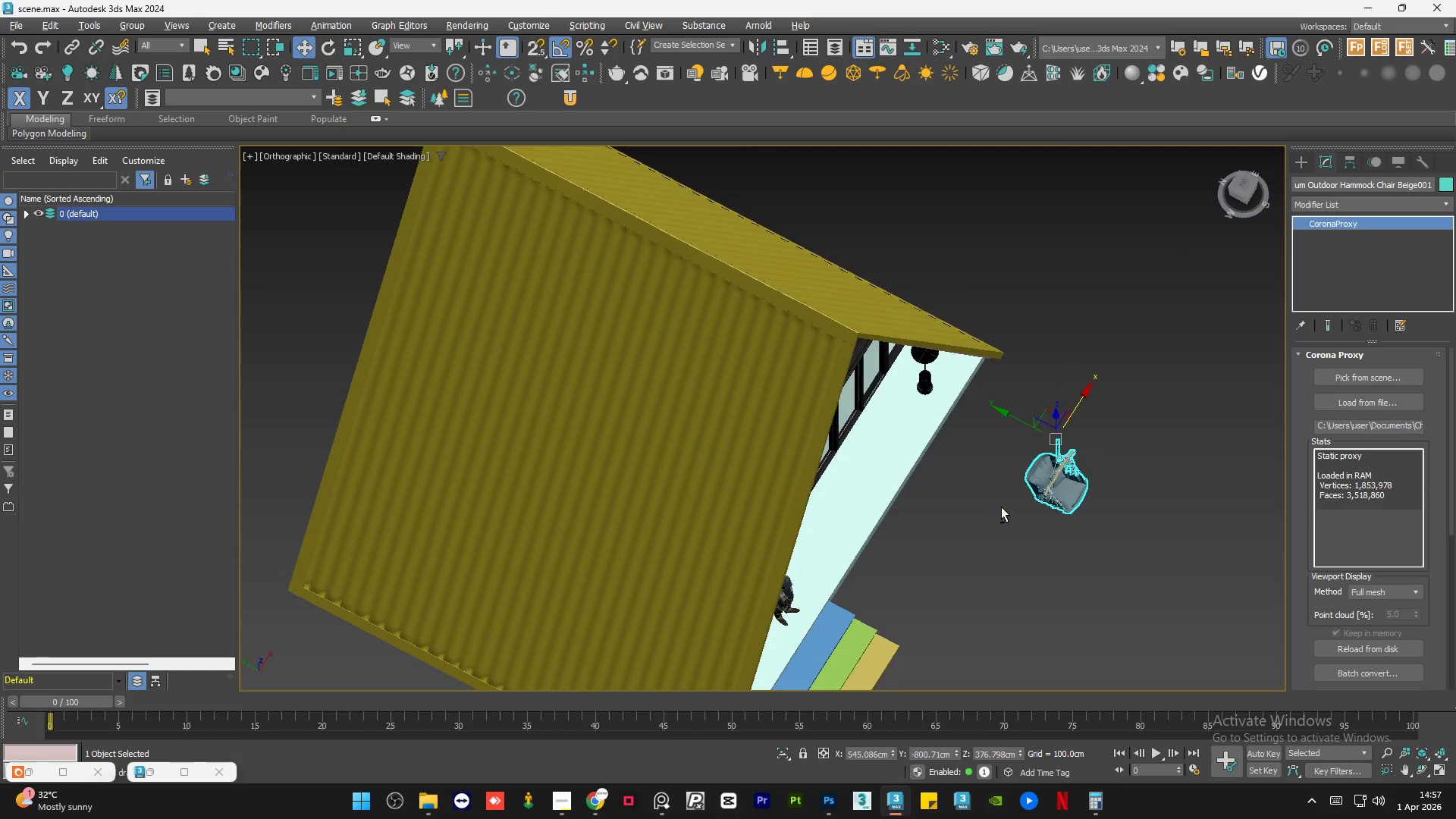 
hold_key(key=AltLeft, duration=0.38)
 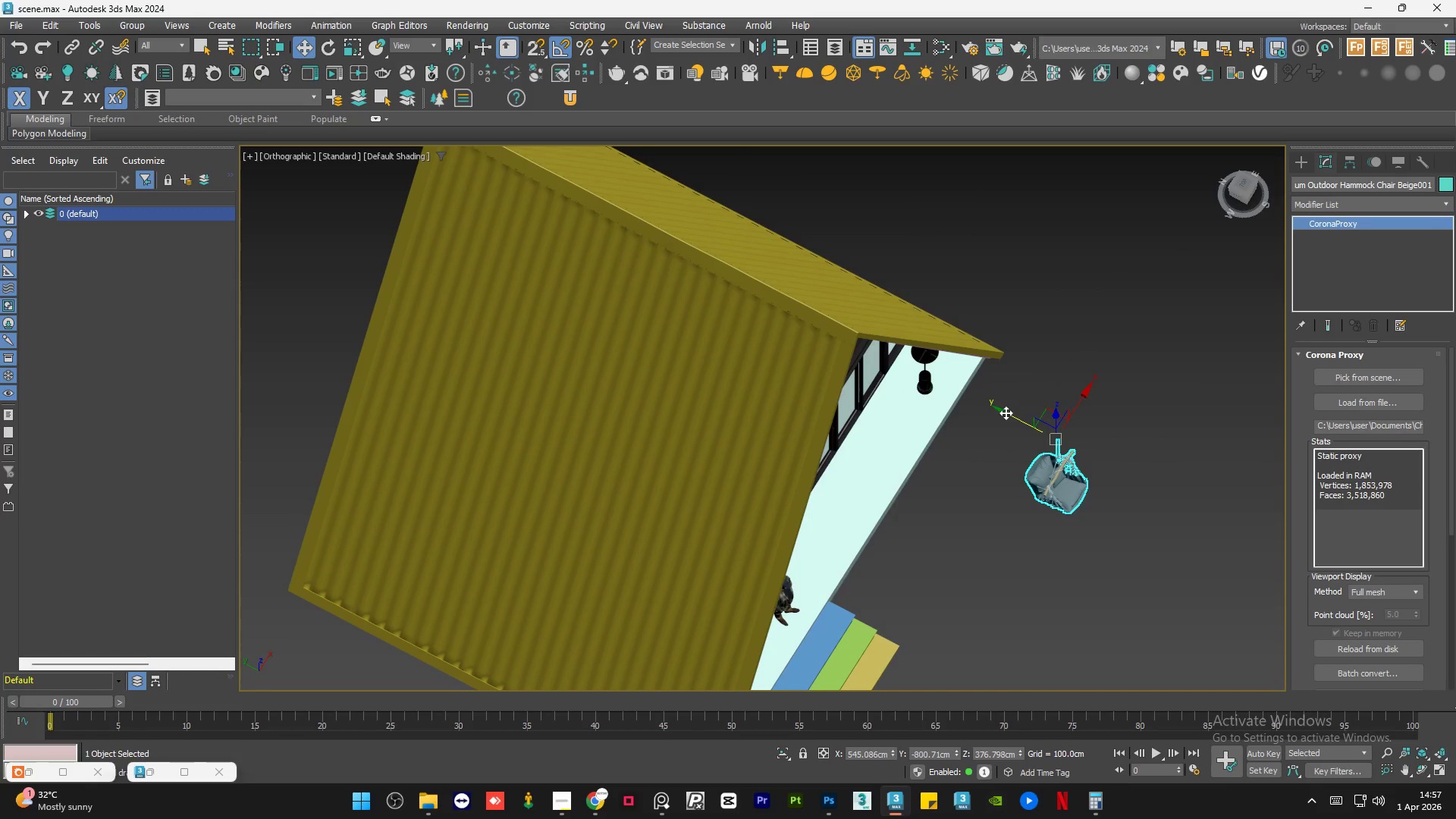 
scroll: coordinate [993, 520], scroll_direction: down, amount: 1.0
 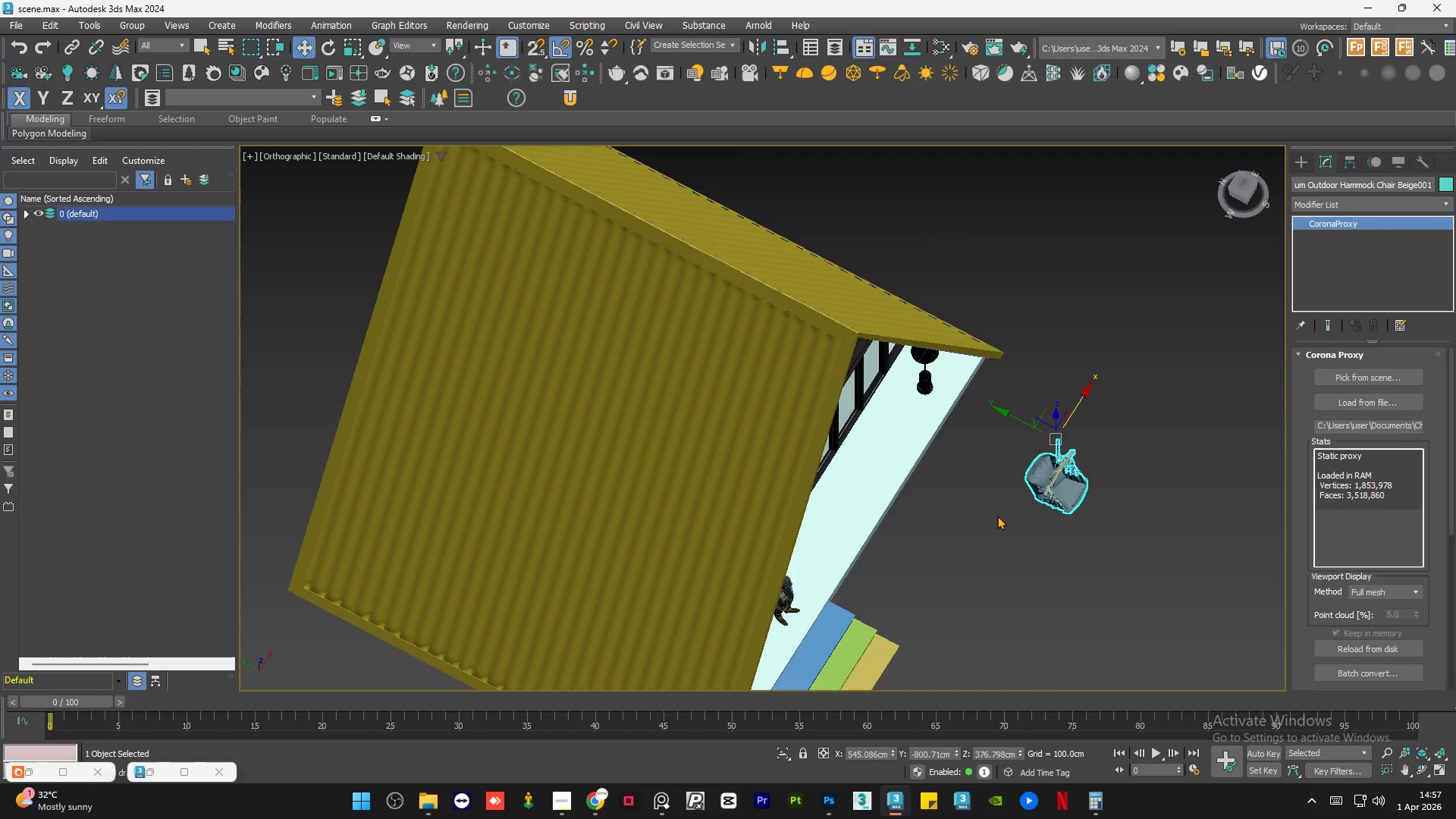 
left_click_drag(start_coordinate=[1006, 413], to_coordinate=[863, 312])
 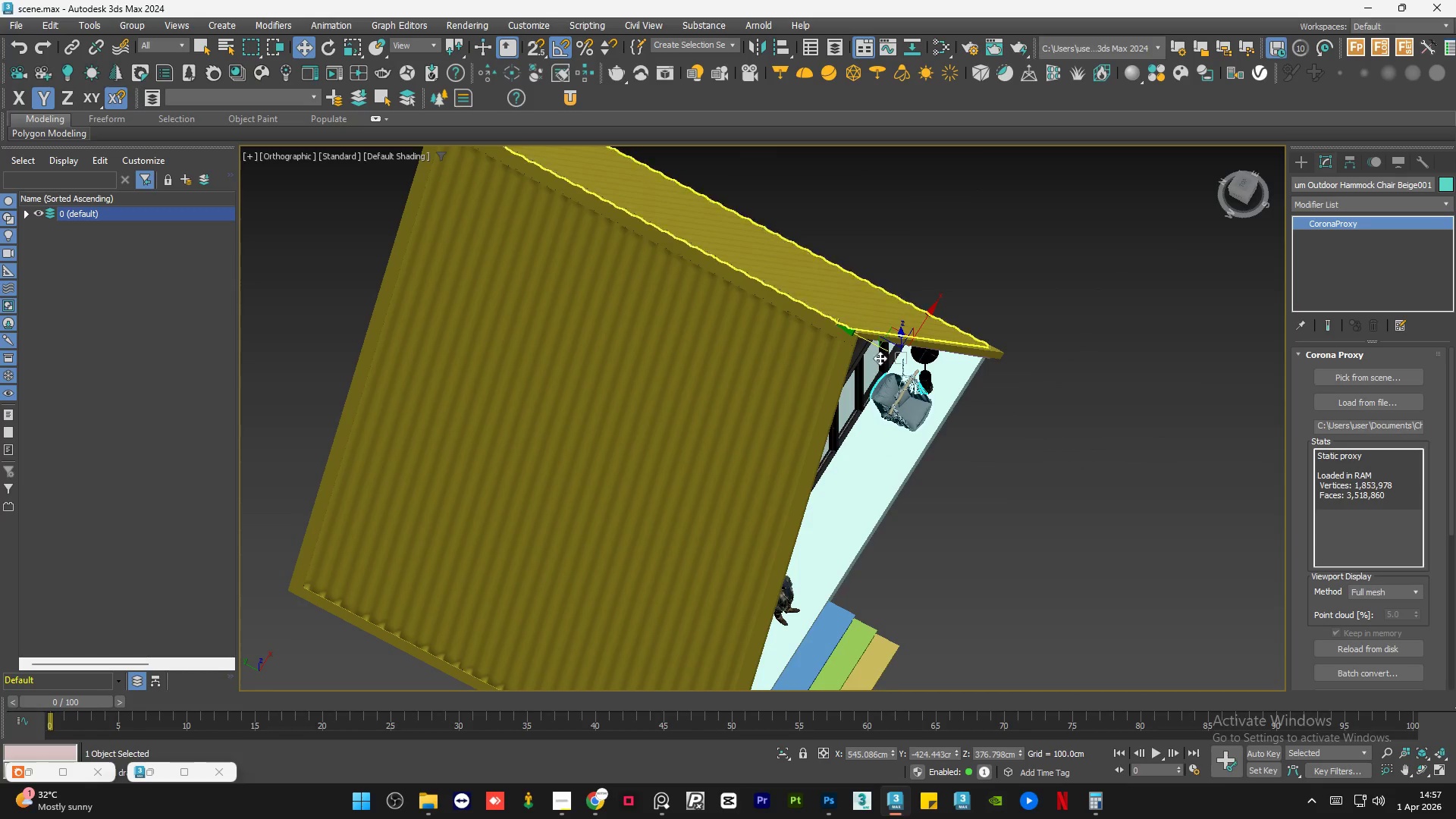 
hold_key(key=AltLeft, duration=0.61)
 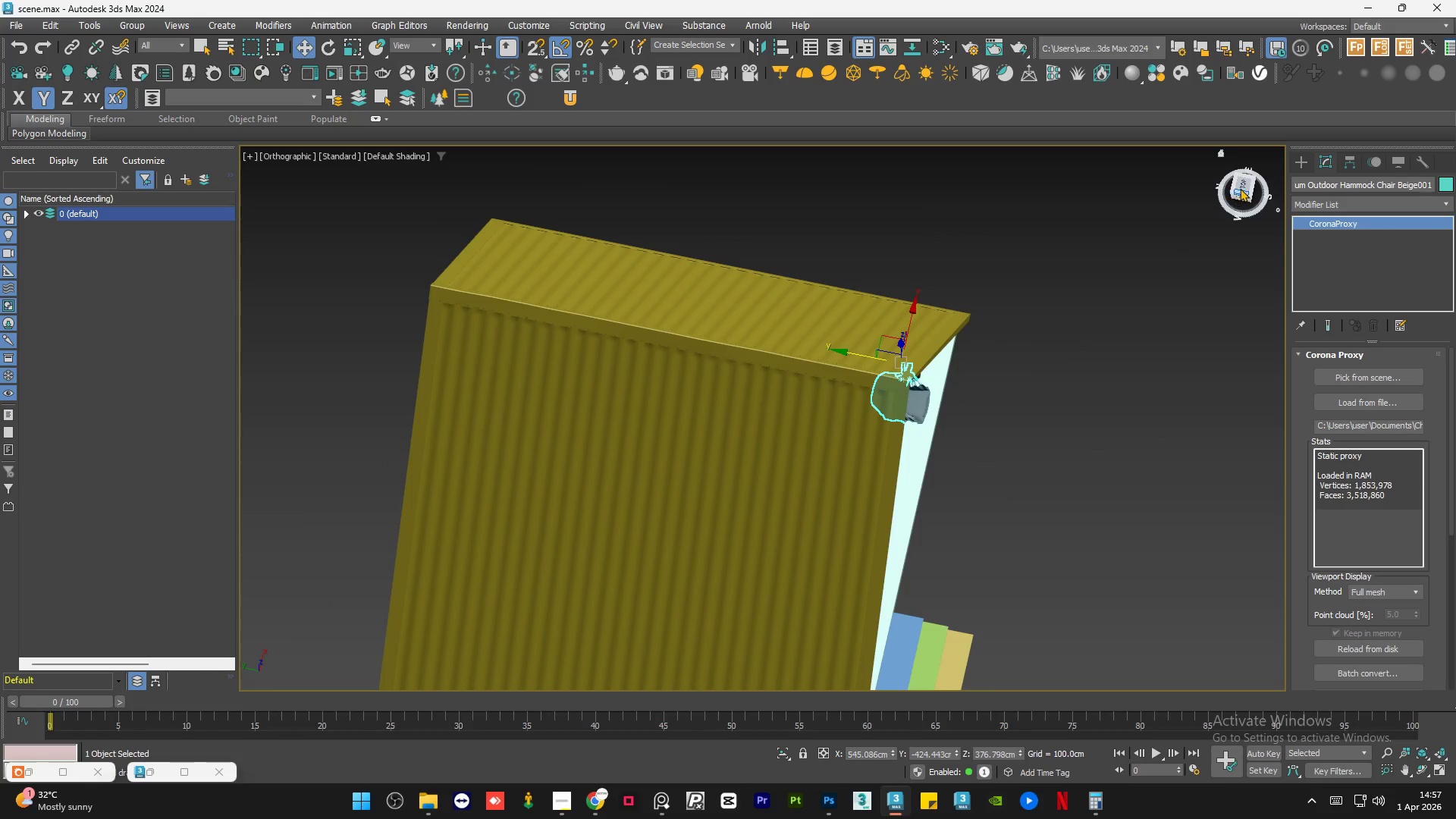 
left_click([1240, 187])
 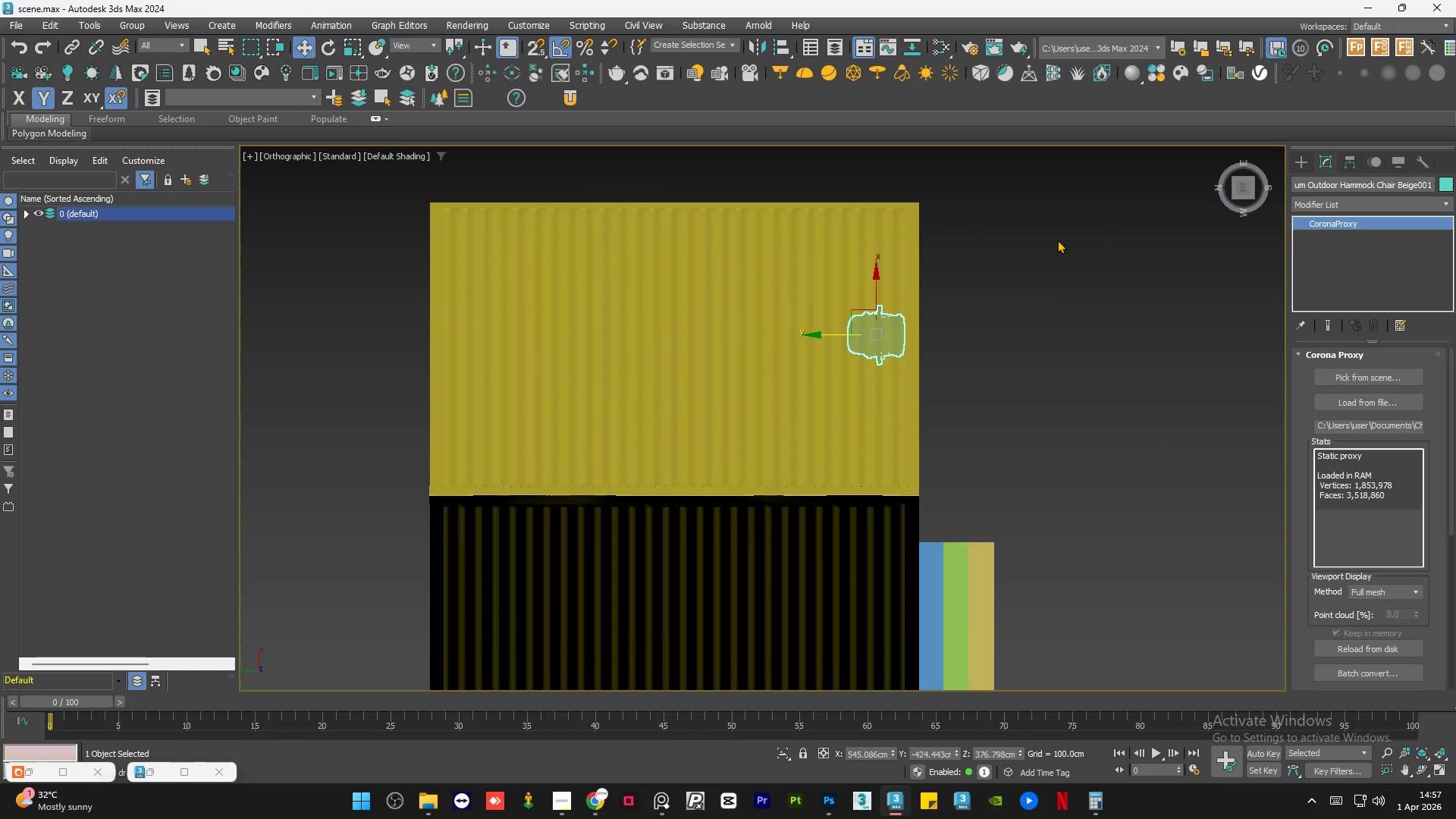 
key(F3)
 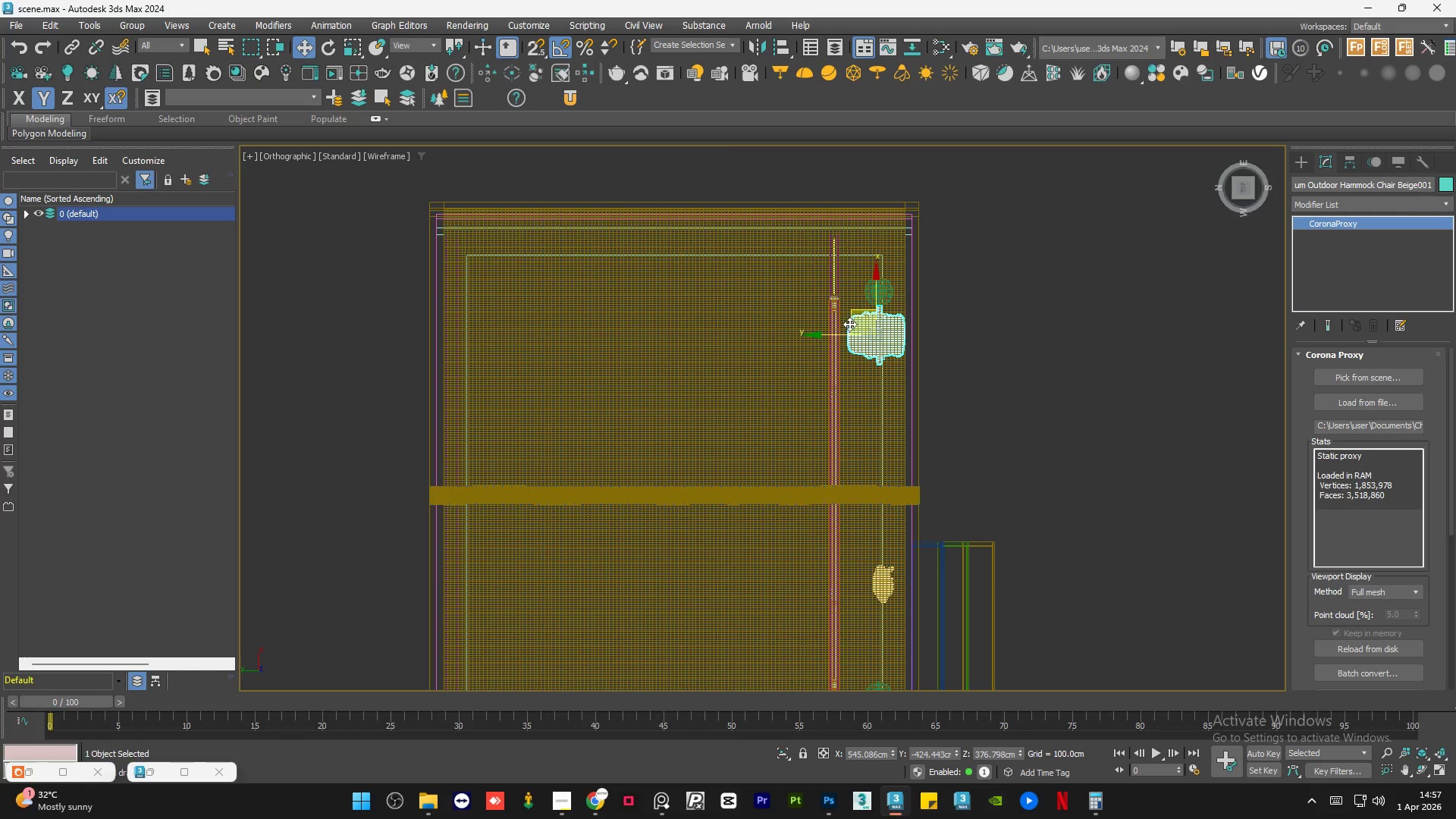 
scroll: coordinate [864, 328], scroll_direction: up, amount: 5.0
 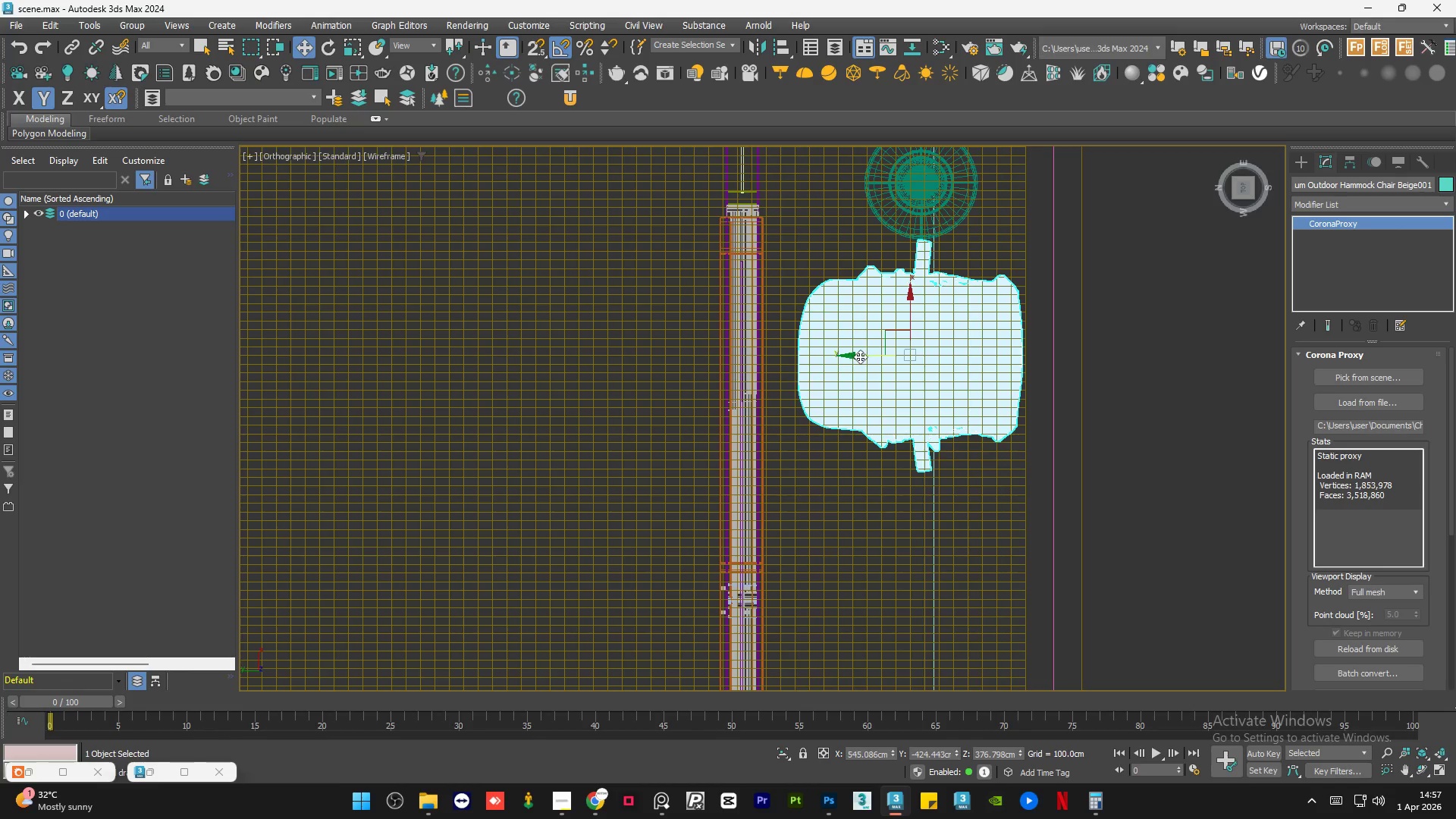 
left_click_drag(start_coordinate=[858, 355], to_coordinate=[842, 353])
 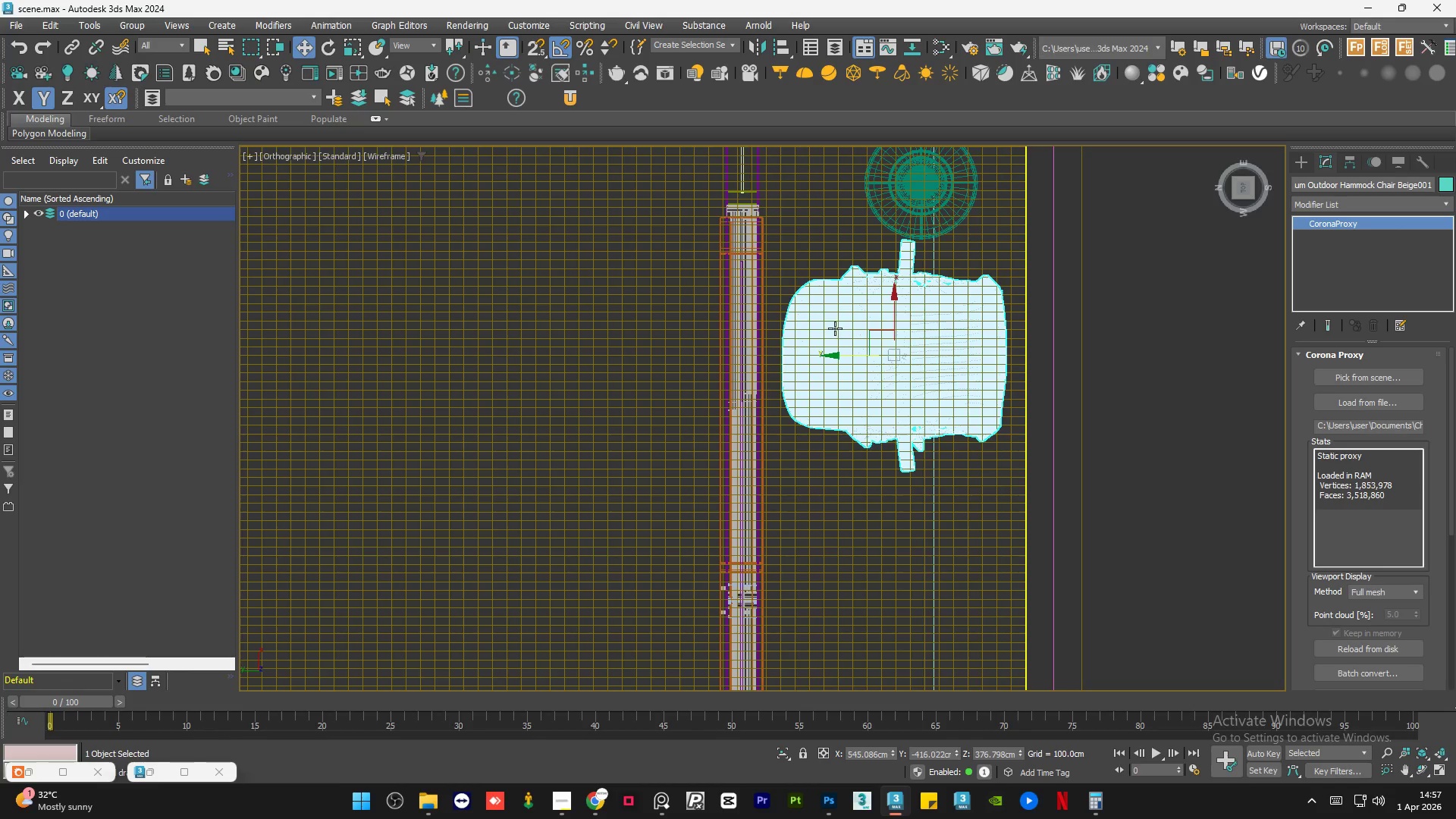 
key(F3)
 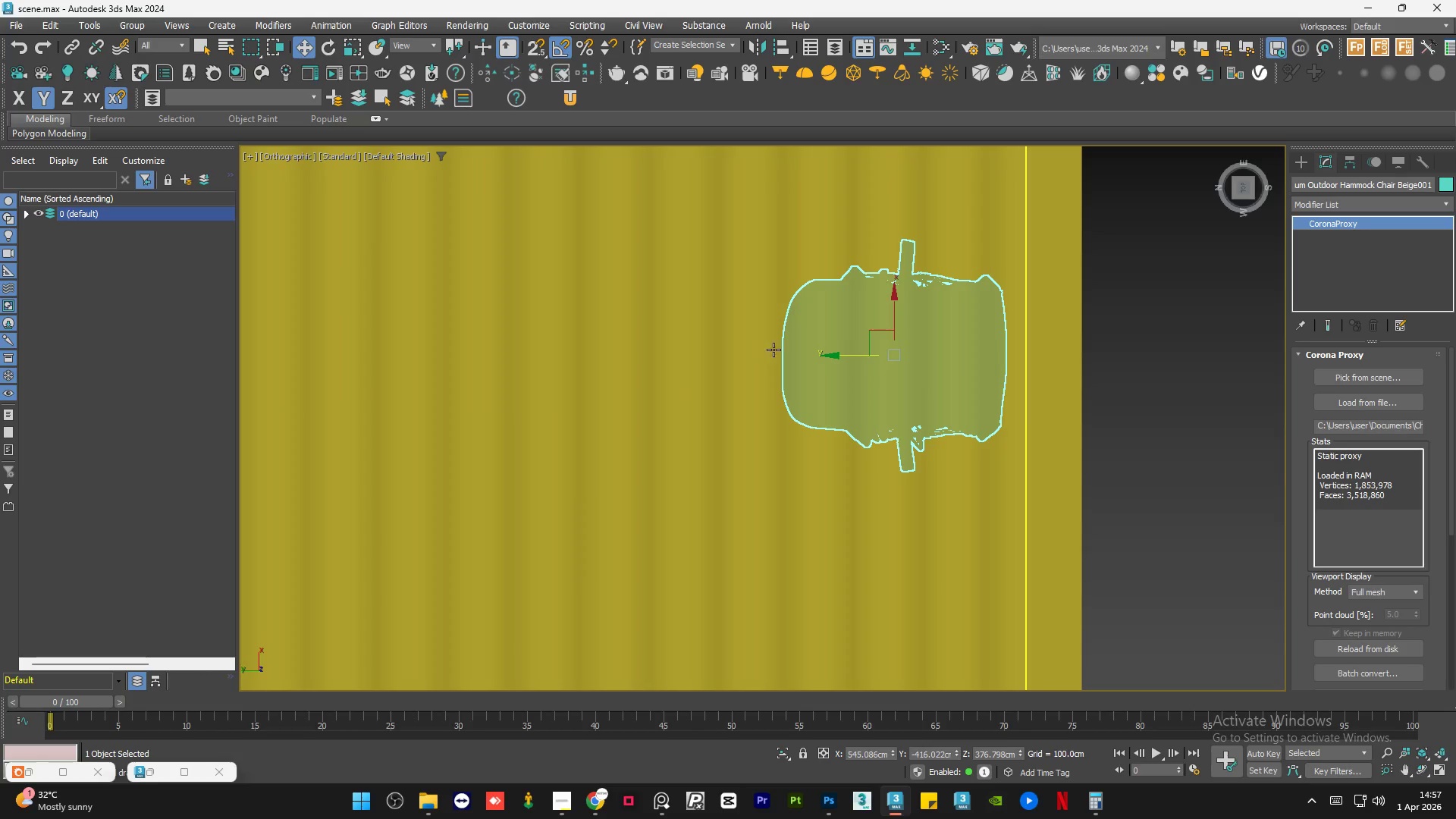 
hold_key(key=AltLeft, duration=0.77)
 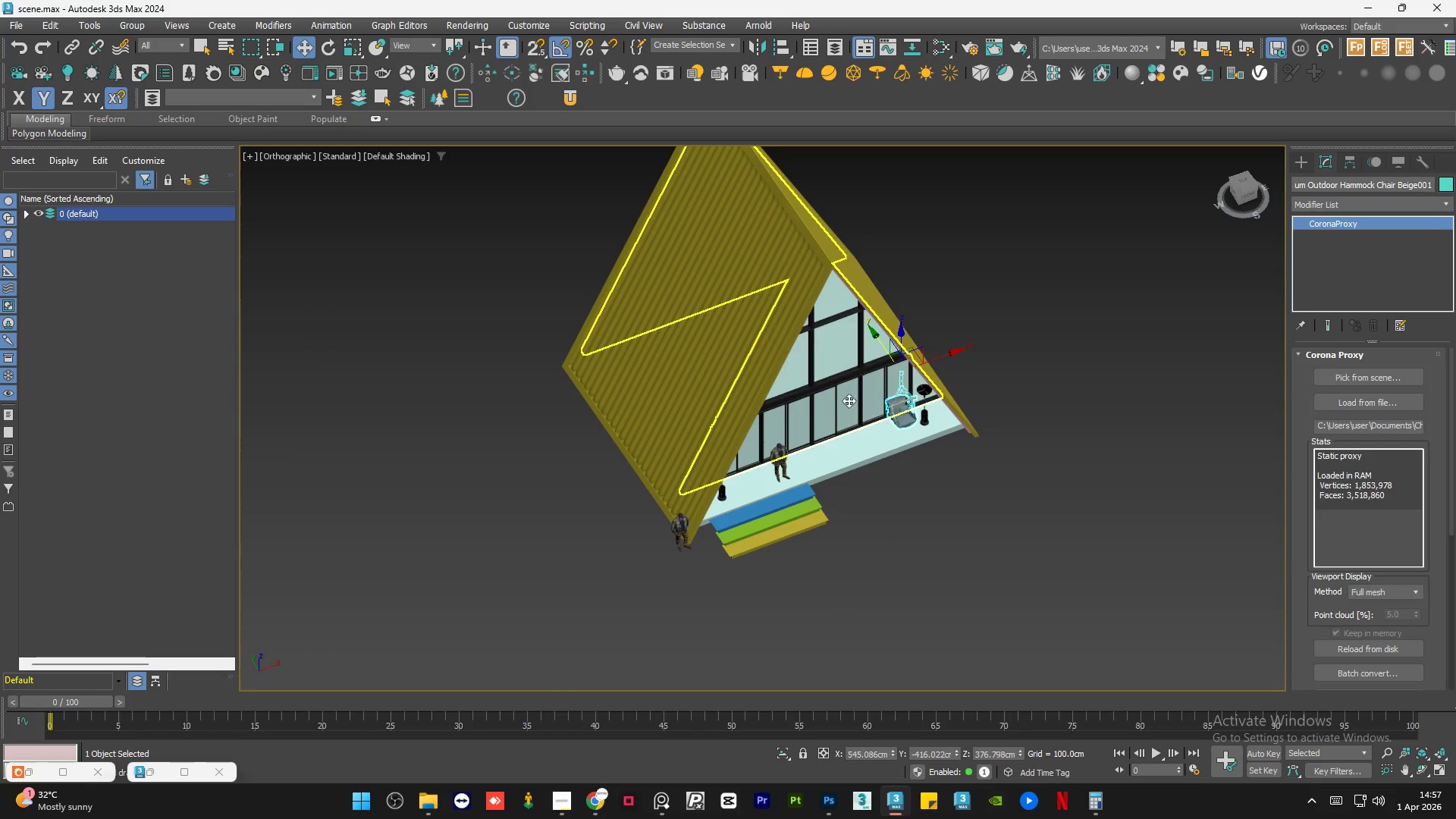 
scroll: coordinate [883, 404], scroll_direction: down, amount: 6.0
 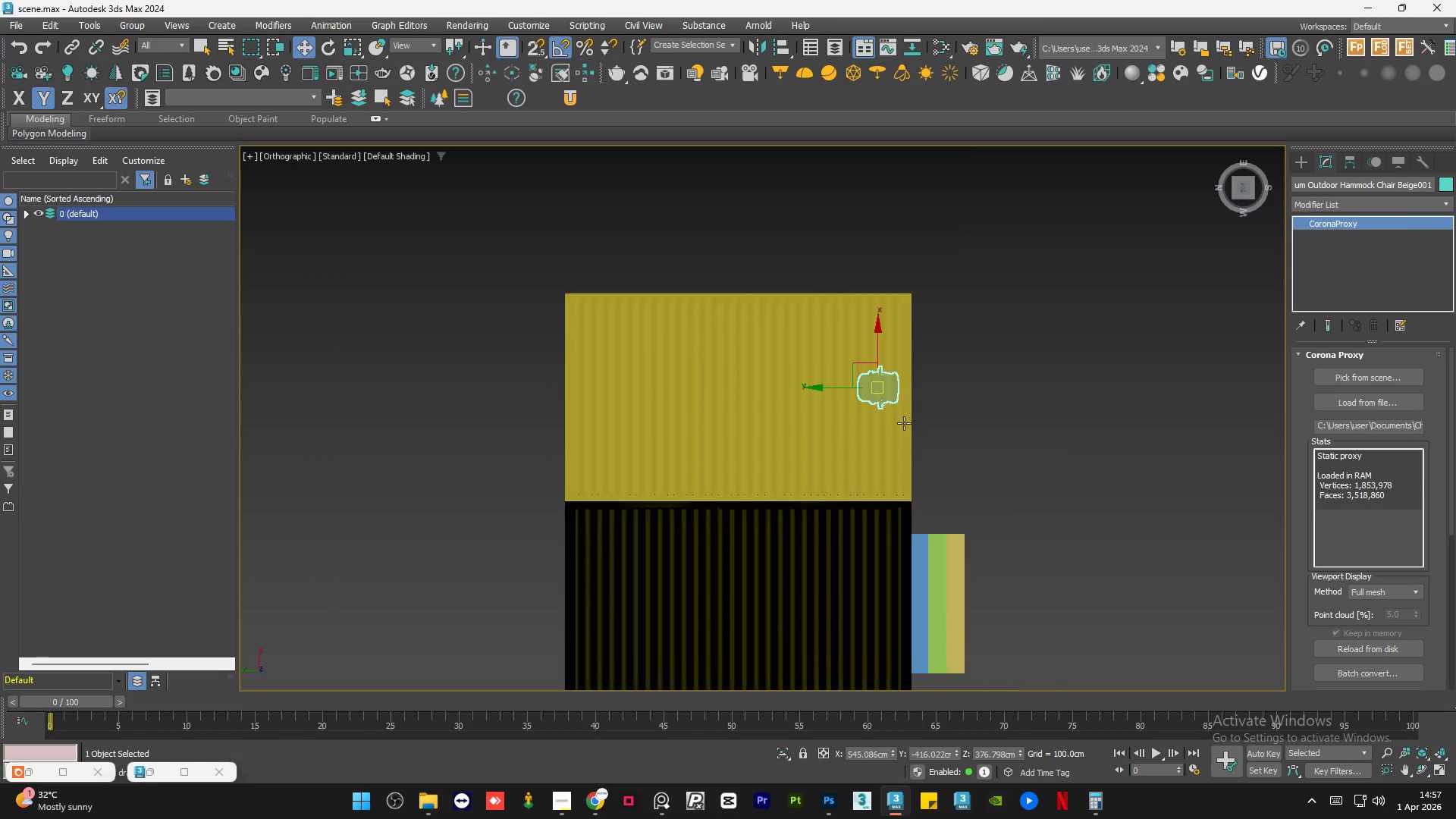 
scroll: coordinate [833, 388], scroll_direction: up, amount: 1.0
 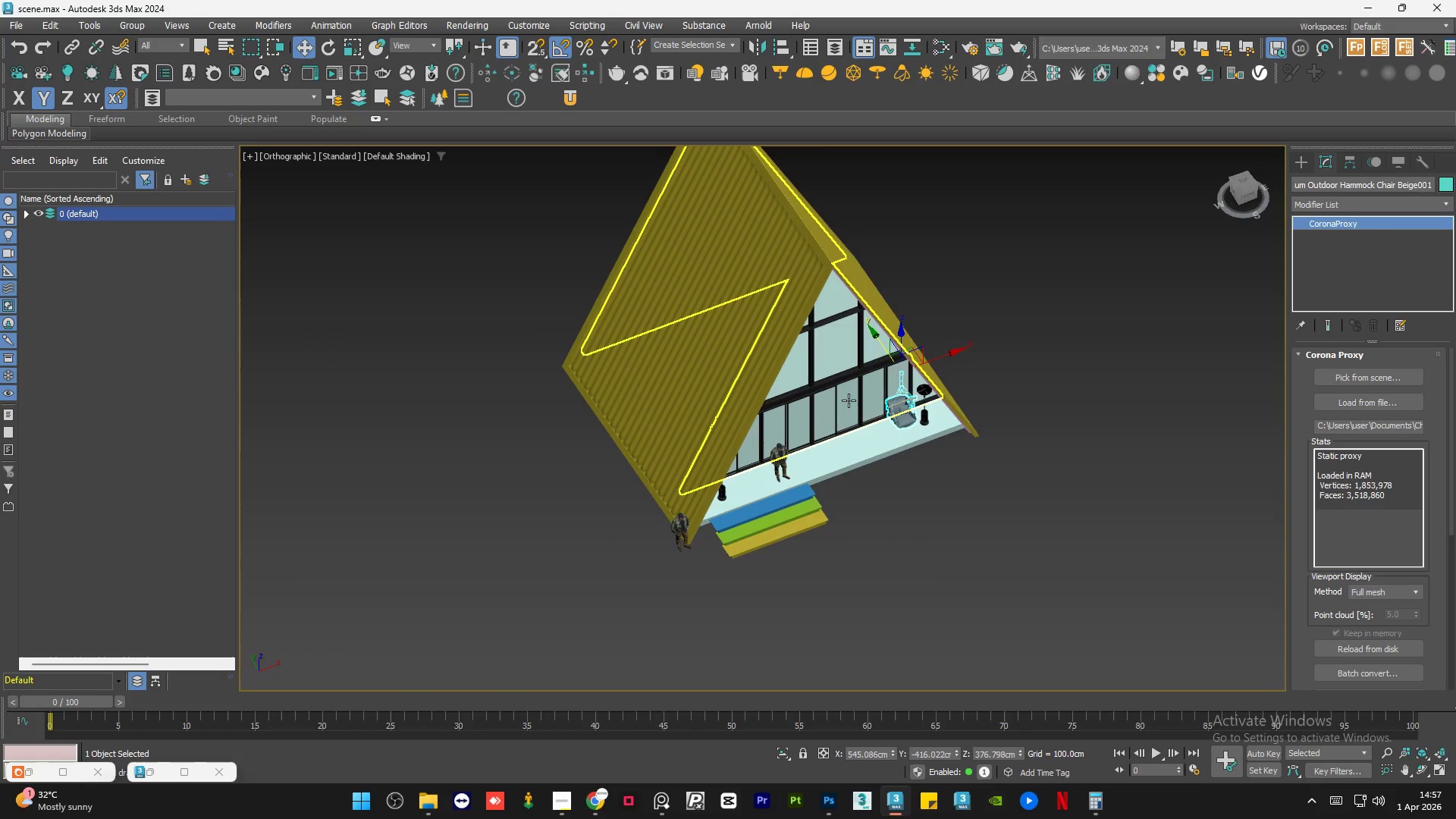 
left_click([849, 400])
 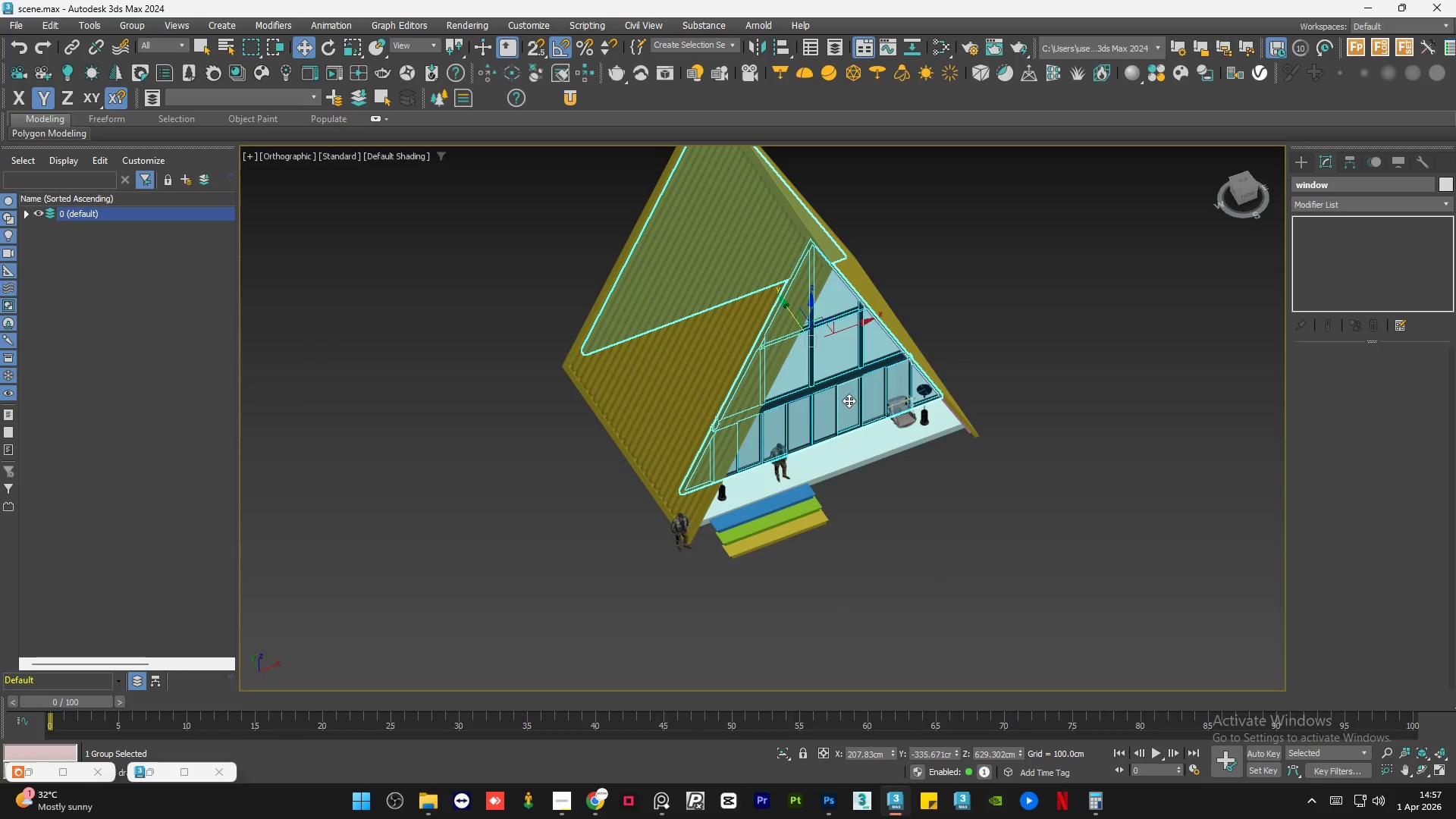 
hold_key(key=AltLeft, duration=0.77)
 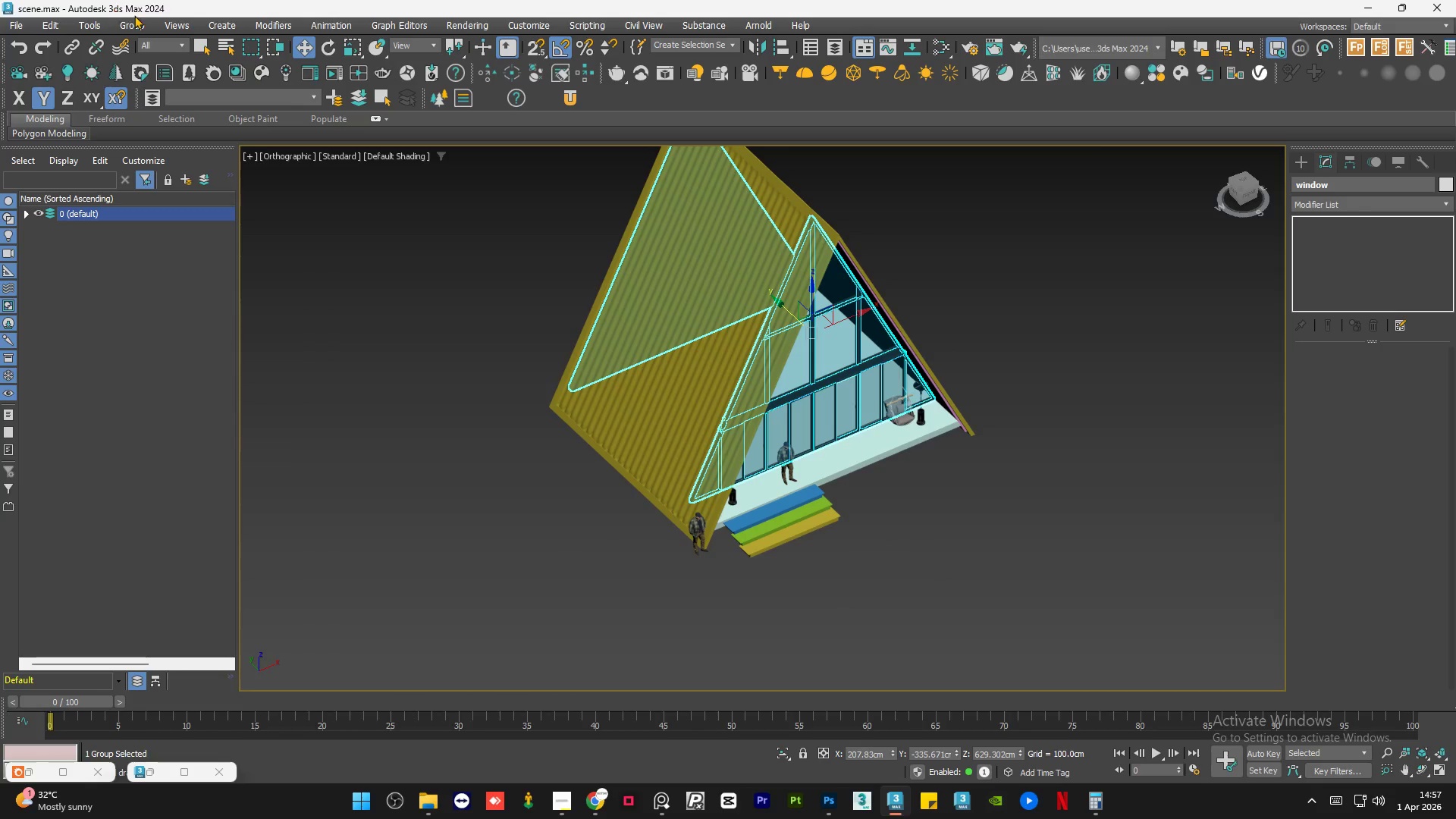 
left_click([130, 27])
 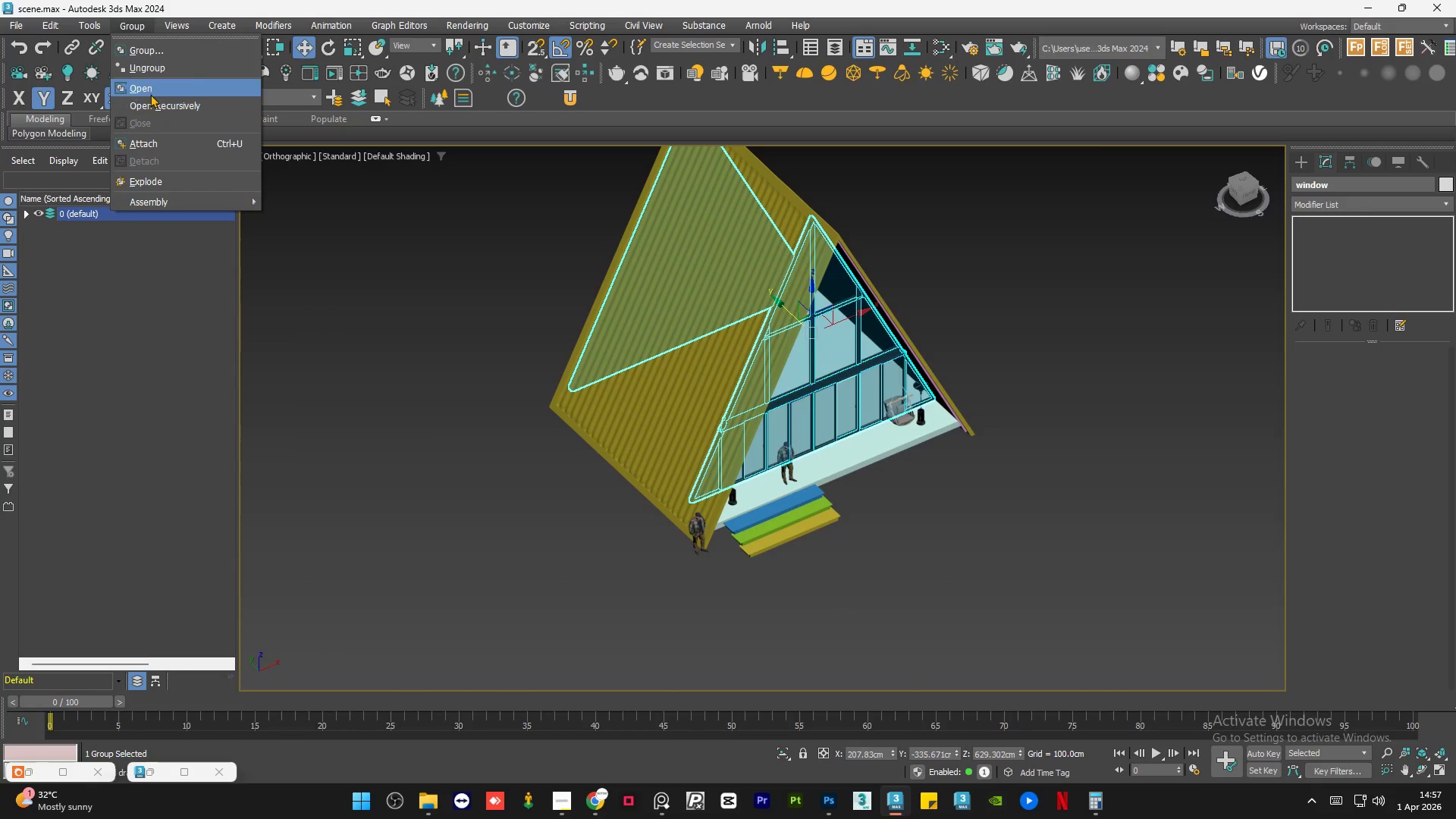 
left_click([152, 91])
 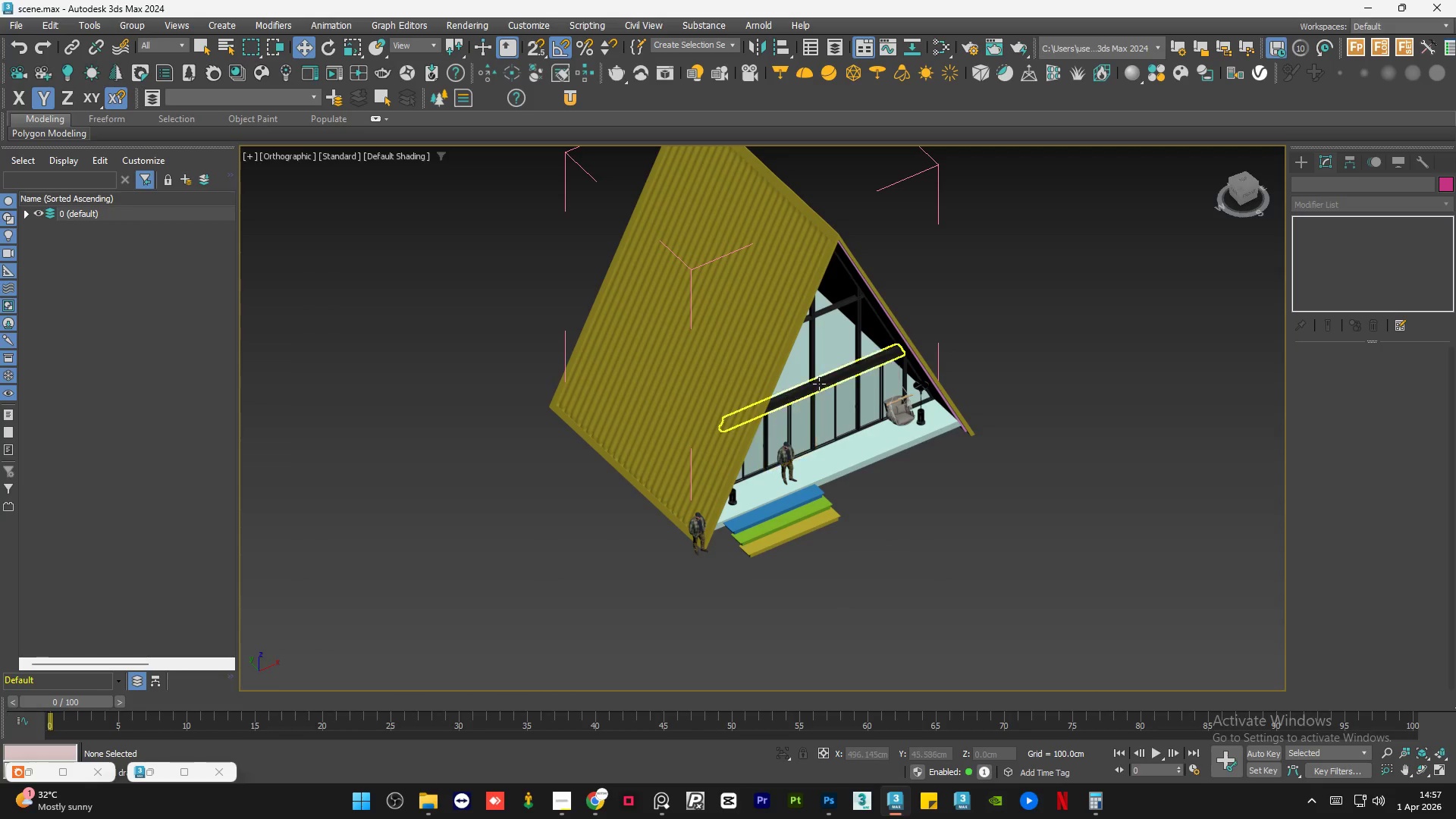 
left_click([819, 384])
 